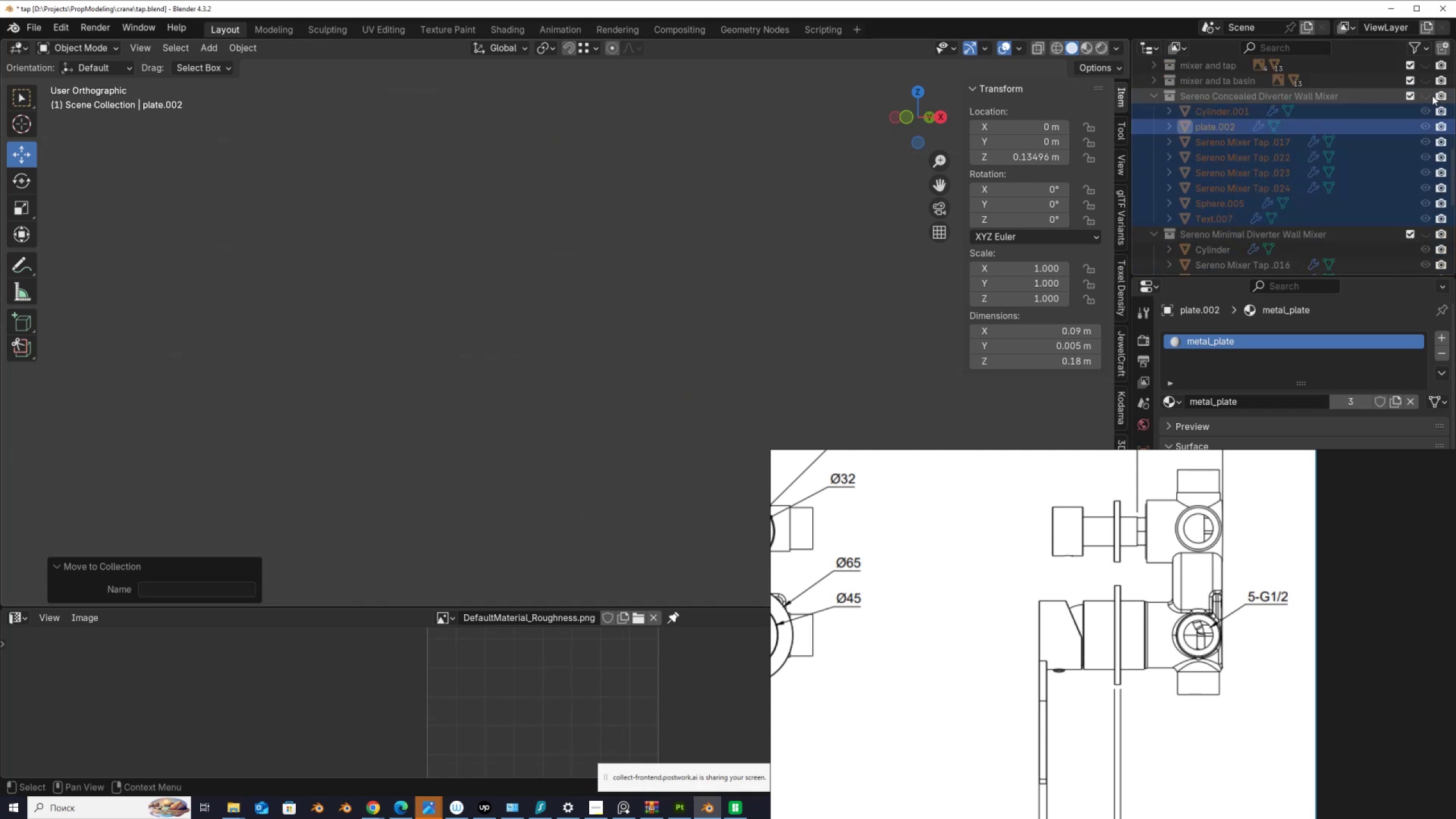 
left_click([1430, 96])
 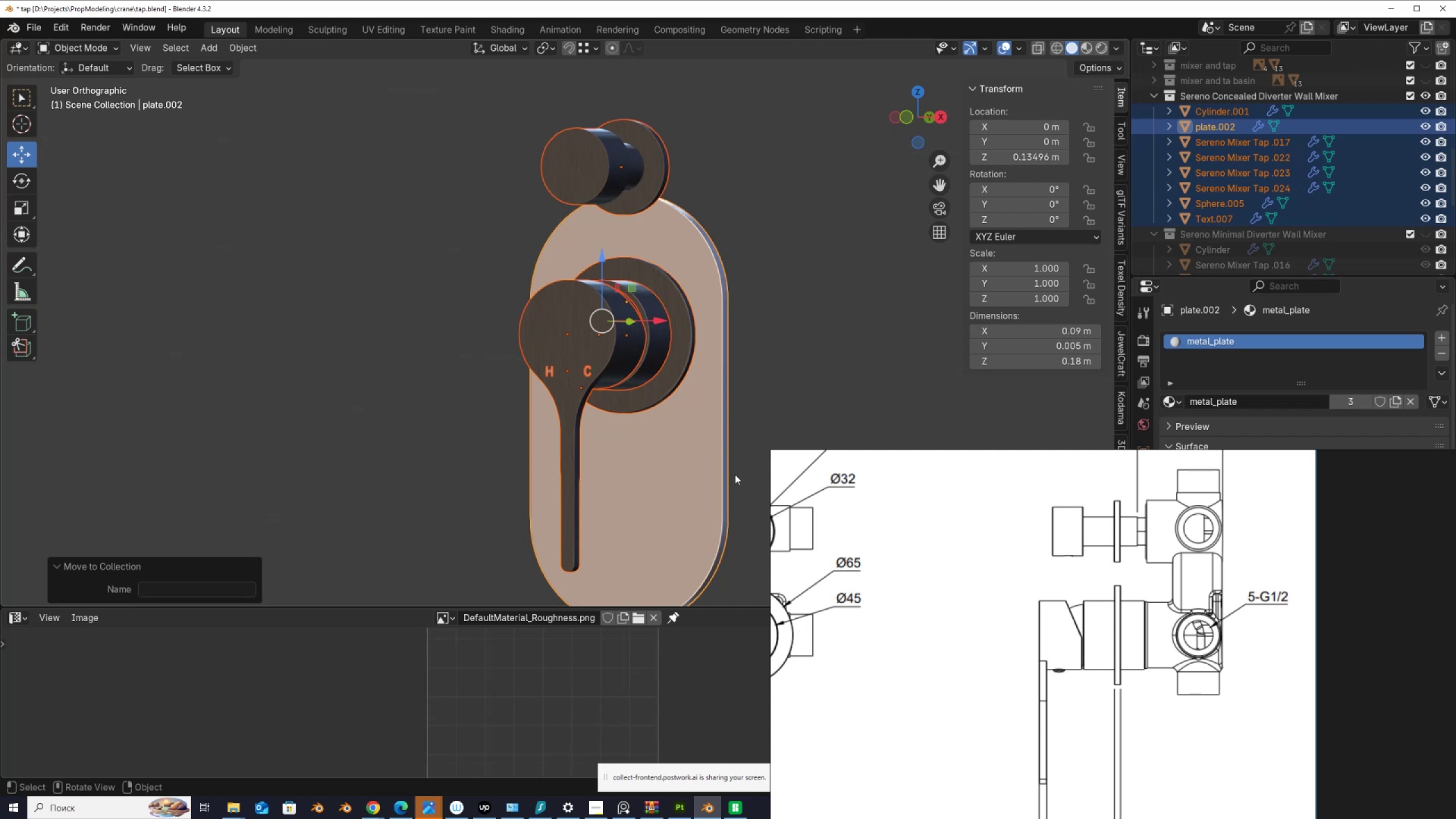 
scroll: coordinate [1023, 541], scroll_direction: down, amount: 9.0
 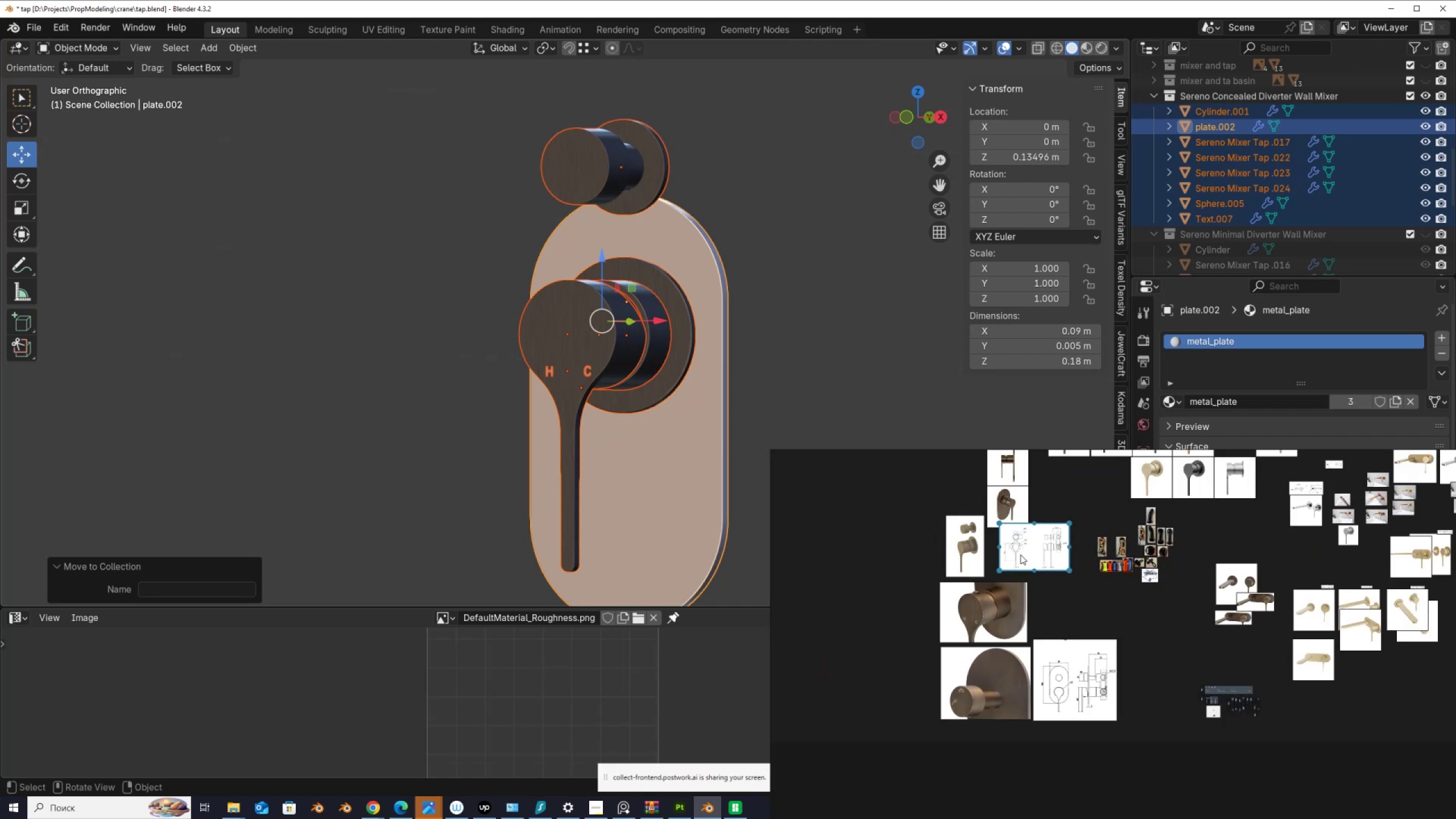 
scroll: coordinate [1082, 715], scroll_direction: up, amount: 9.0
 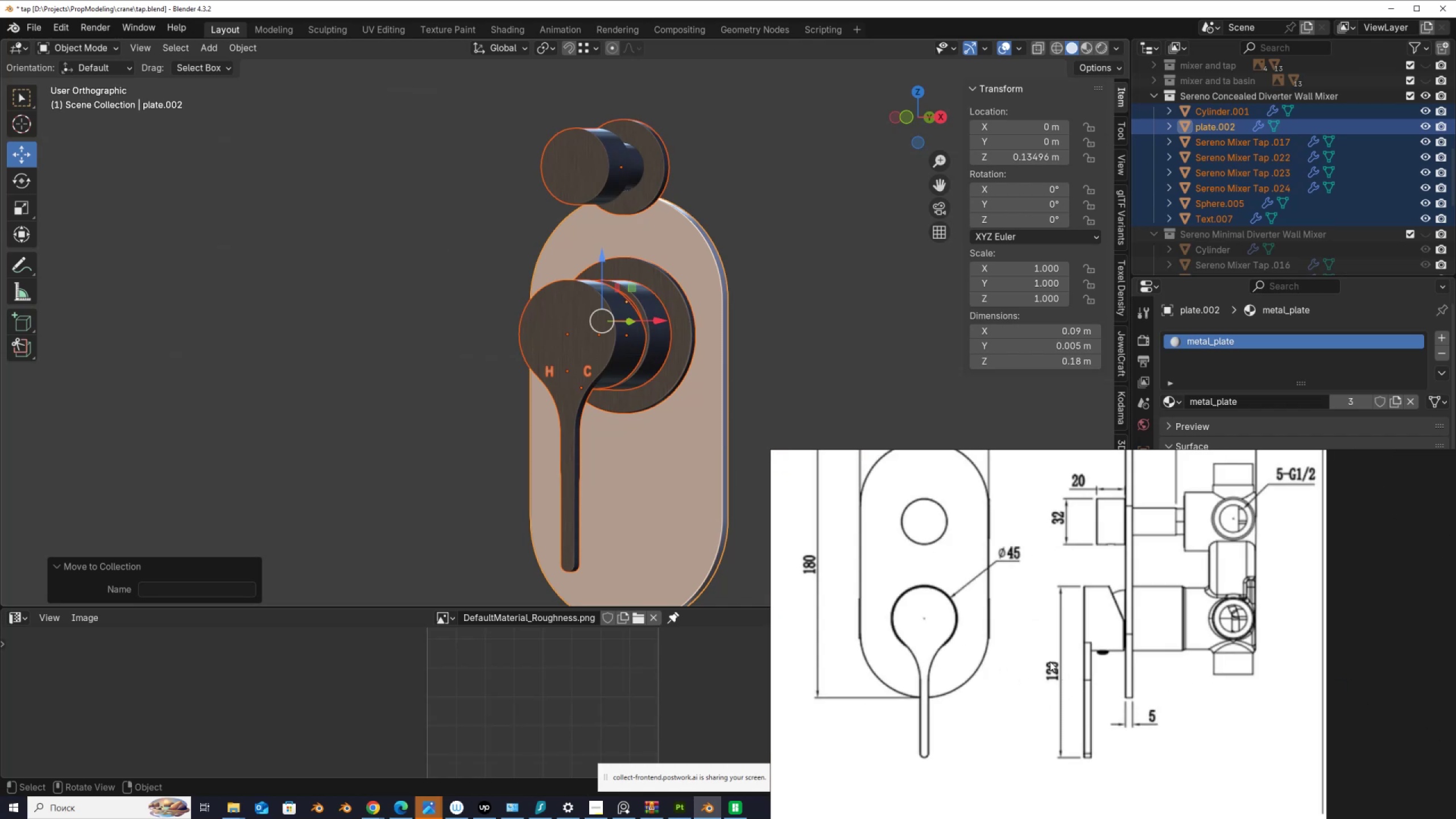 
scroll: coordinate [1050, 661], scroll_direction: down, amount: 3.0
 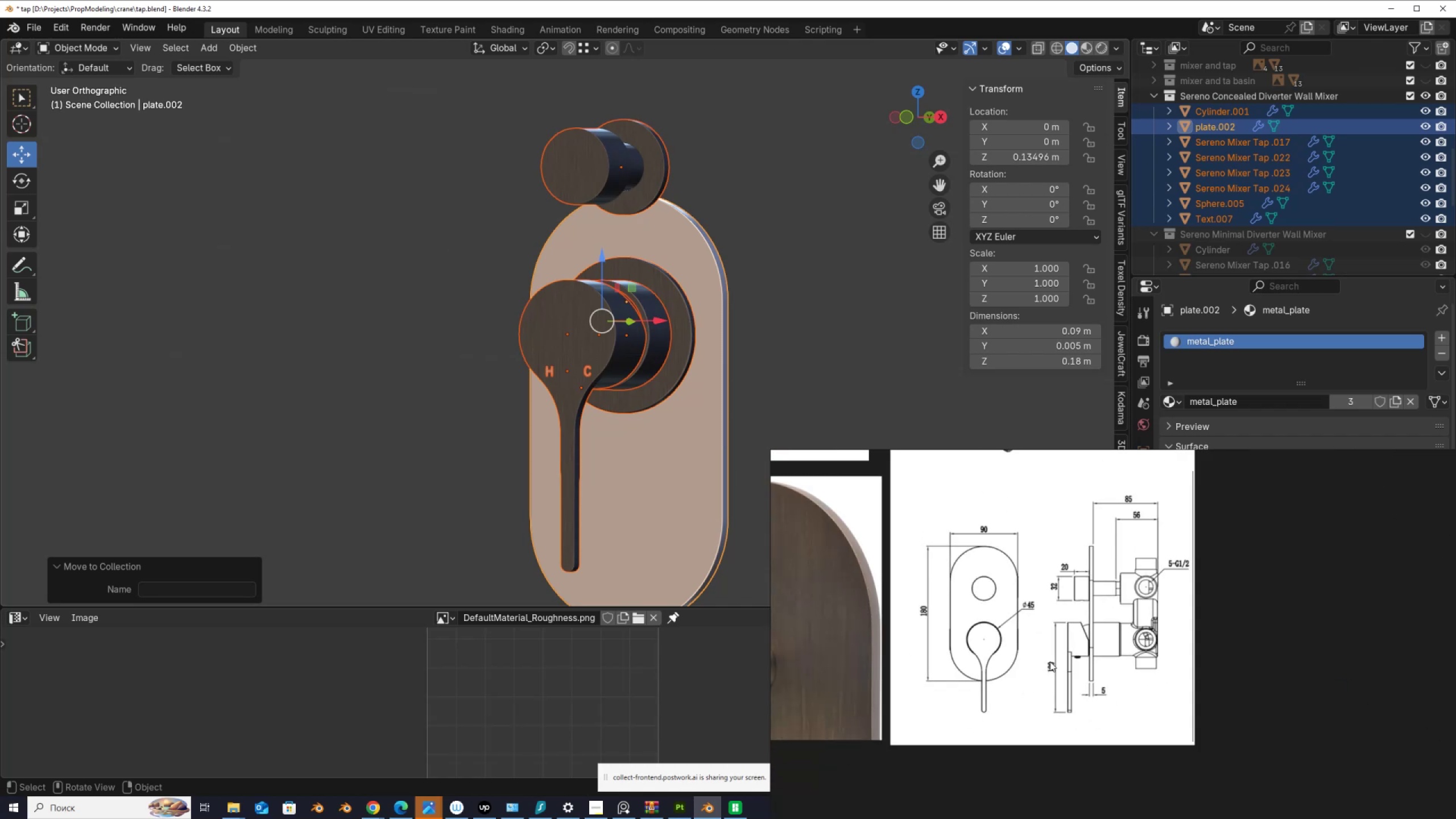 
scroll: coordinate [1050, 661], scroll_direction: up, amount: 2.0
 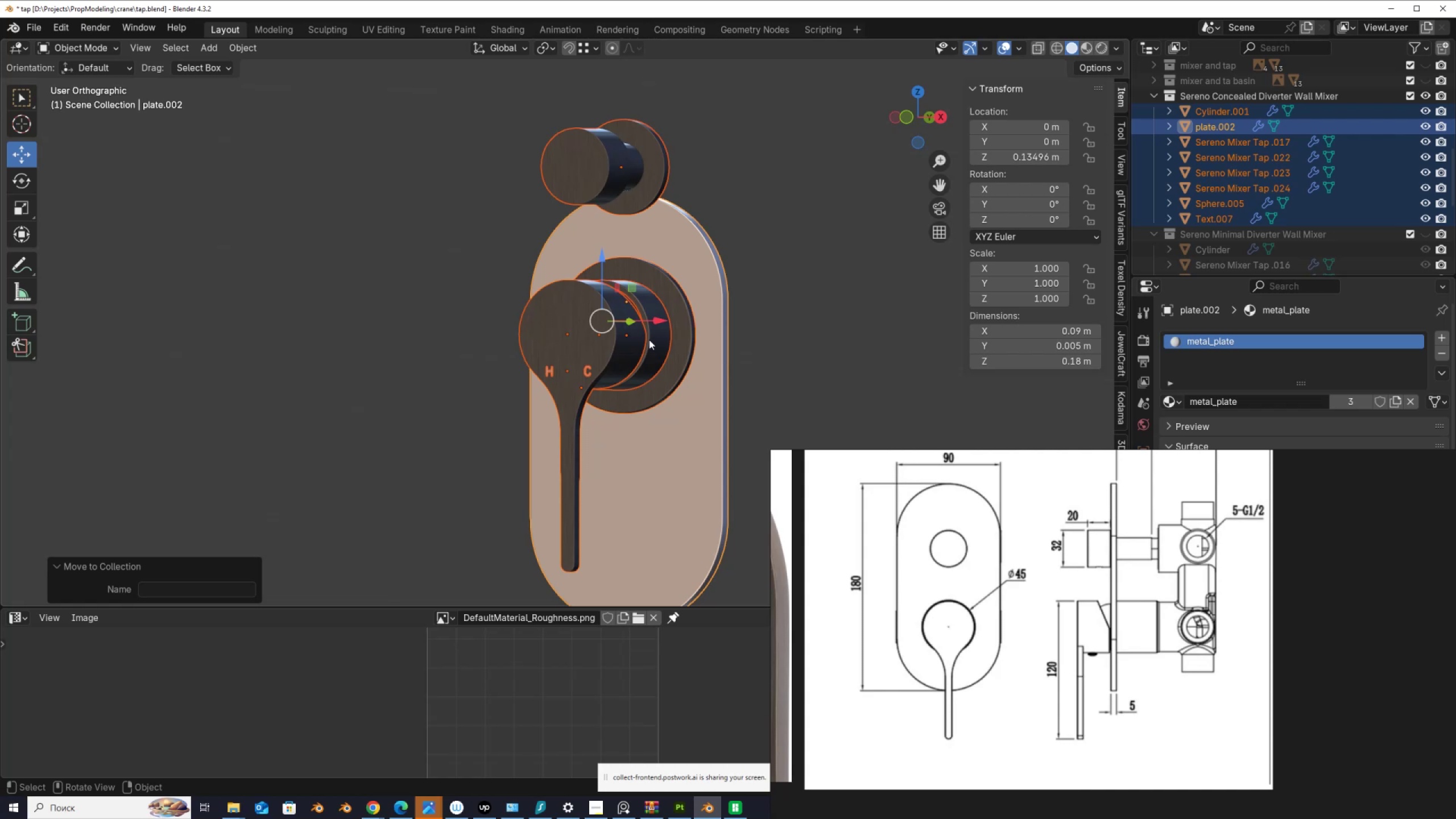 
scroll: coordinate [1040, 611], scroll_direction: down, amount: 6.0
 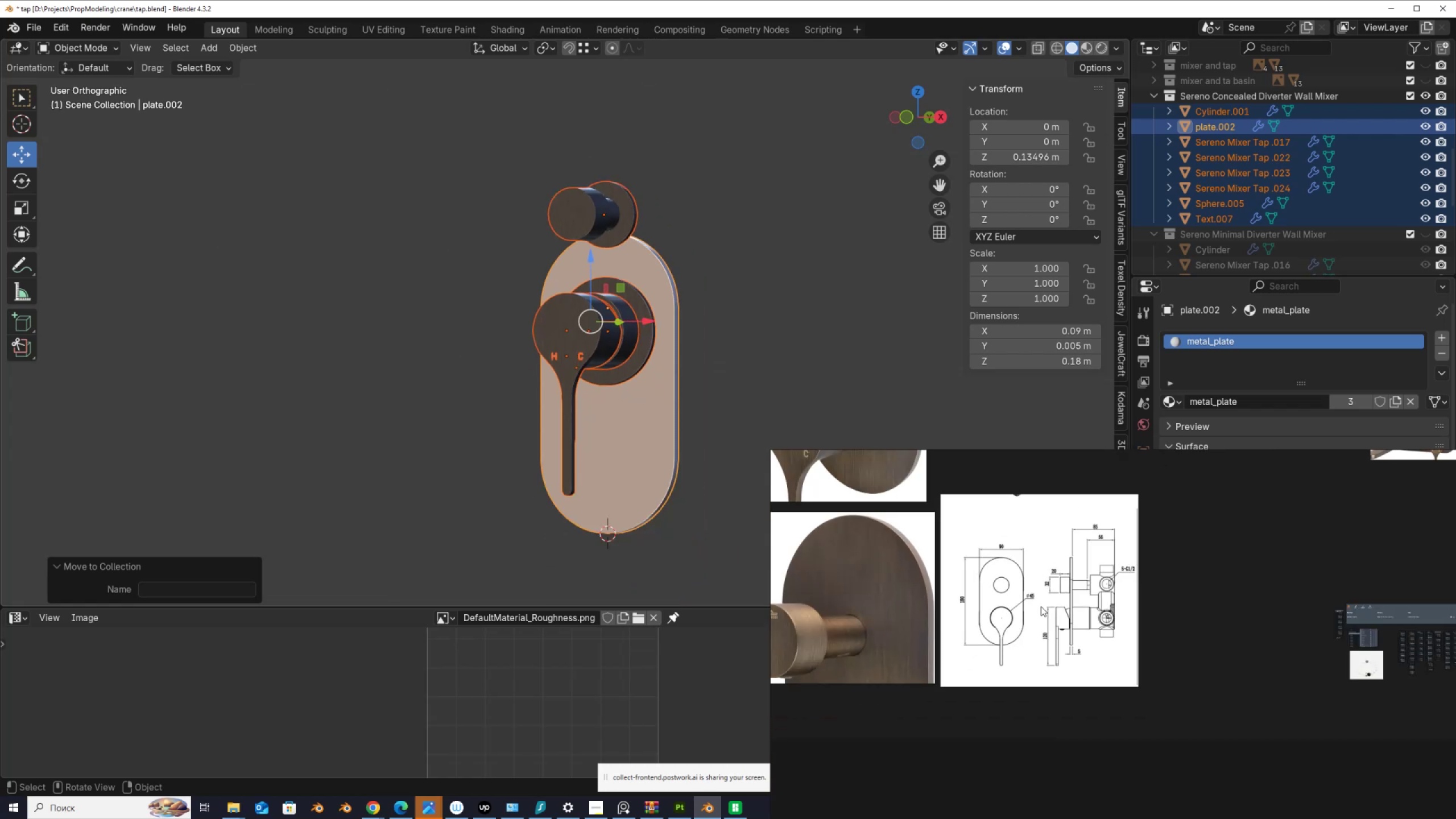 
scroll: coordinate [1041, 599], scroll_direction: up, amount: 3.0
 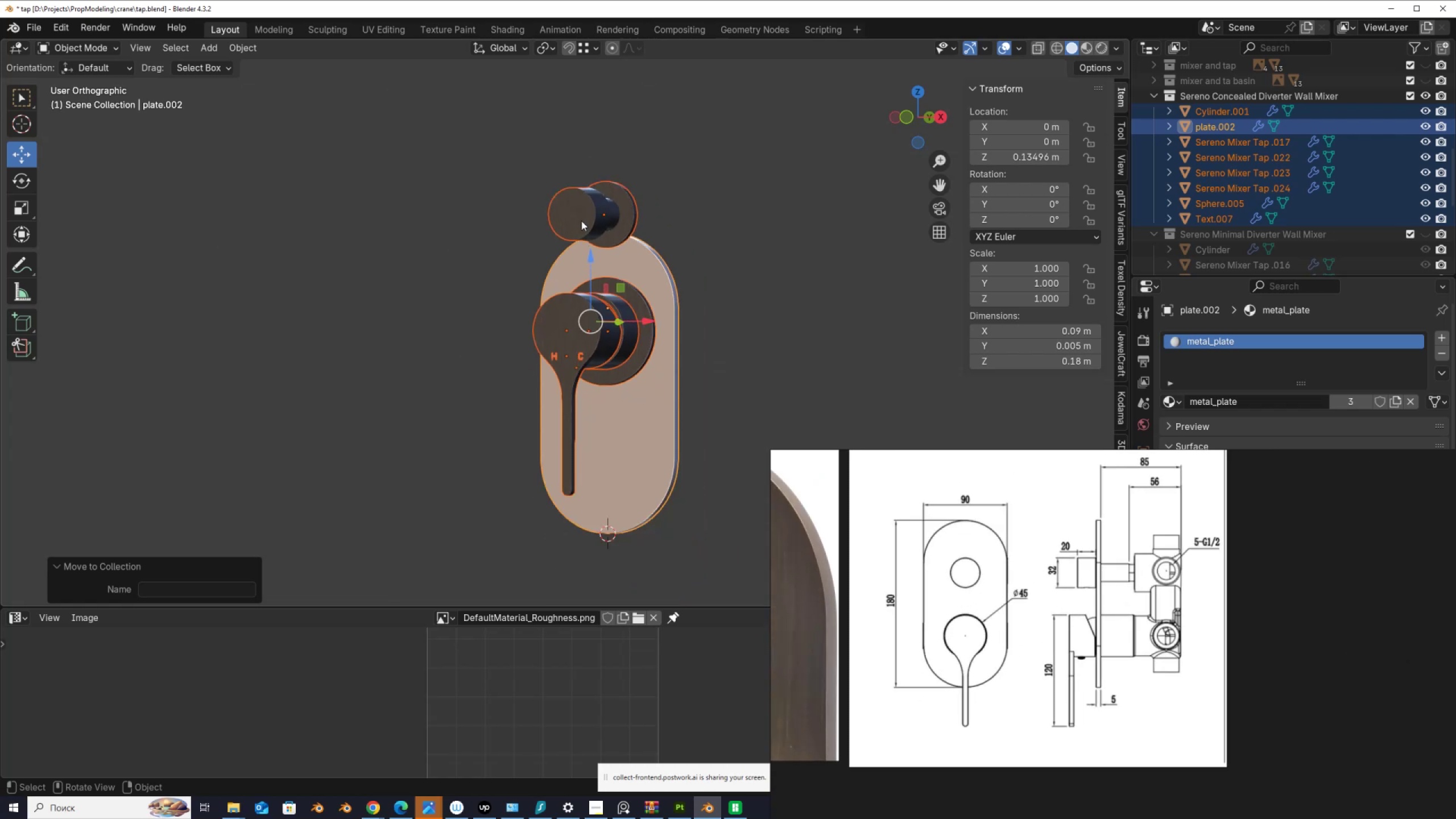 
left_click([581, 221])
 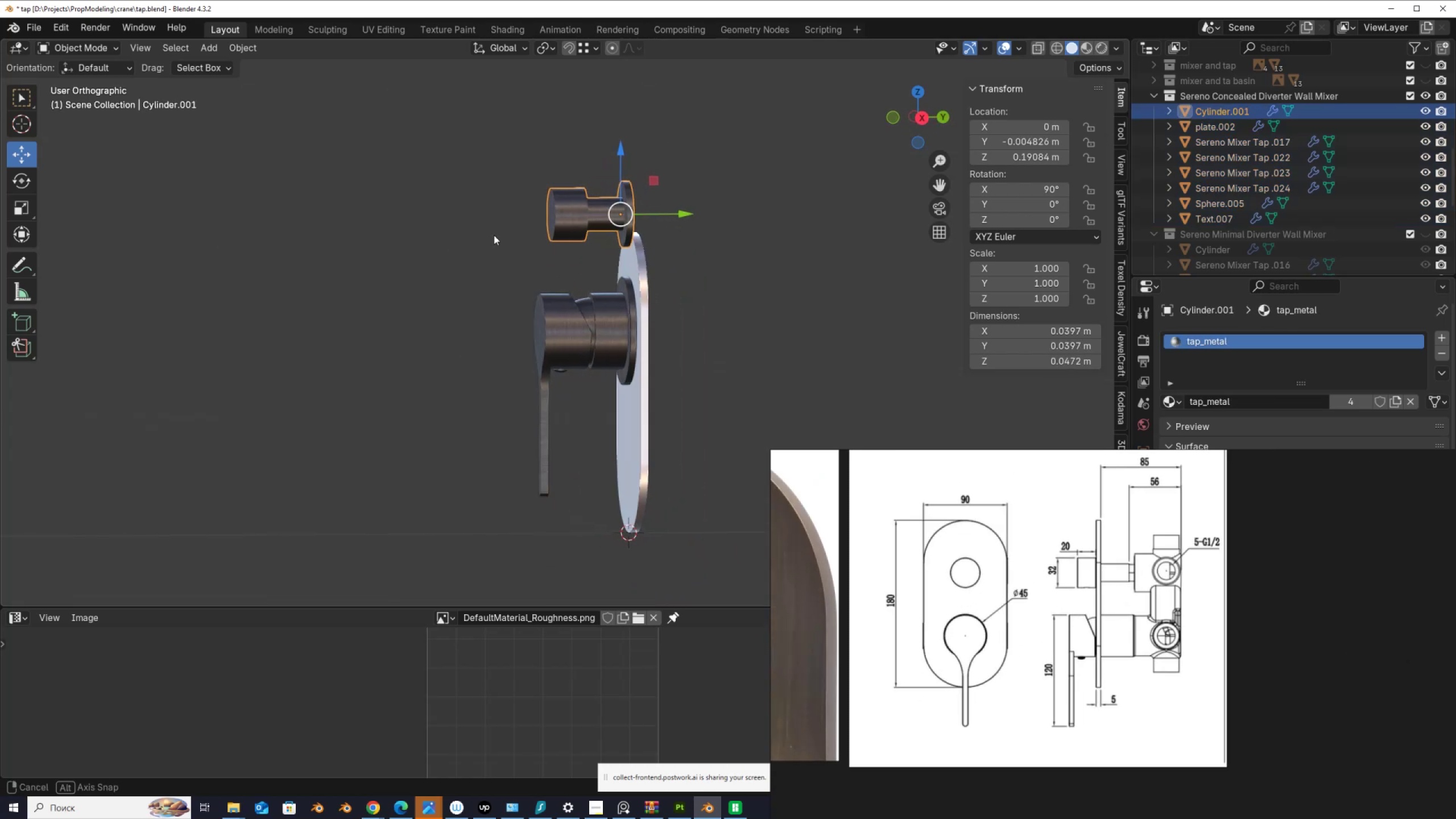 
scroll: coordinate [1048, 493], scroll_direction: up, amount: 4.0
 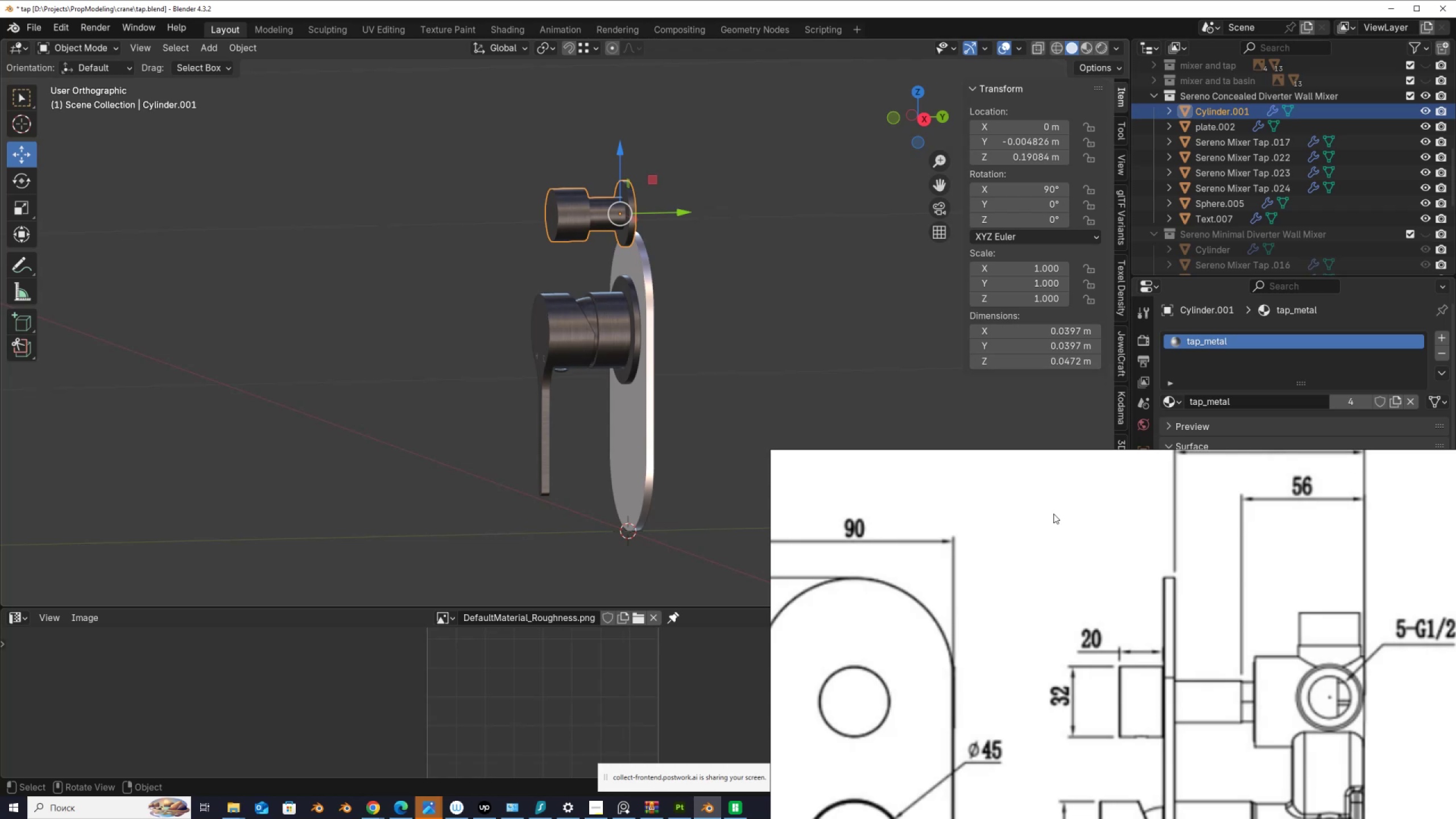 
scroll: coordinate [1053, 514], scroll_direction: down, amount: 3.0
 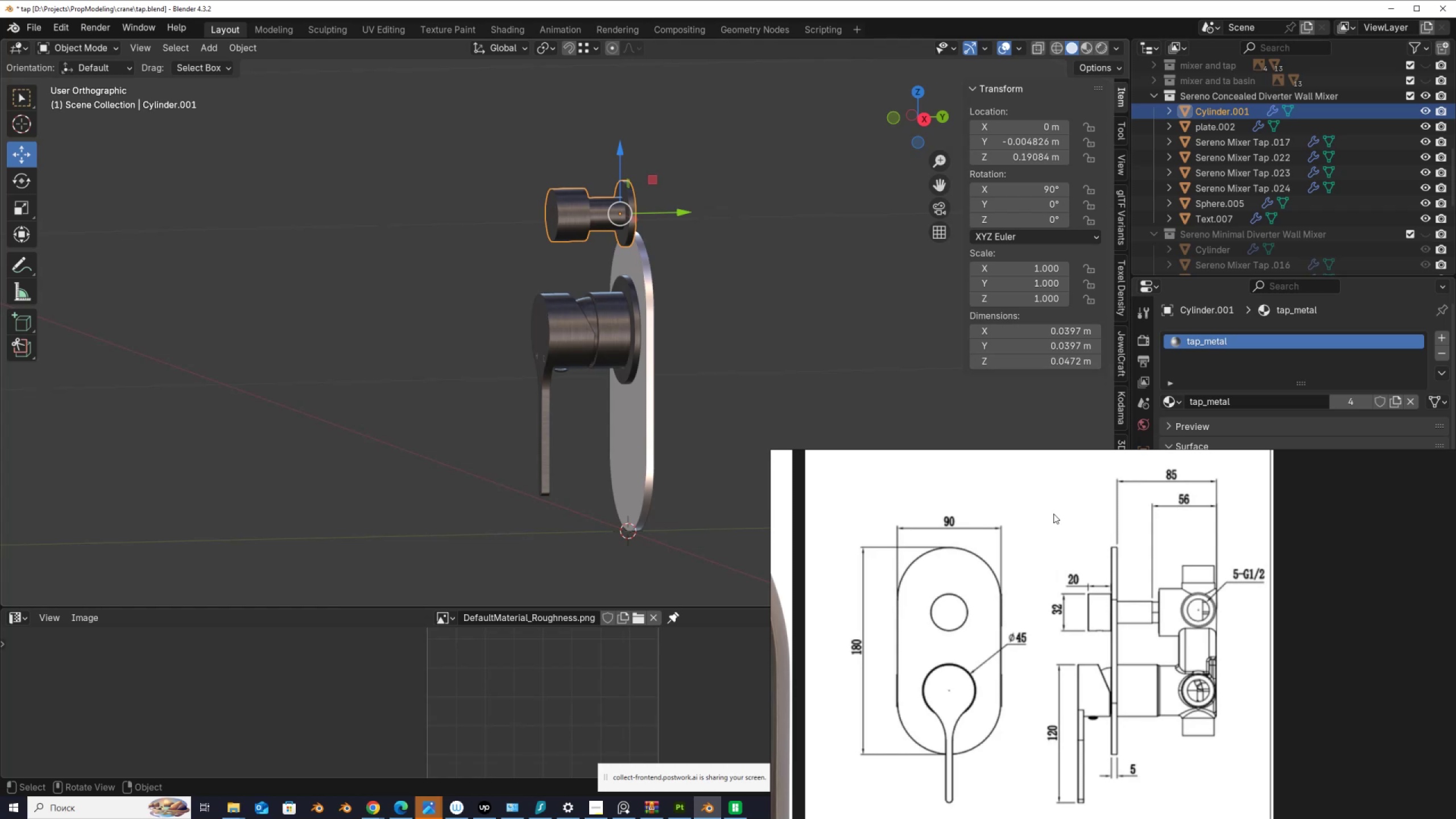 
wait(16.15)
 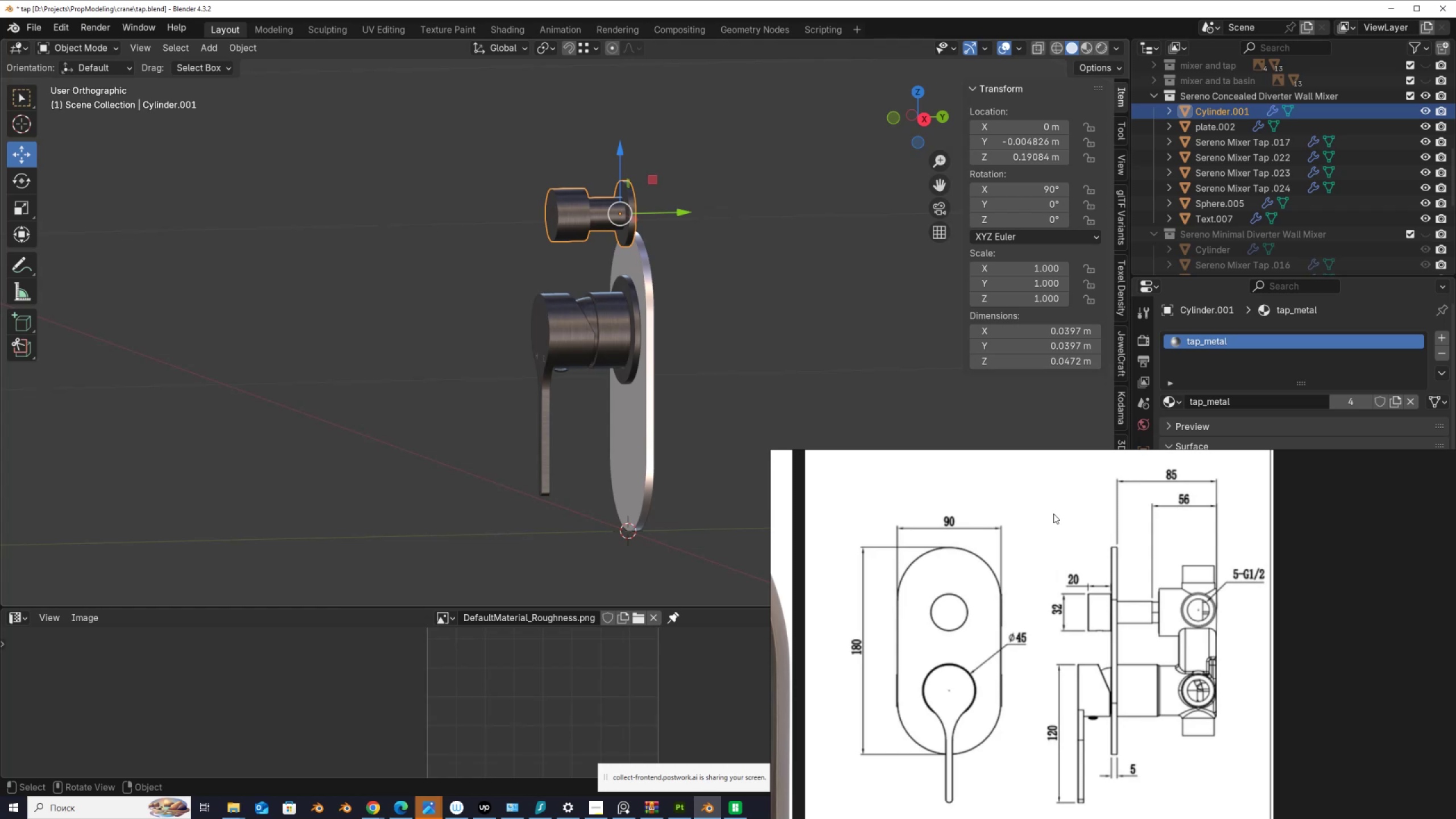 
scroll: coordinate [617, 235], scroll_direction: up, amount: 2.0
 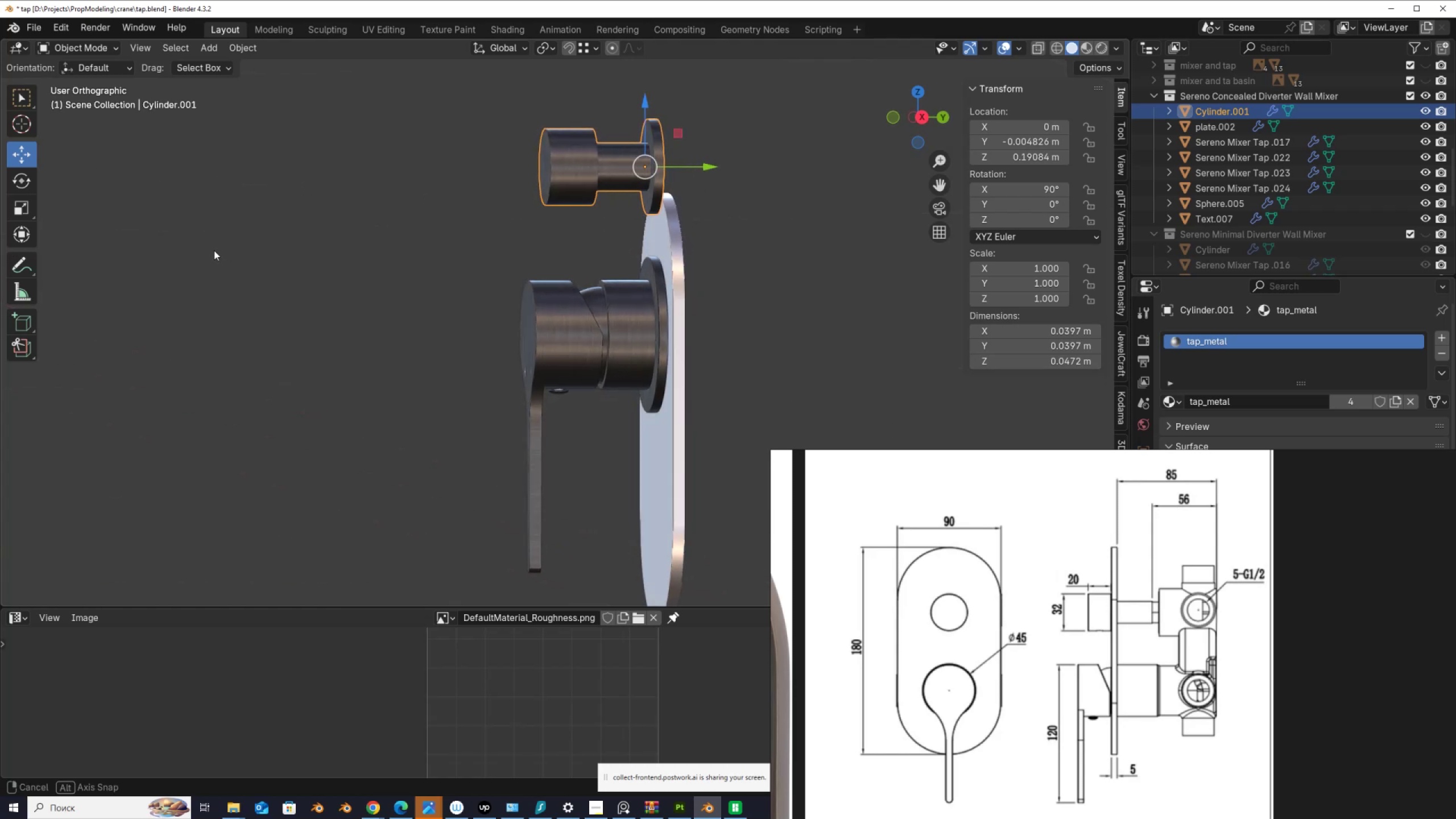 
key(Alt+AltLeft)
 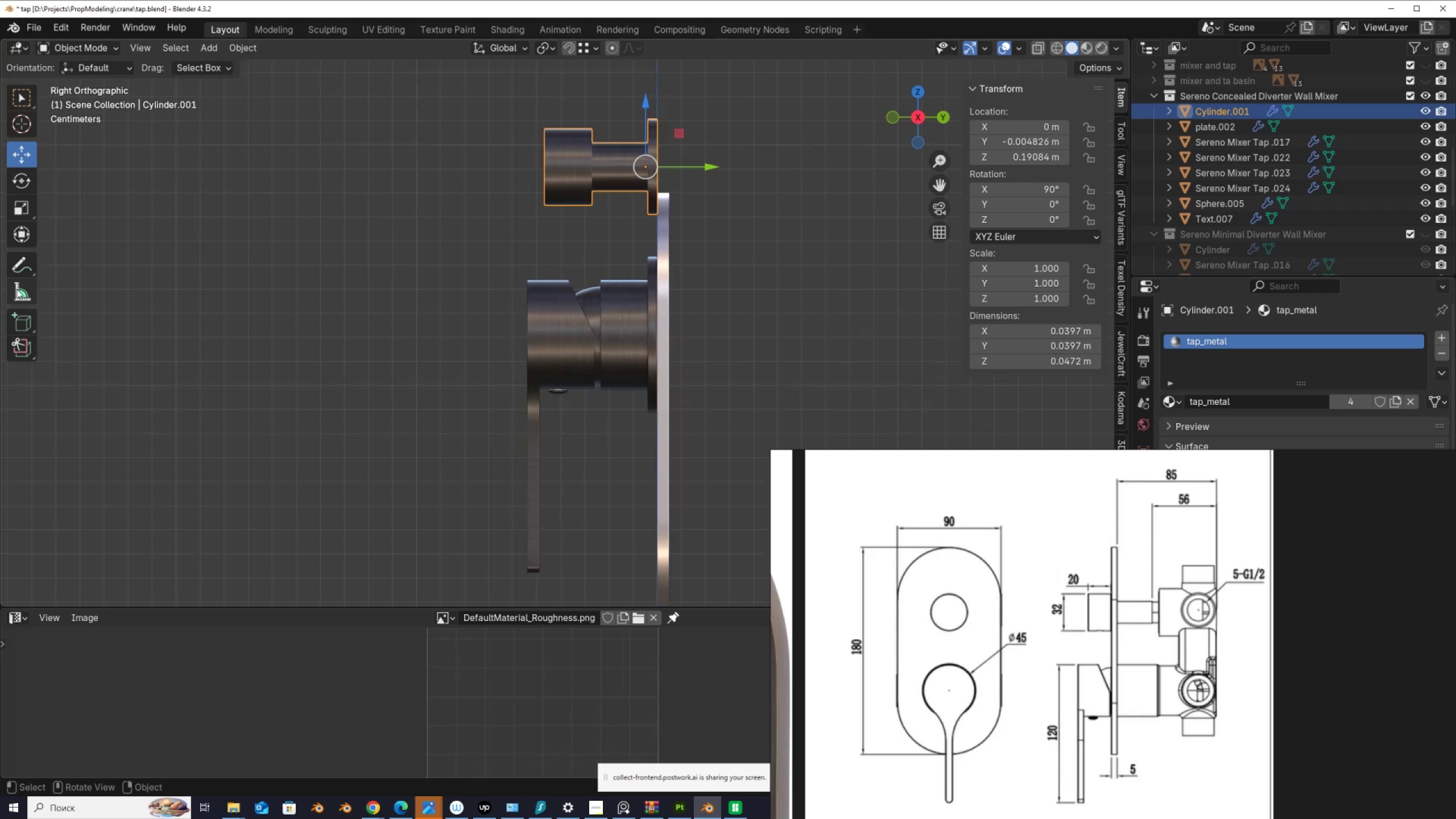 
left_click([21, 292])
 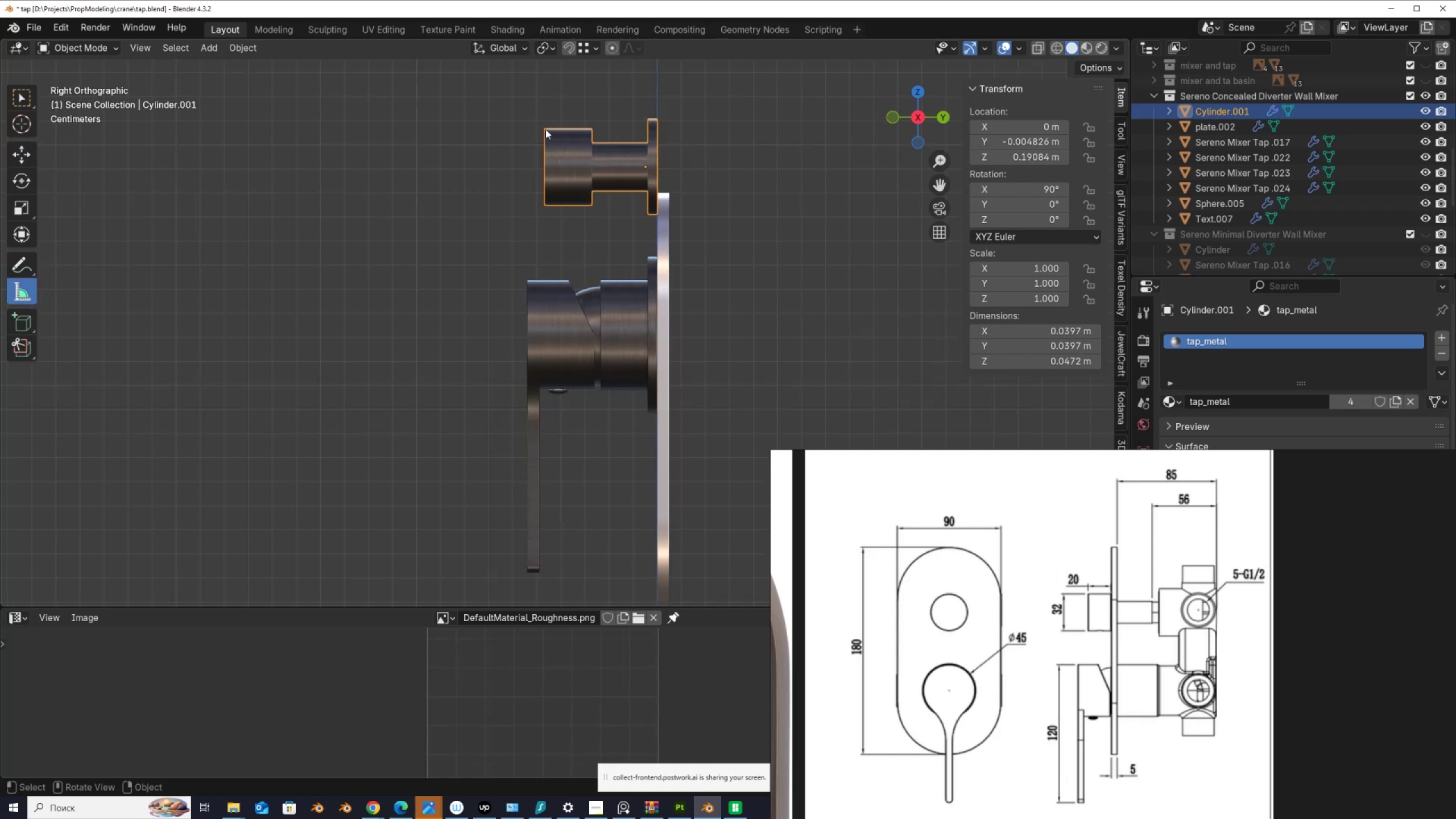 
left_click_drag(start_coordinate=[543, 128], to_coordinate=[555, 186])
 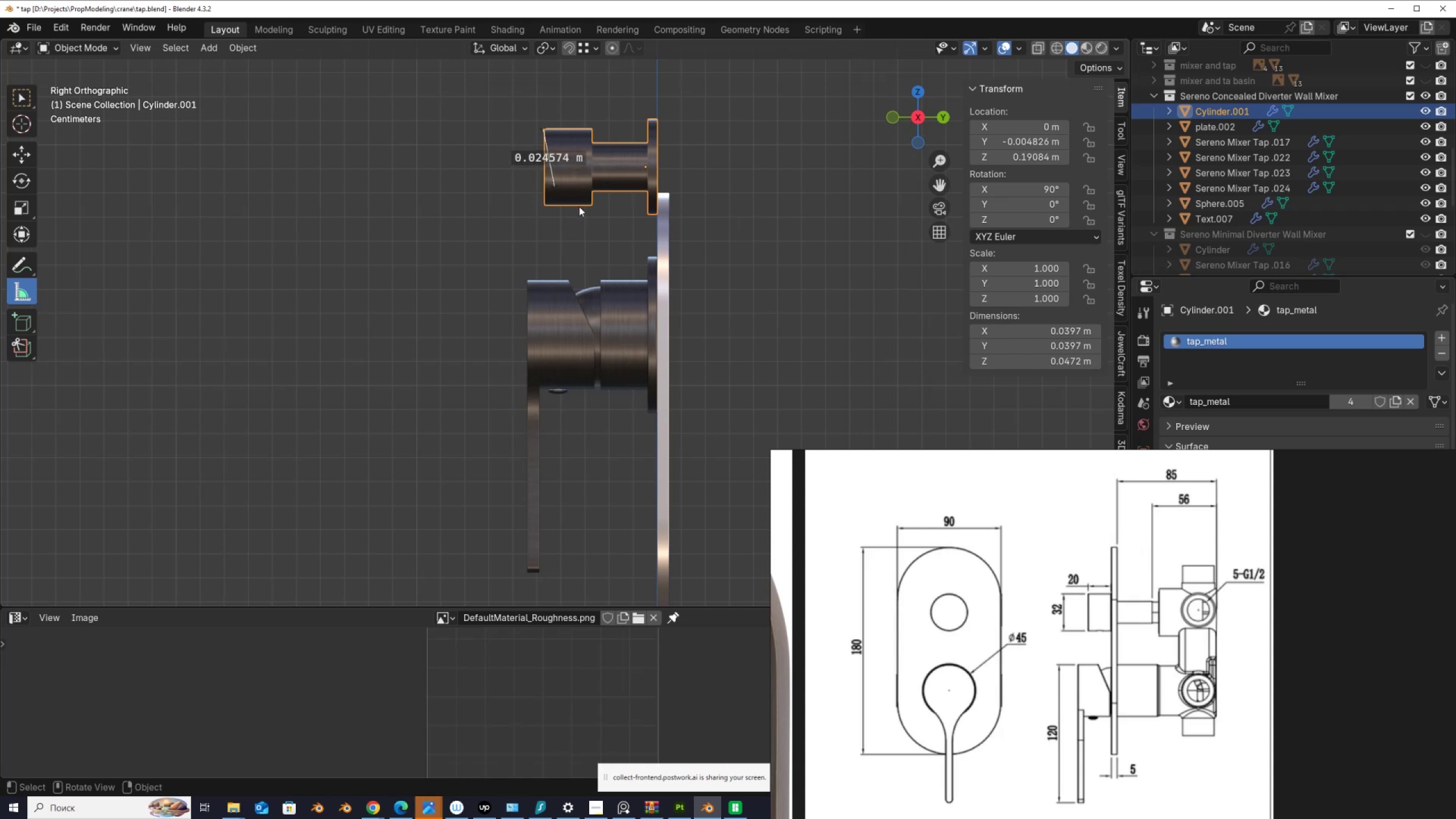 
key(Delete)
 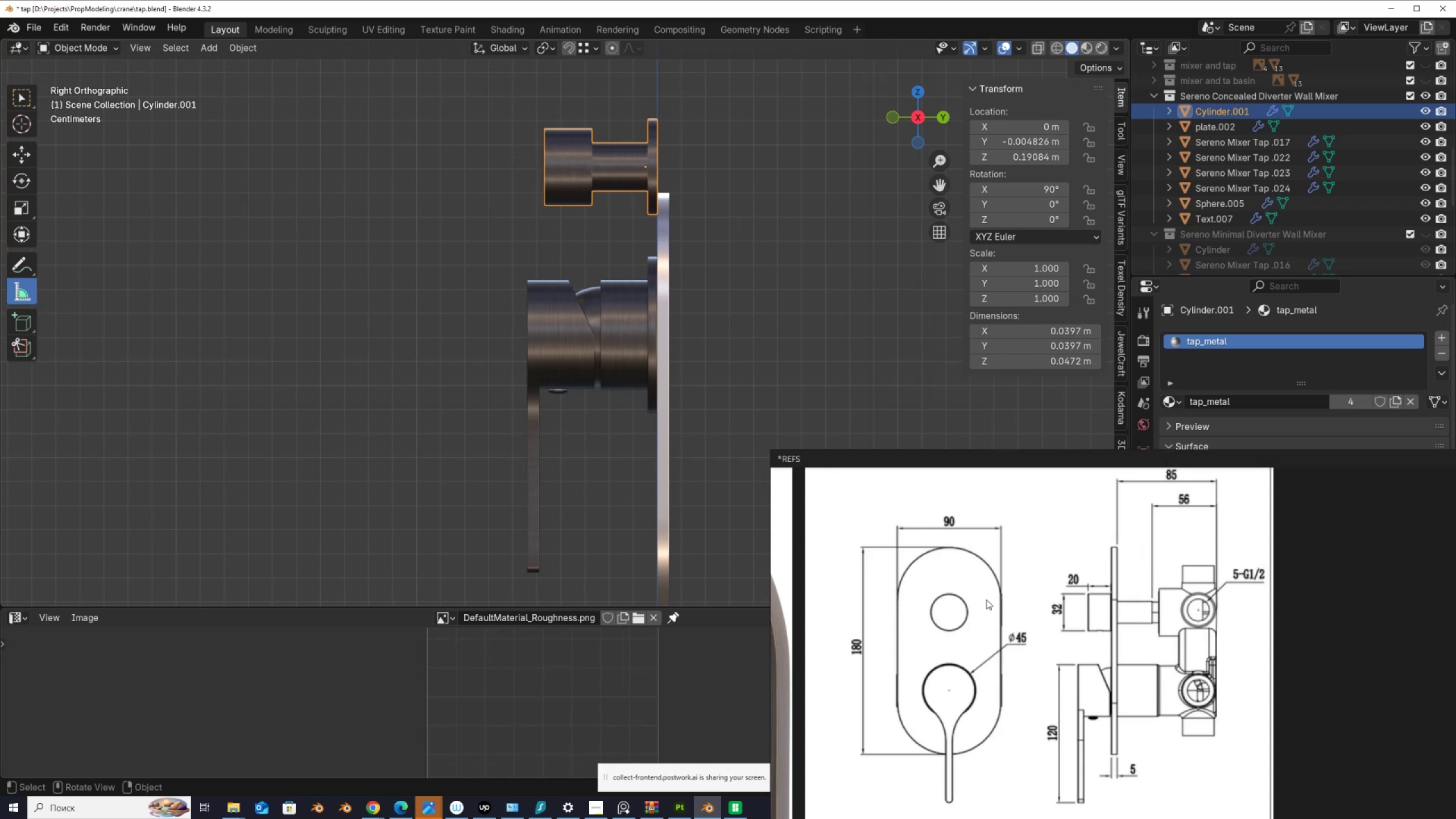 
right_click([987, 600])
 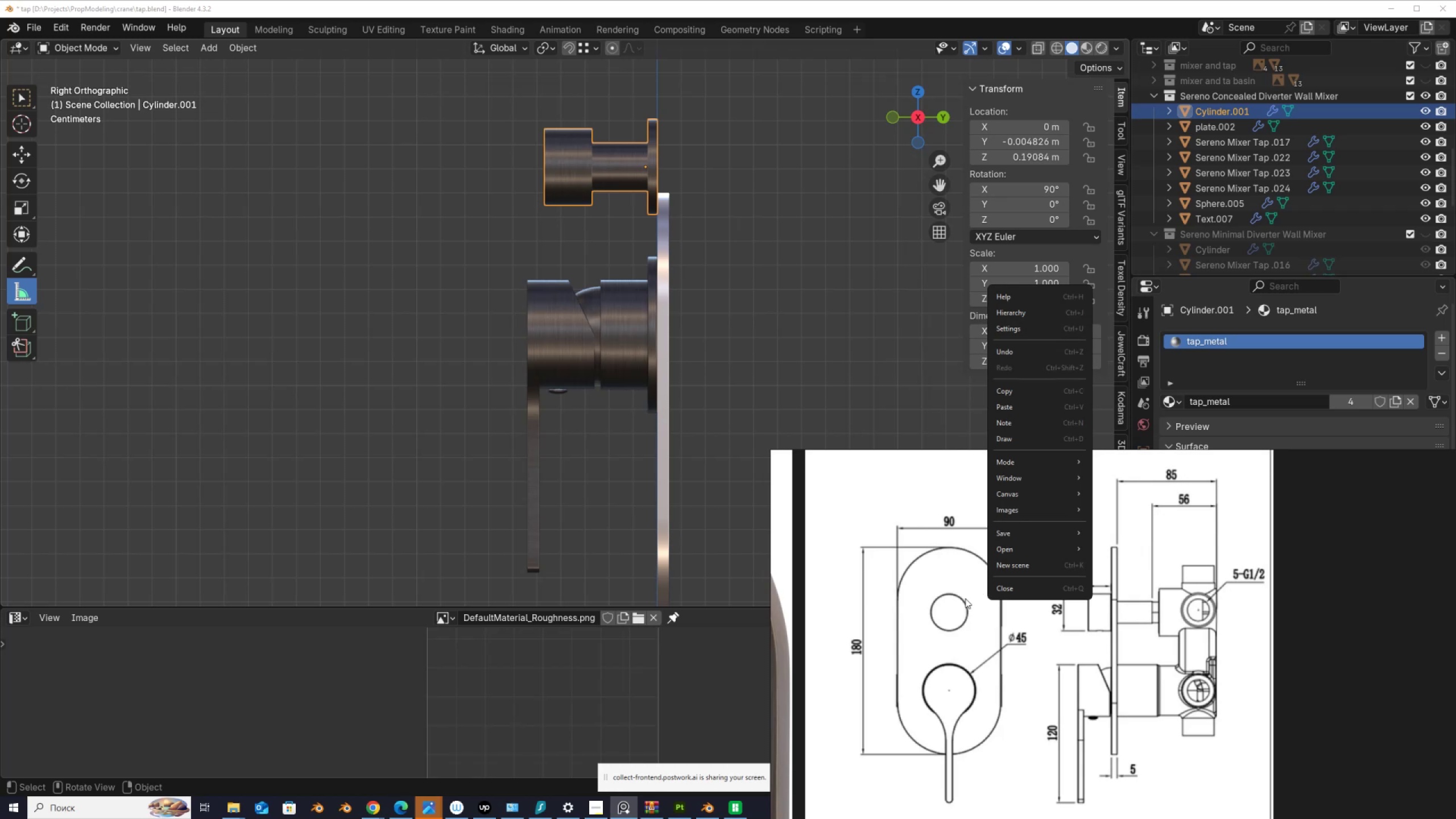 
left_click([907, 618])
 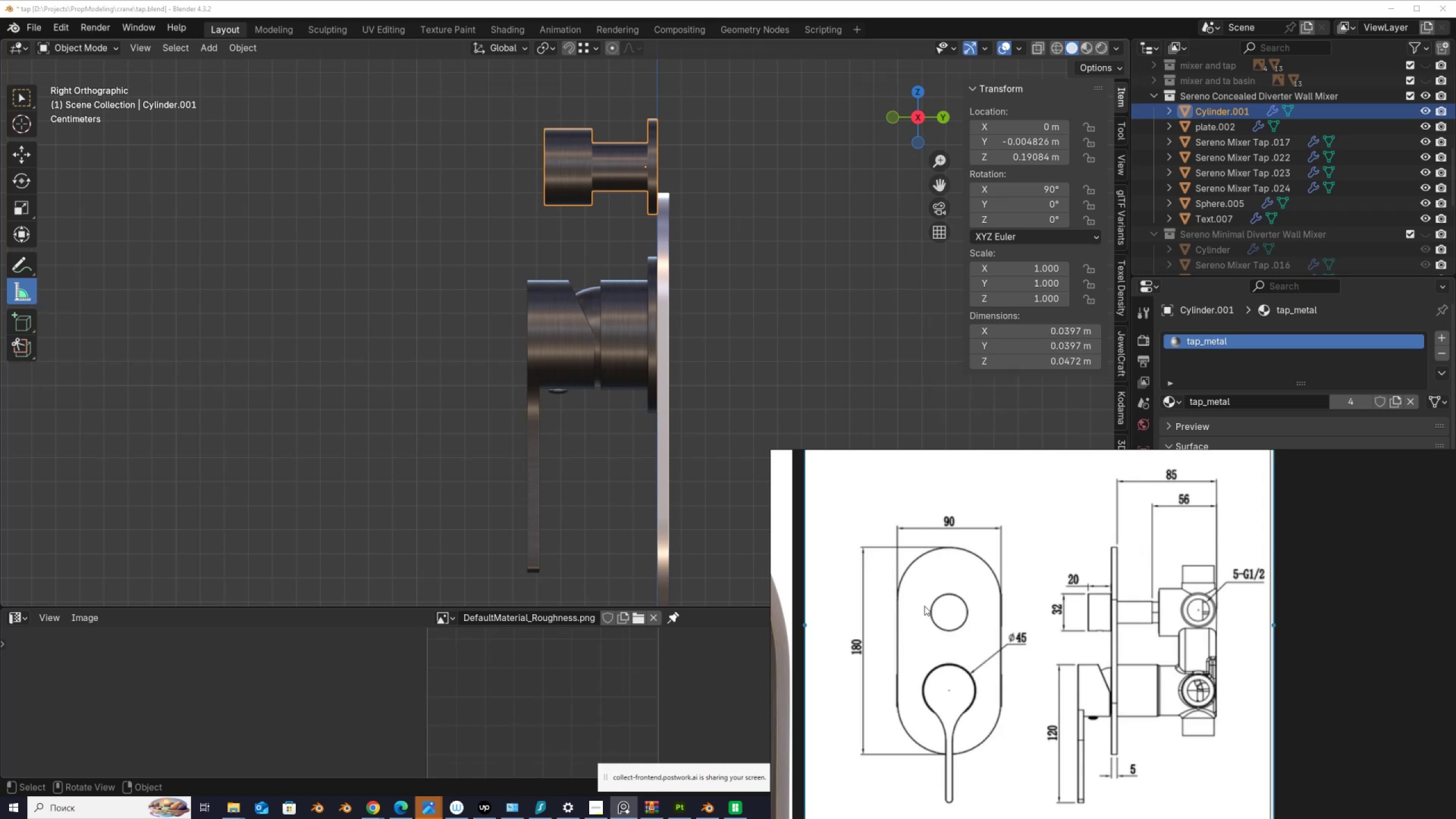 
right_click([926, 604])
 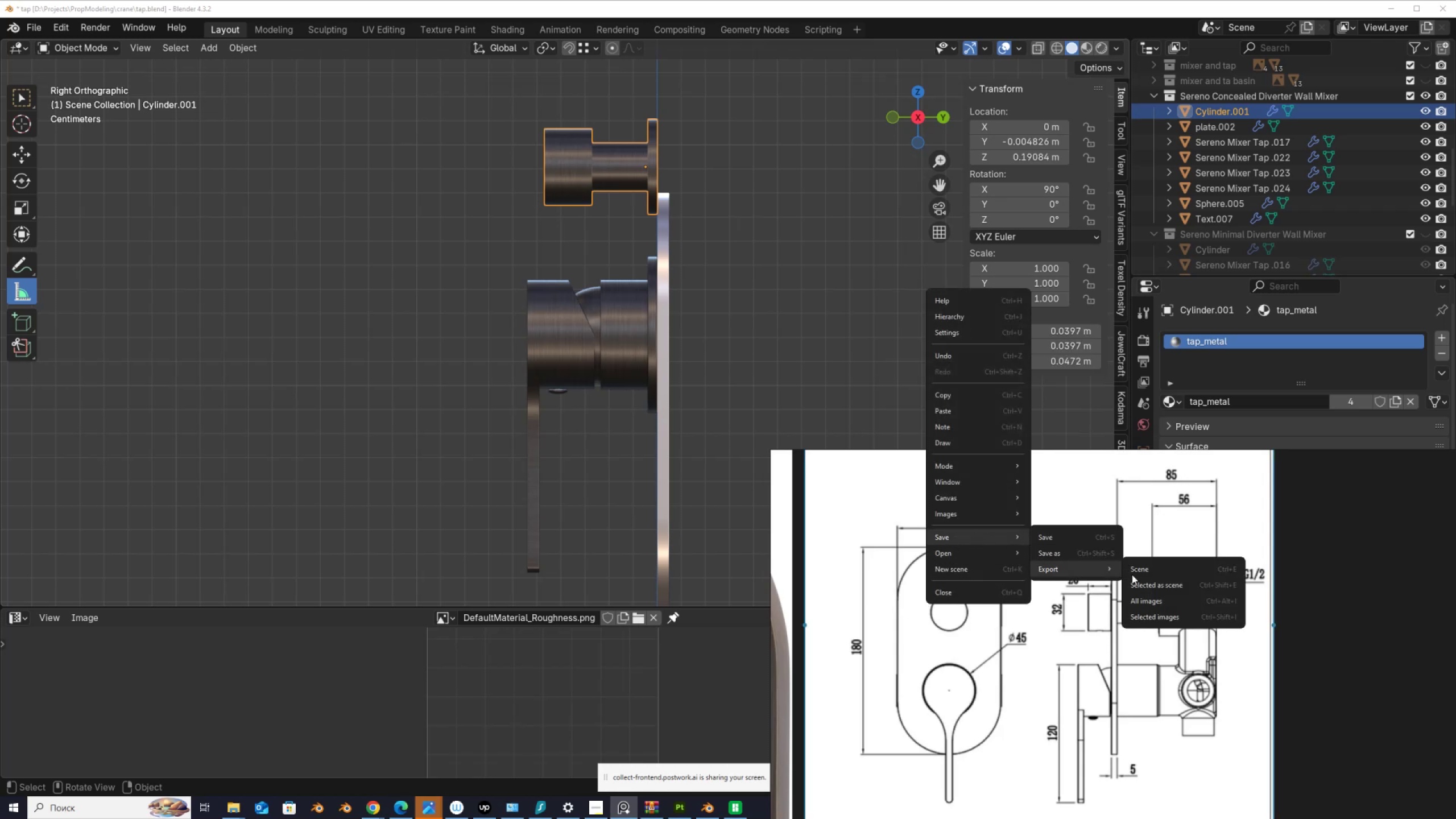 
left_click([1166, 619])
 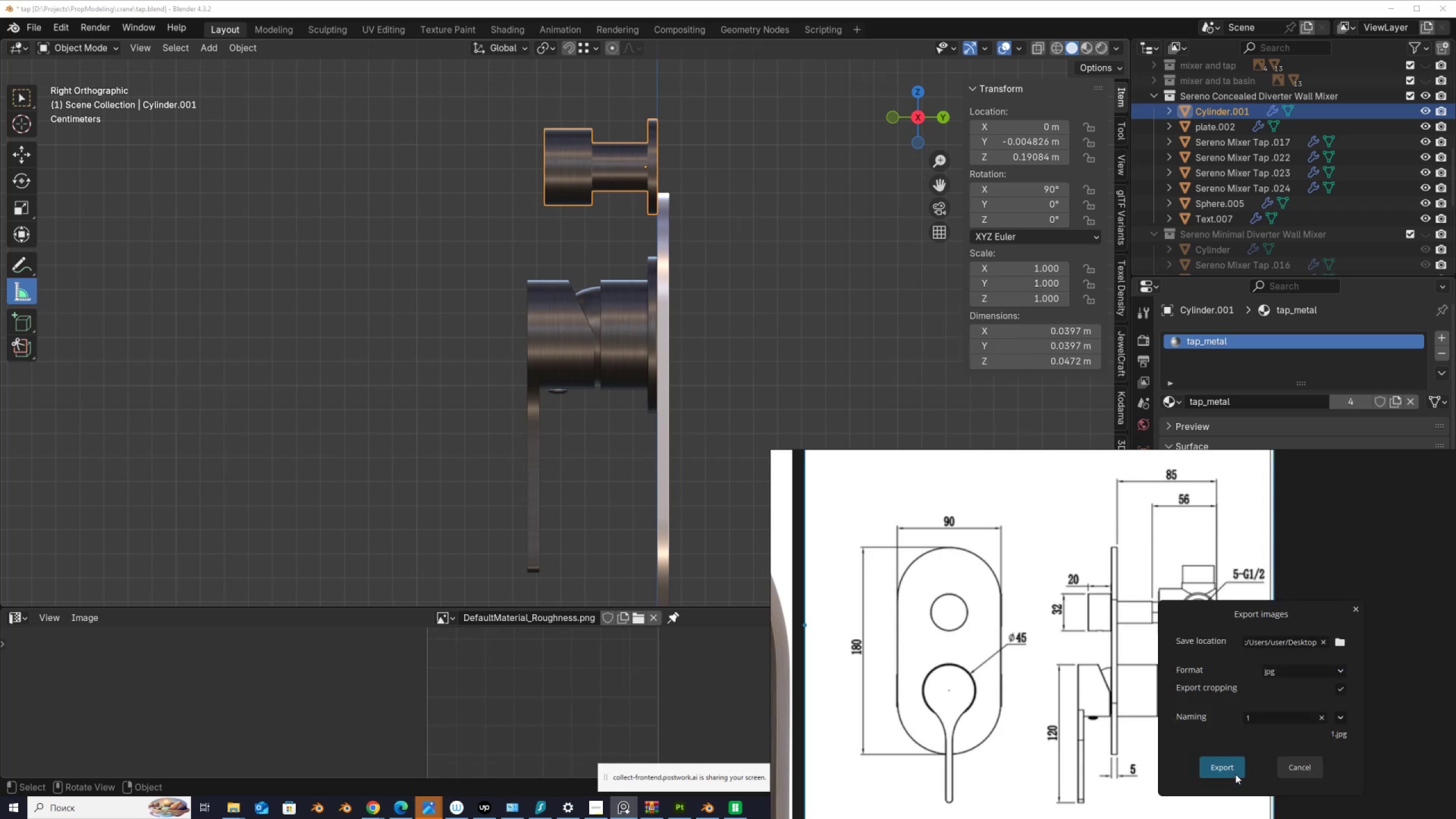 
wait(7.19)
 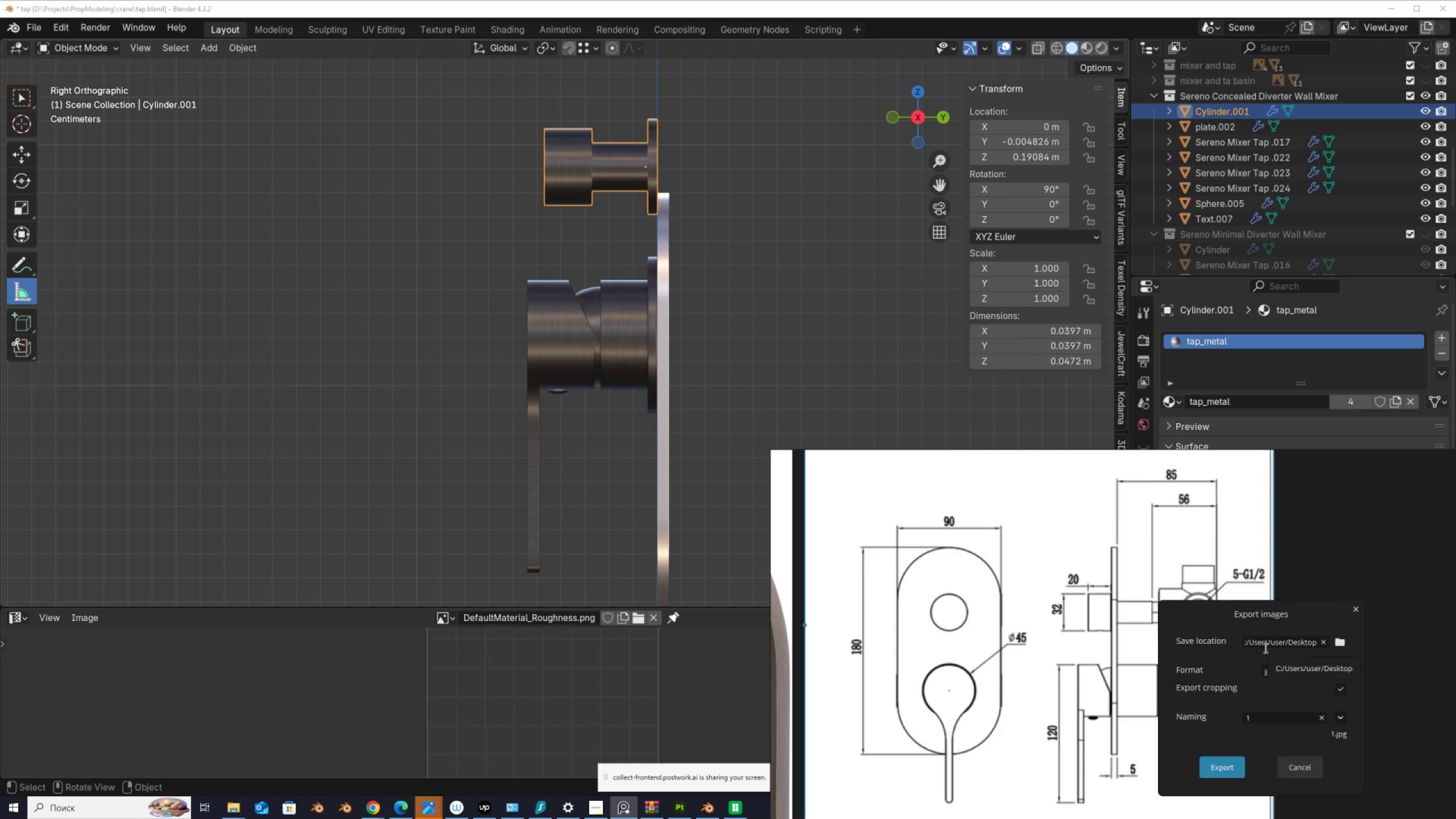 
left_click([1236, 768])
 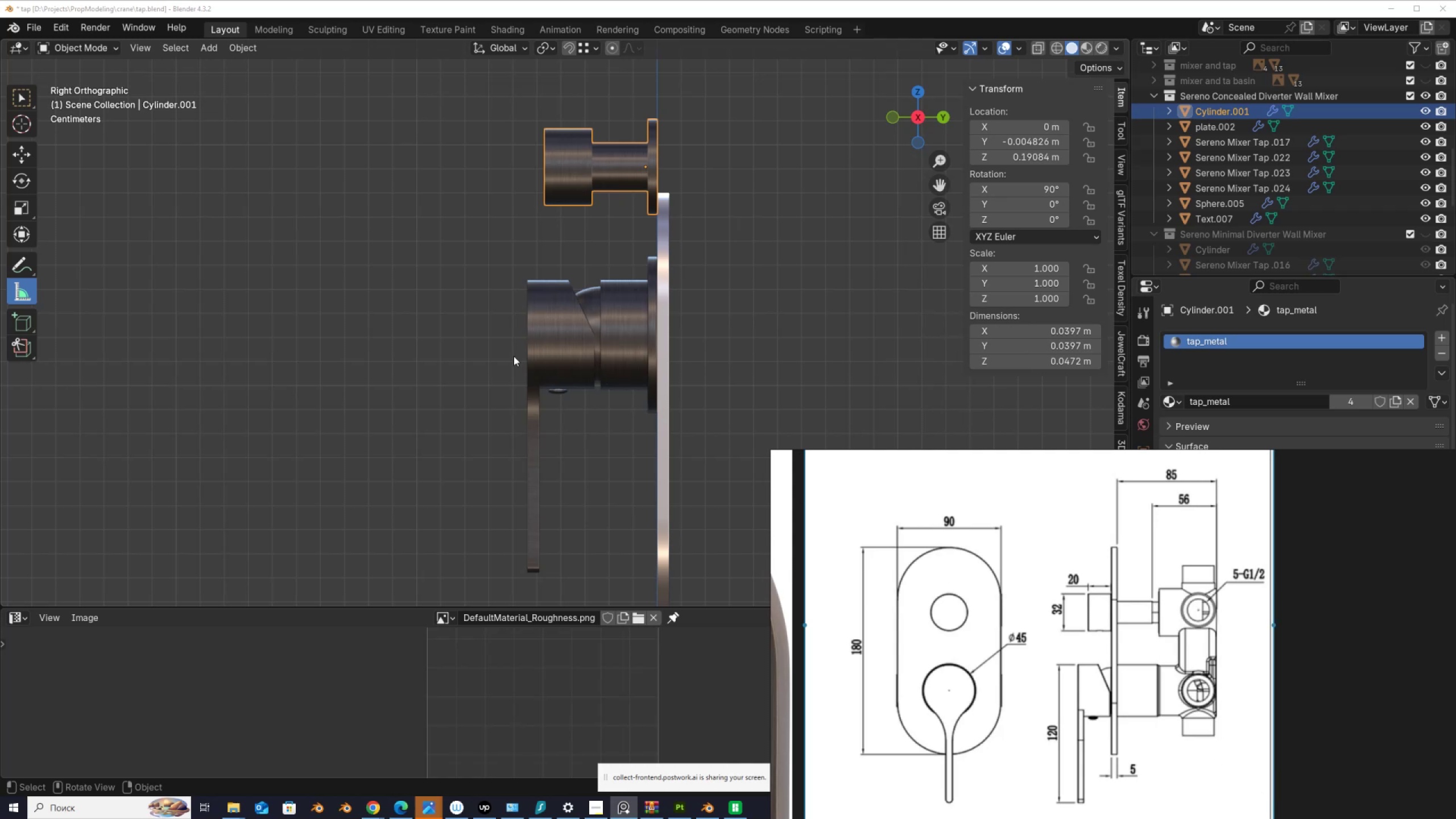 
scroll: coordinate [265, 261], scroll_direction: down, amount: 1.0
 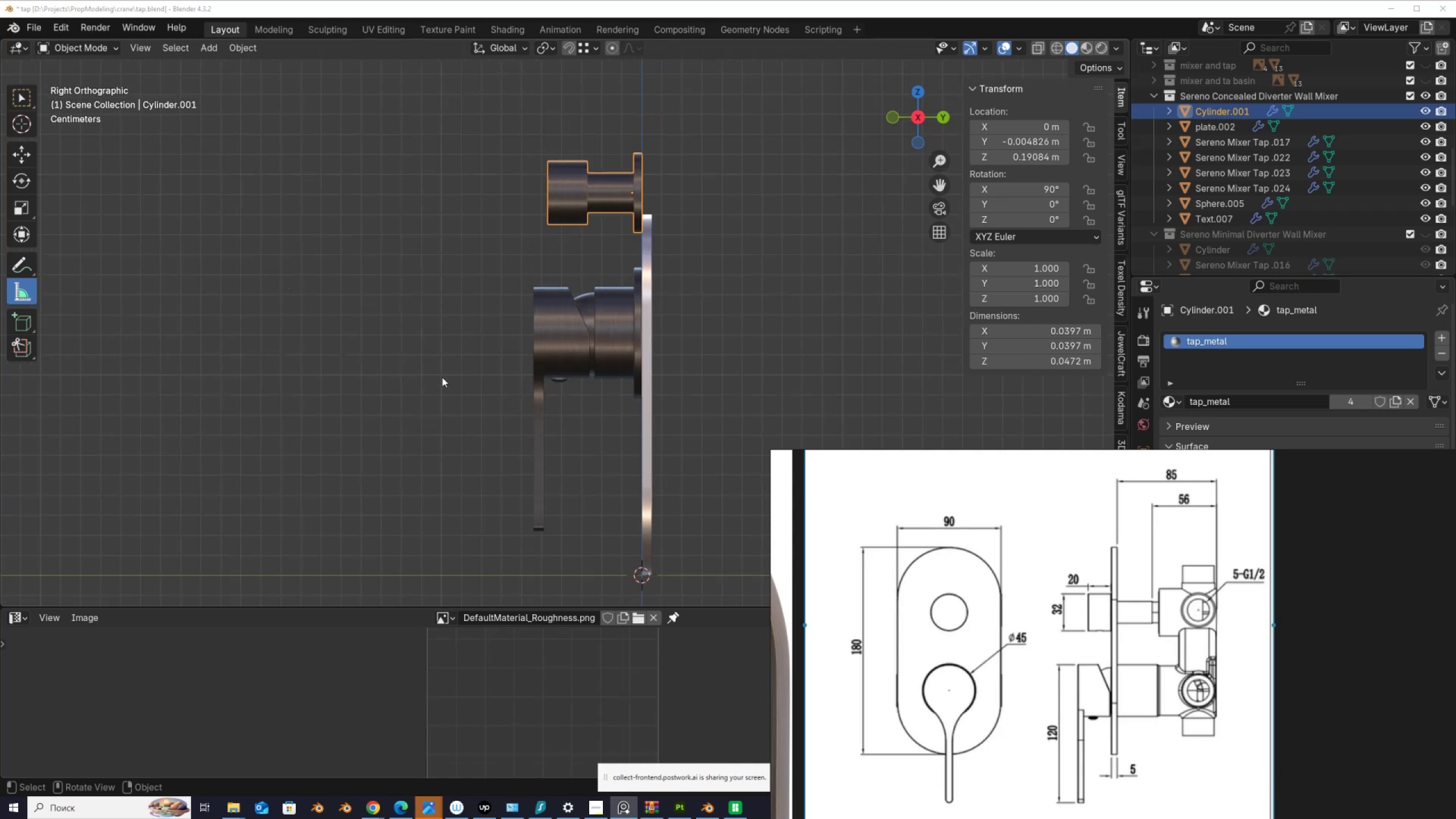 
key(Shift+ShiftLeft)
 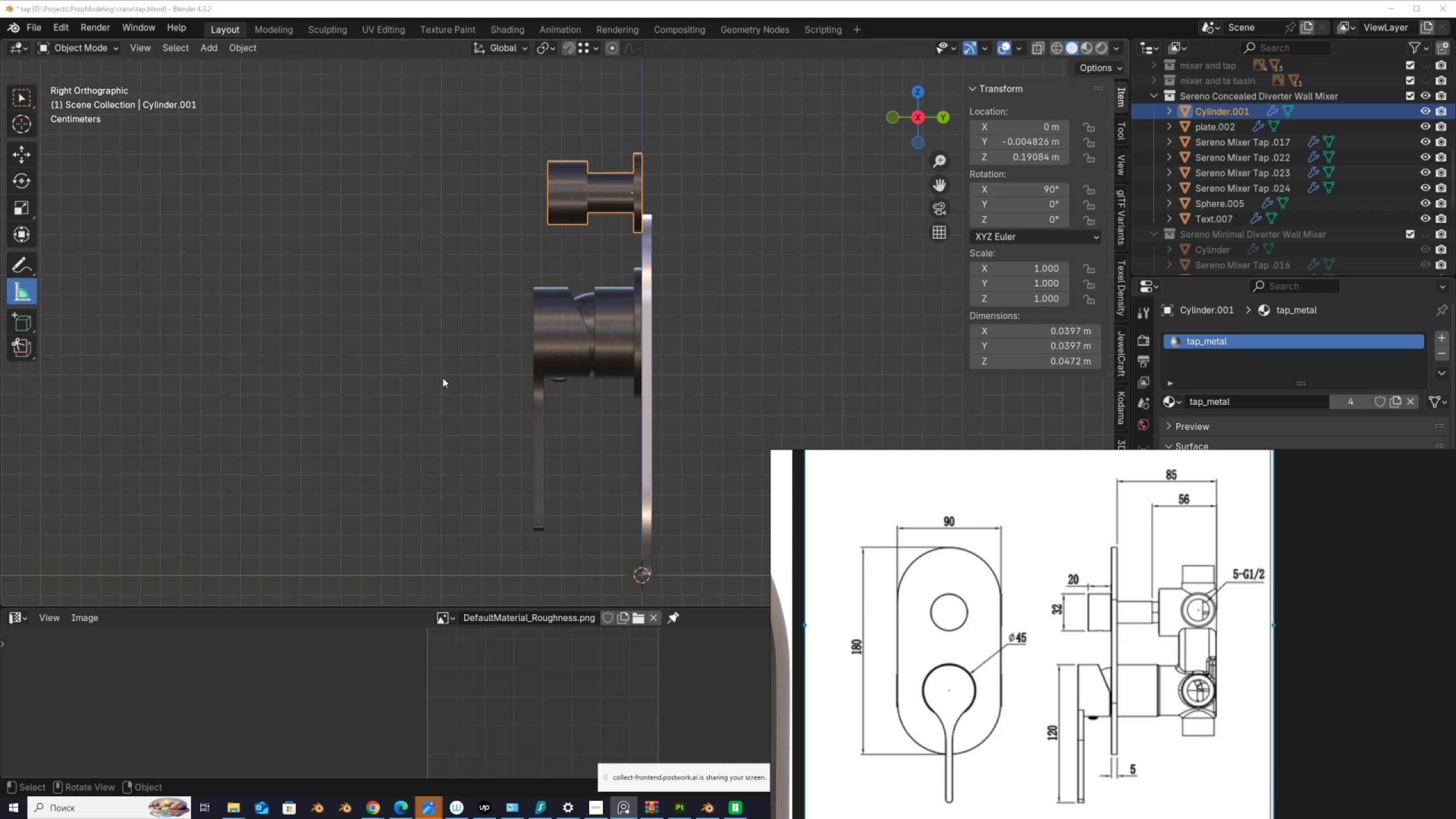 
key(Shift+A)
 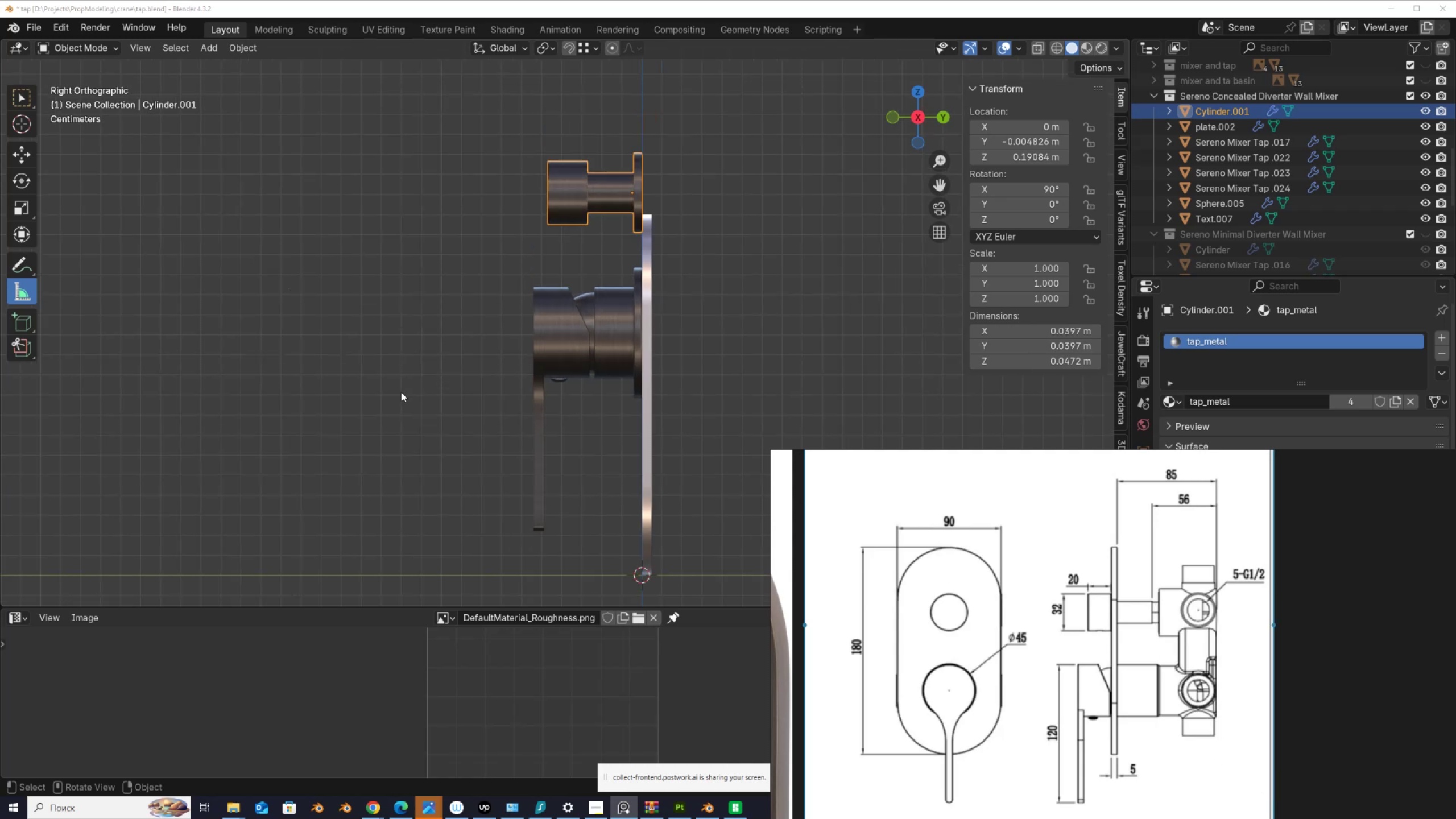 
left_click([401, 392])
 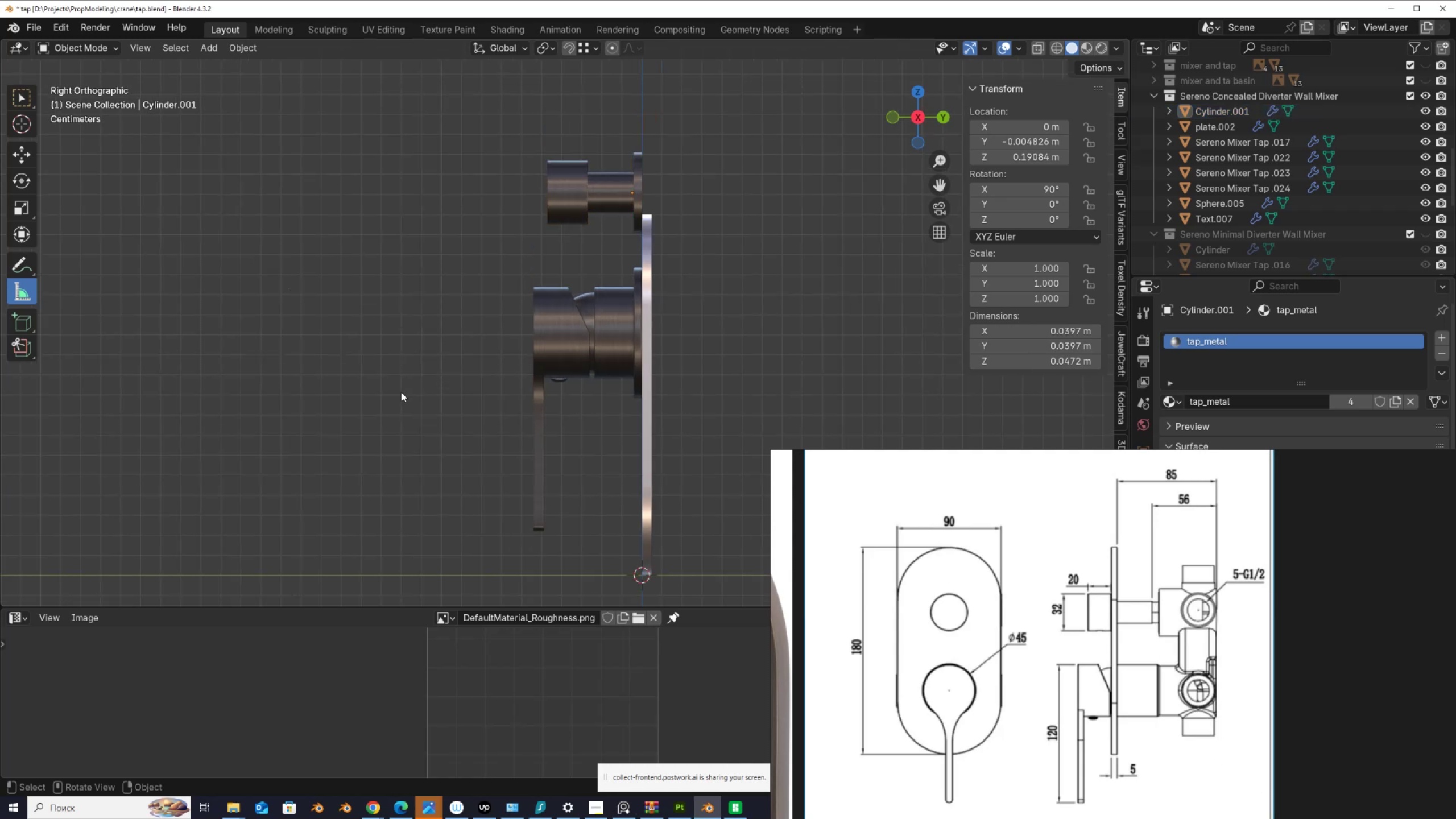 
key(Shift+ShiftLeft)
 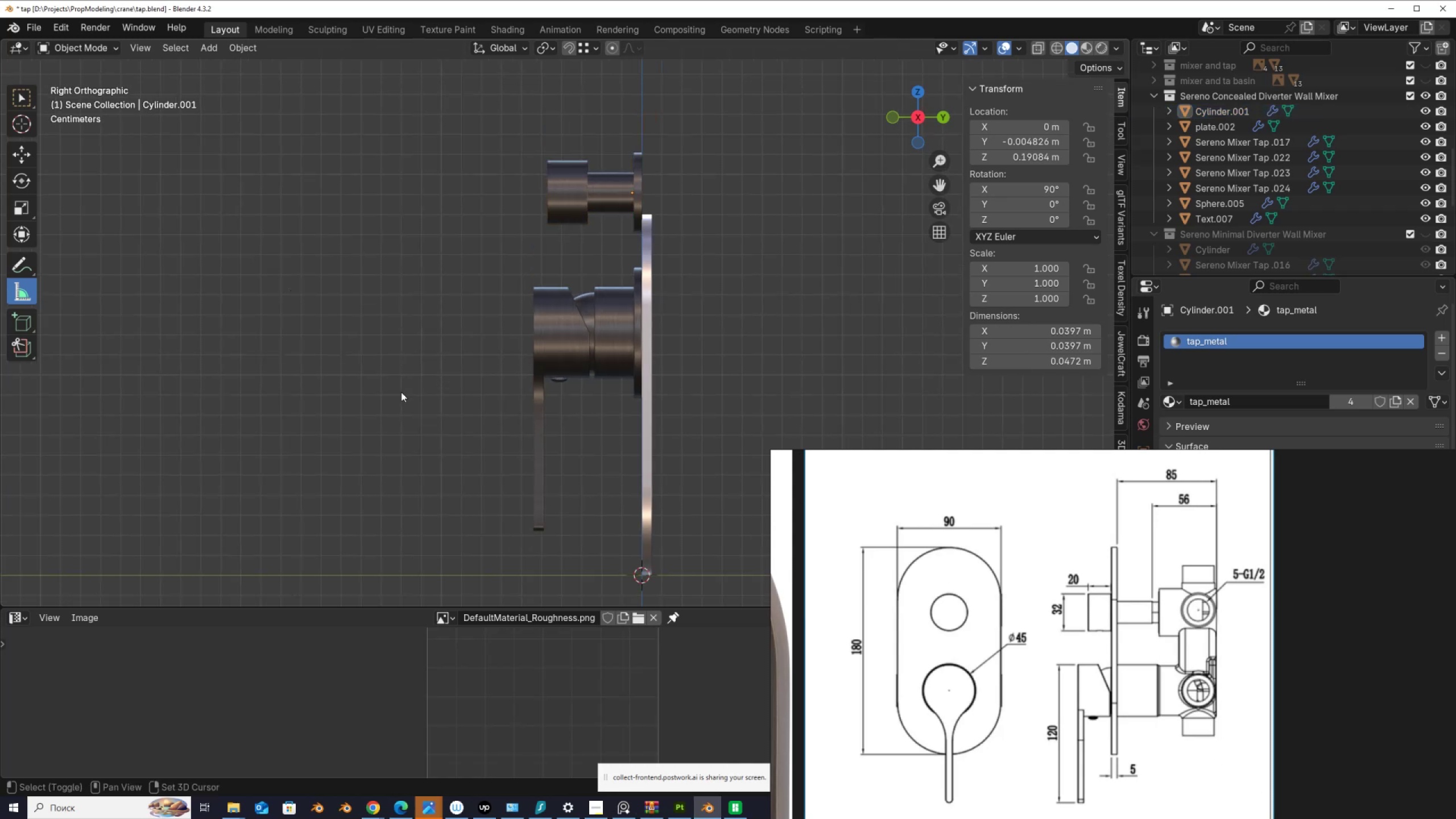 
key(Shift+A)
 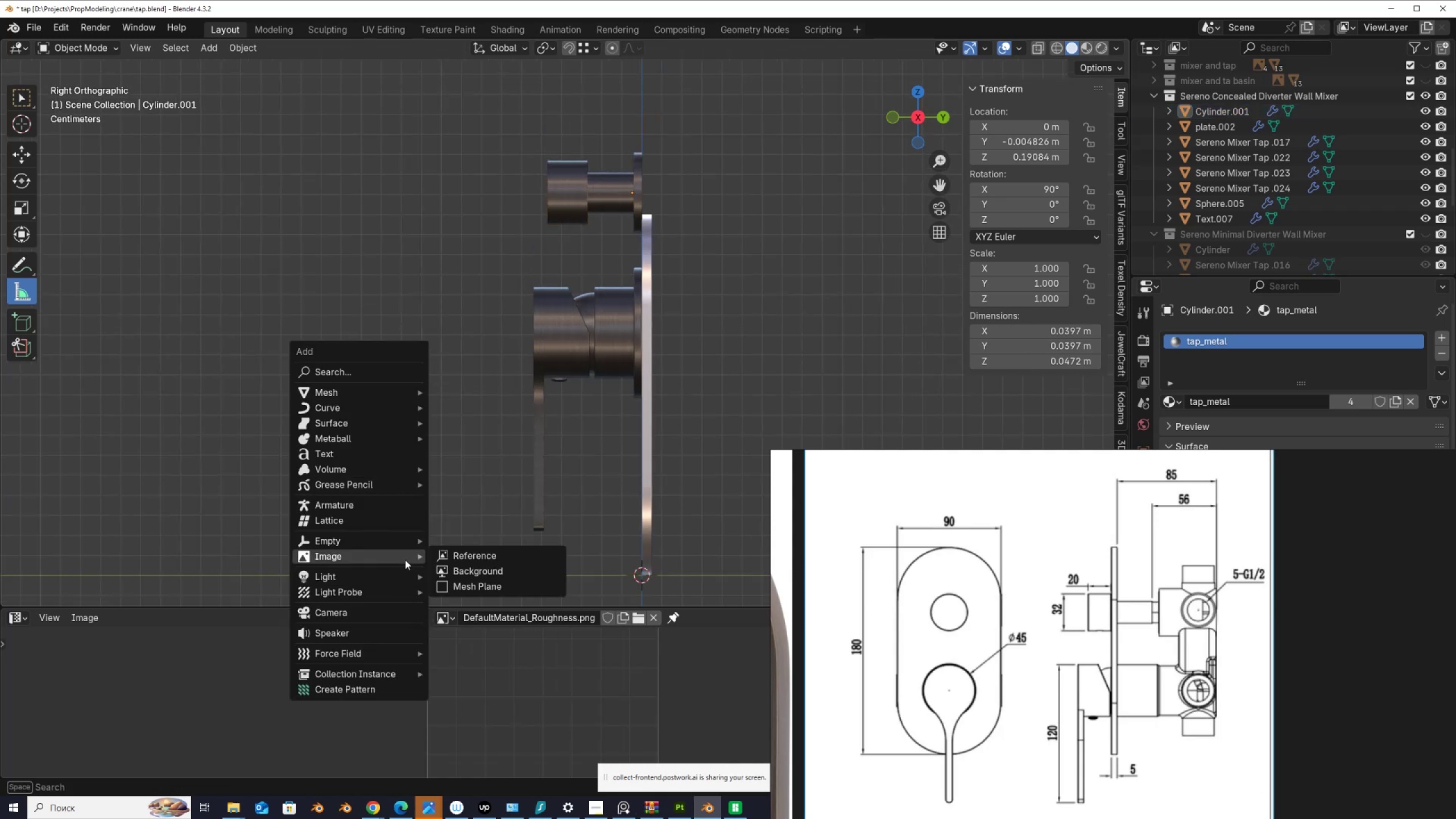 
left_click([493, 572])
 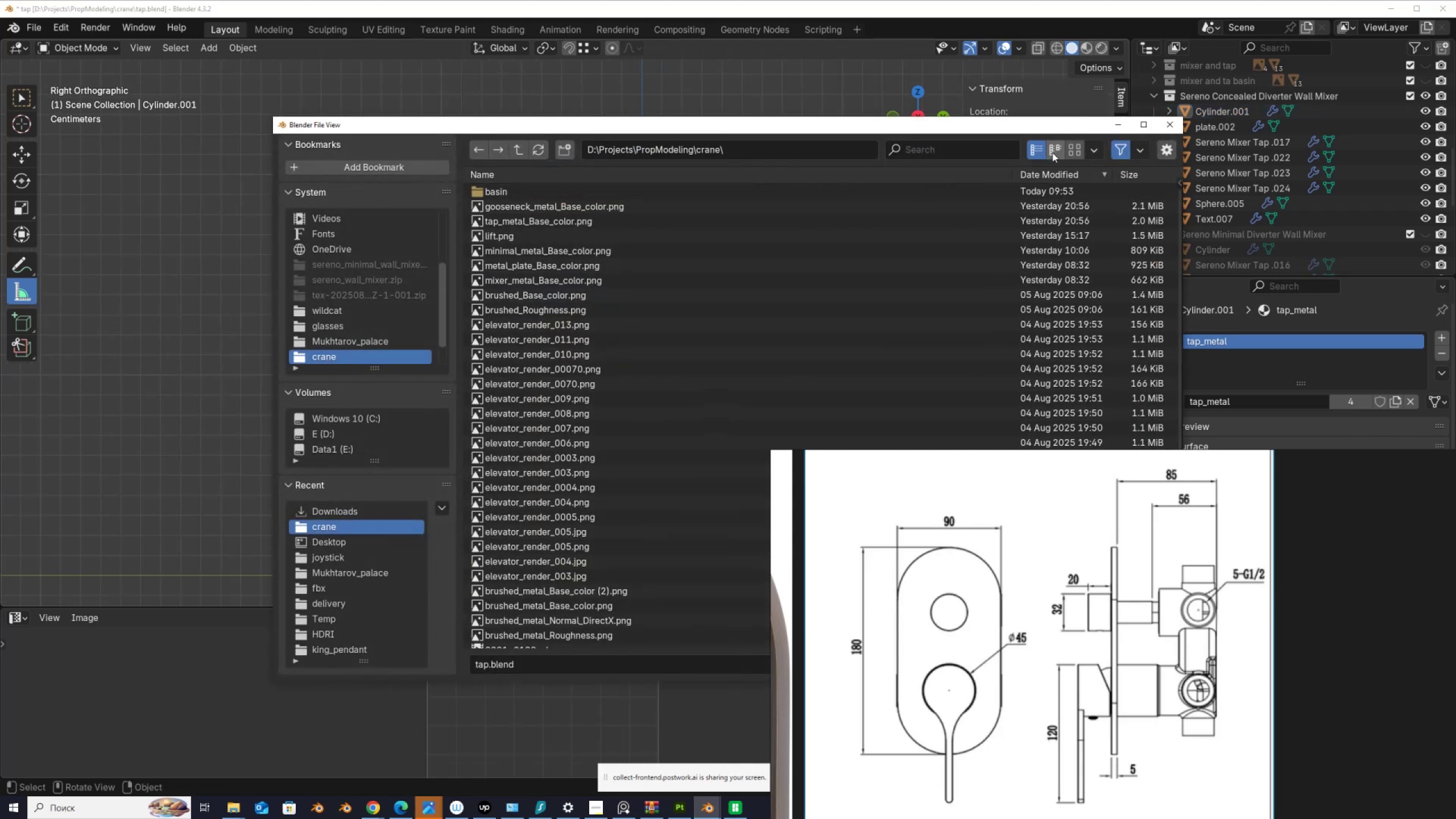 
left_click([1074, 148])
 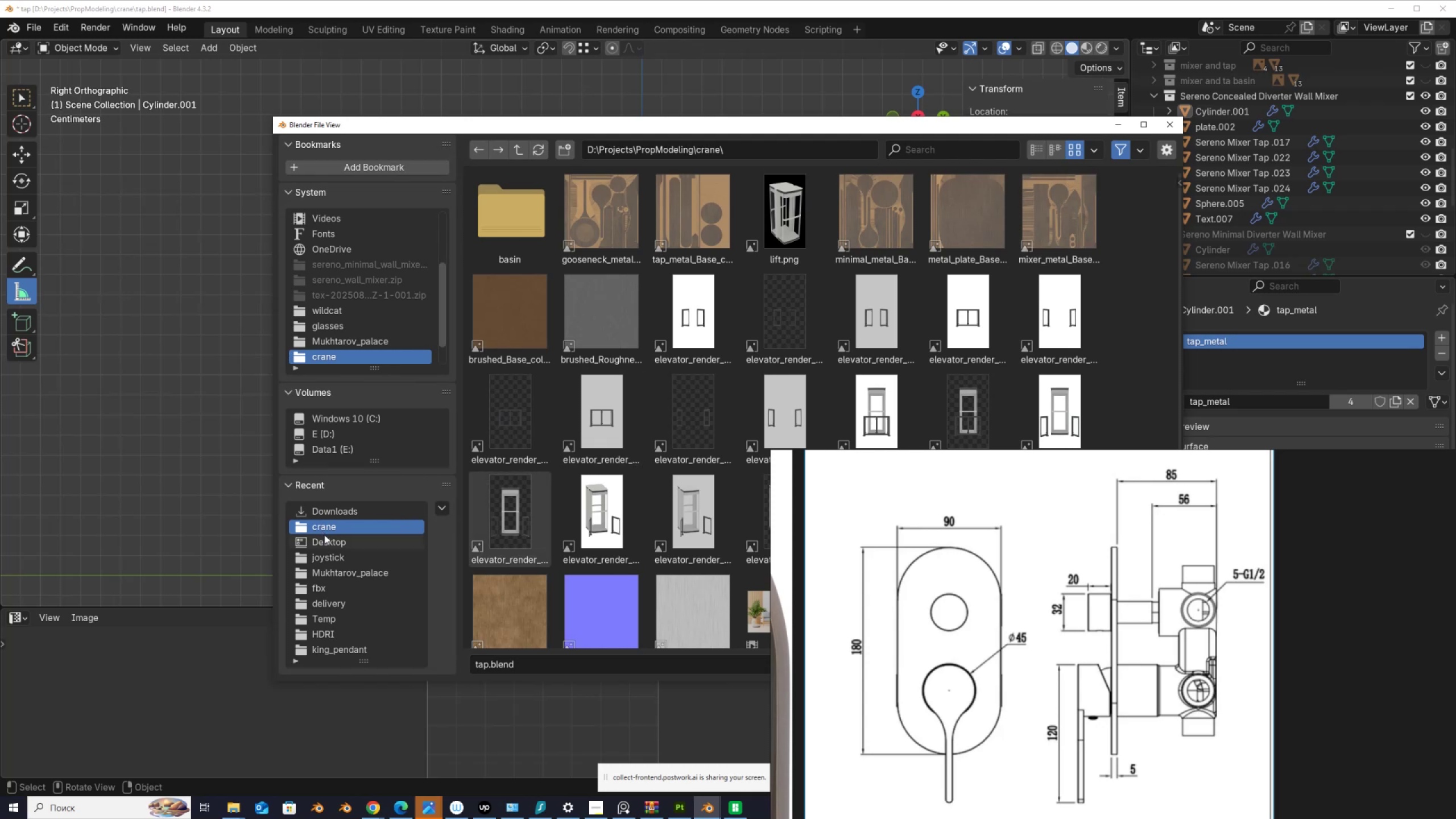 
left_click([329, 543])
 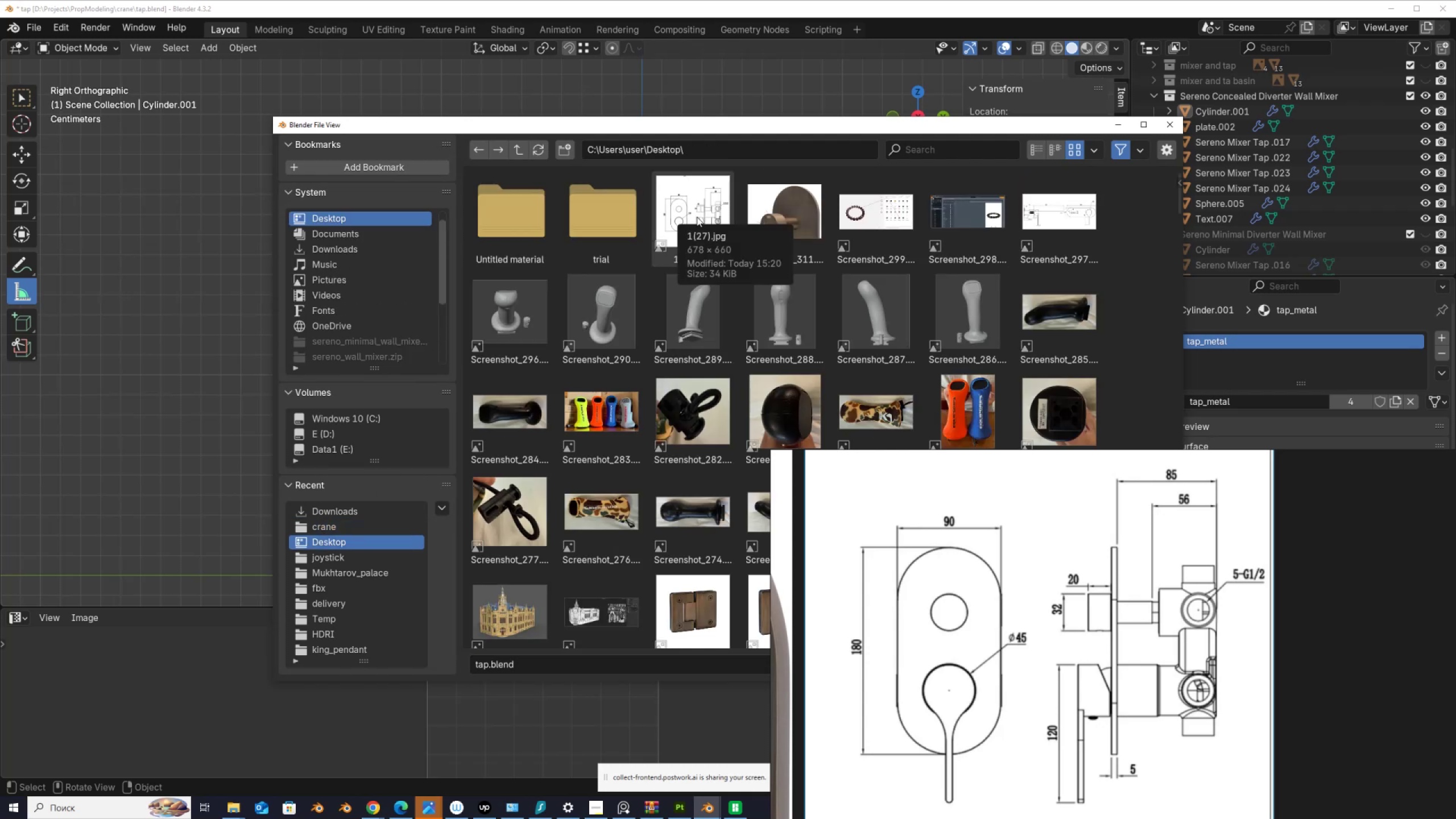 
double_click([697, 217])
 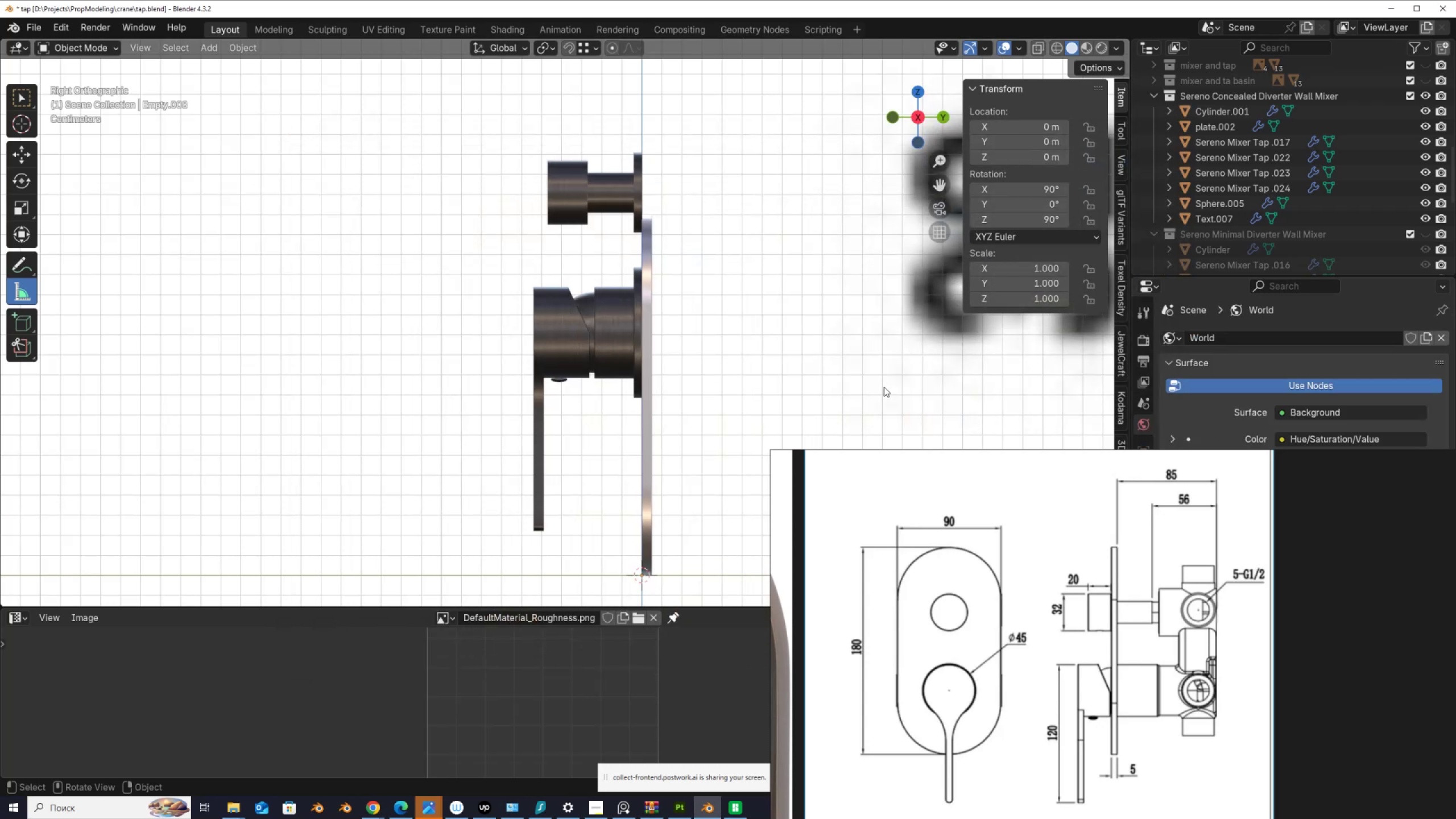 
key(S)
 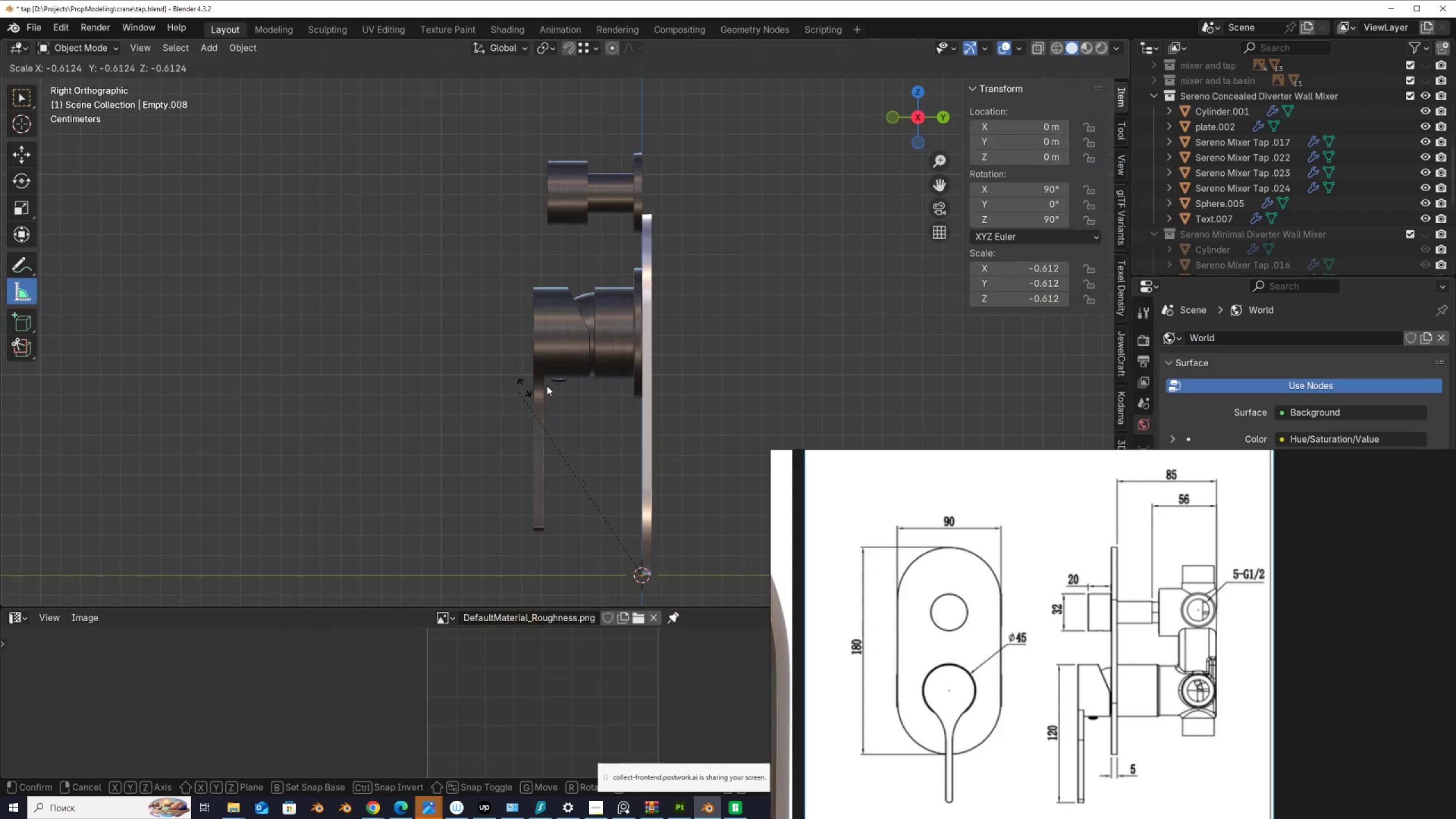 
left_click([589, 383])
 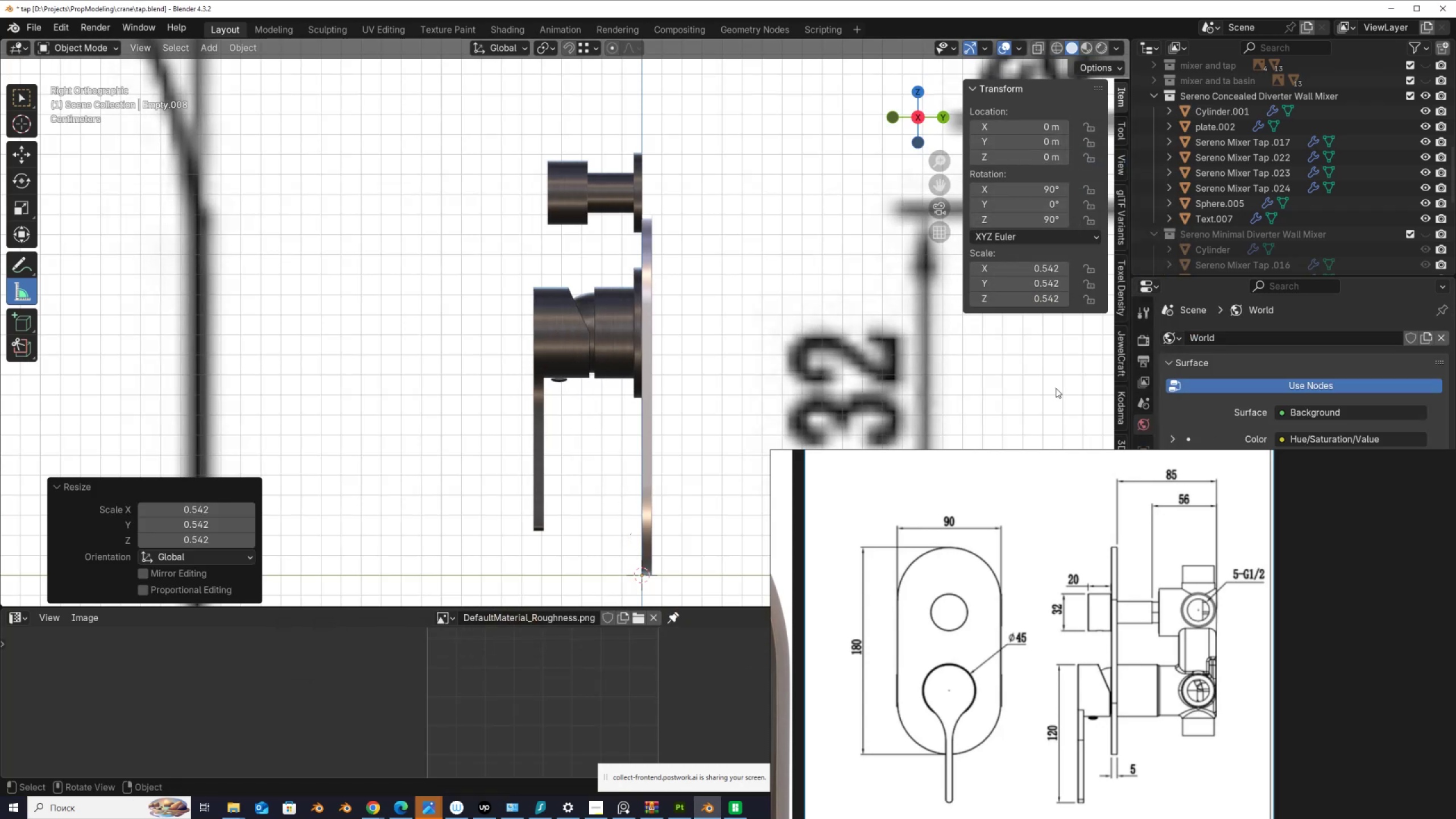 
key(S)
 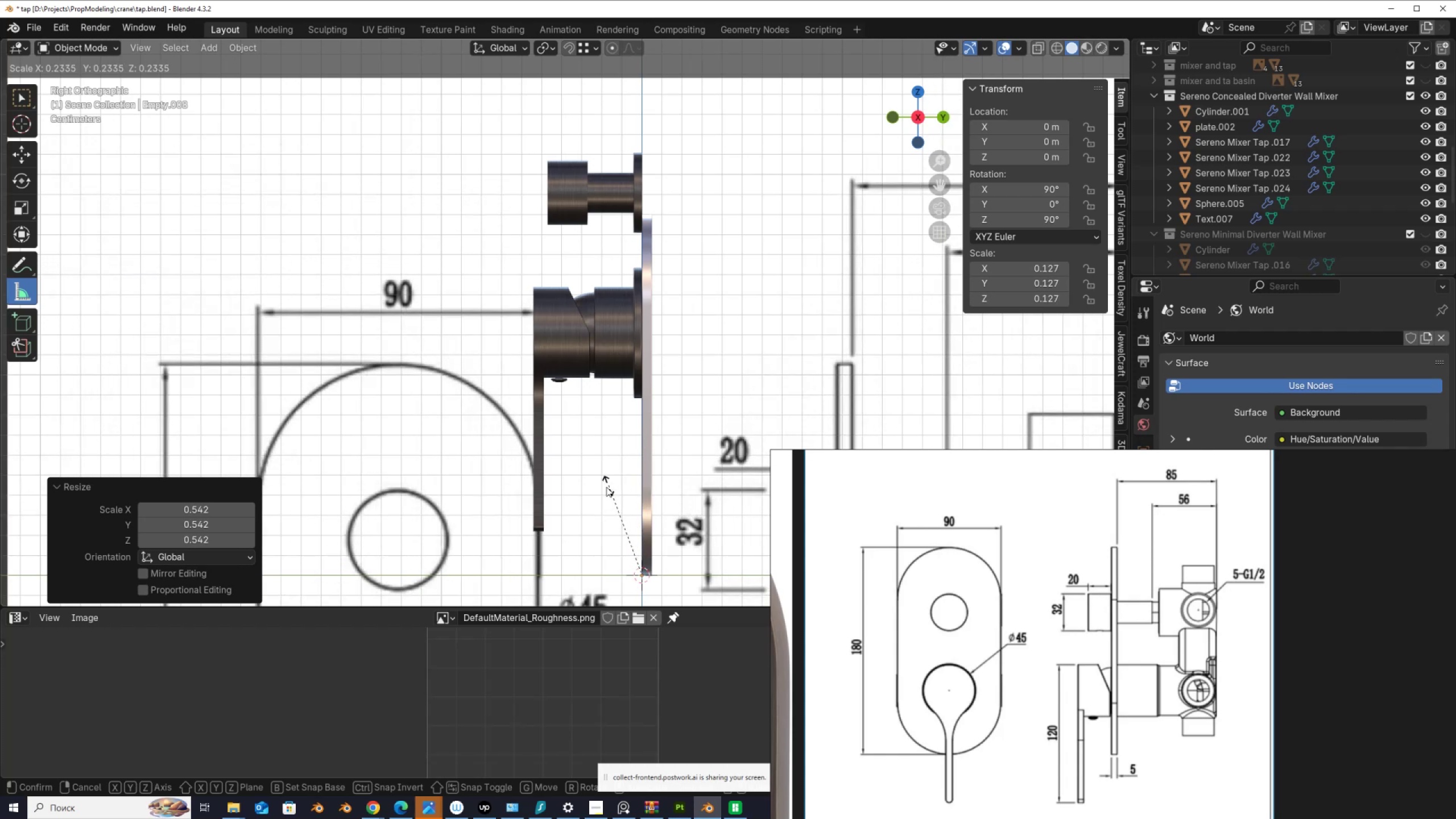 
left_click([599, 492])
 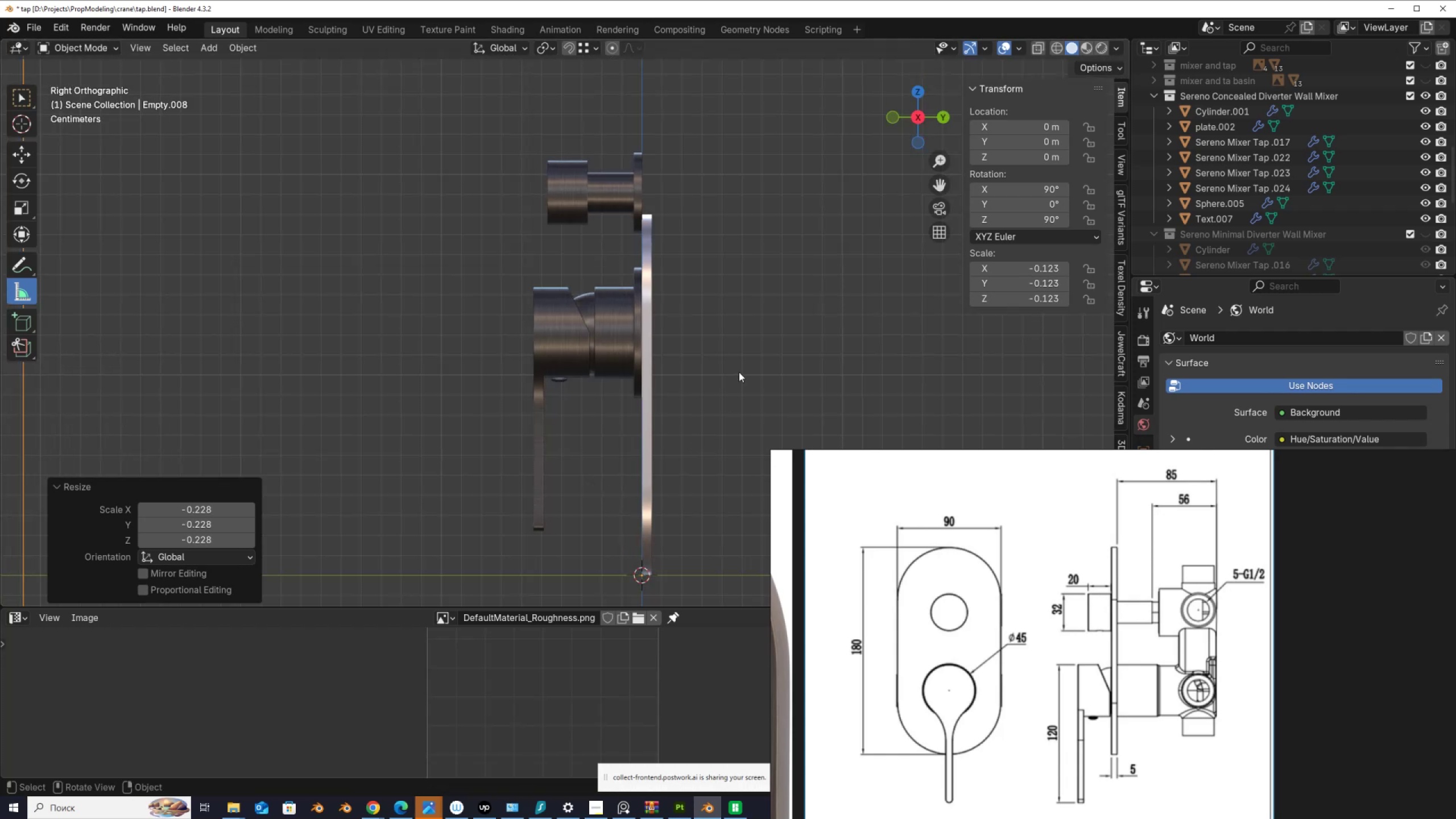 
scroll: coordinate [730, 369], scroll_direction: down, amount: 2.0
 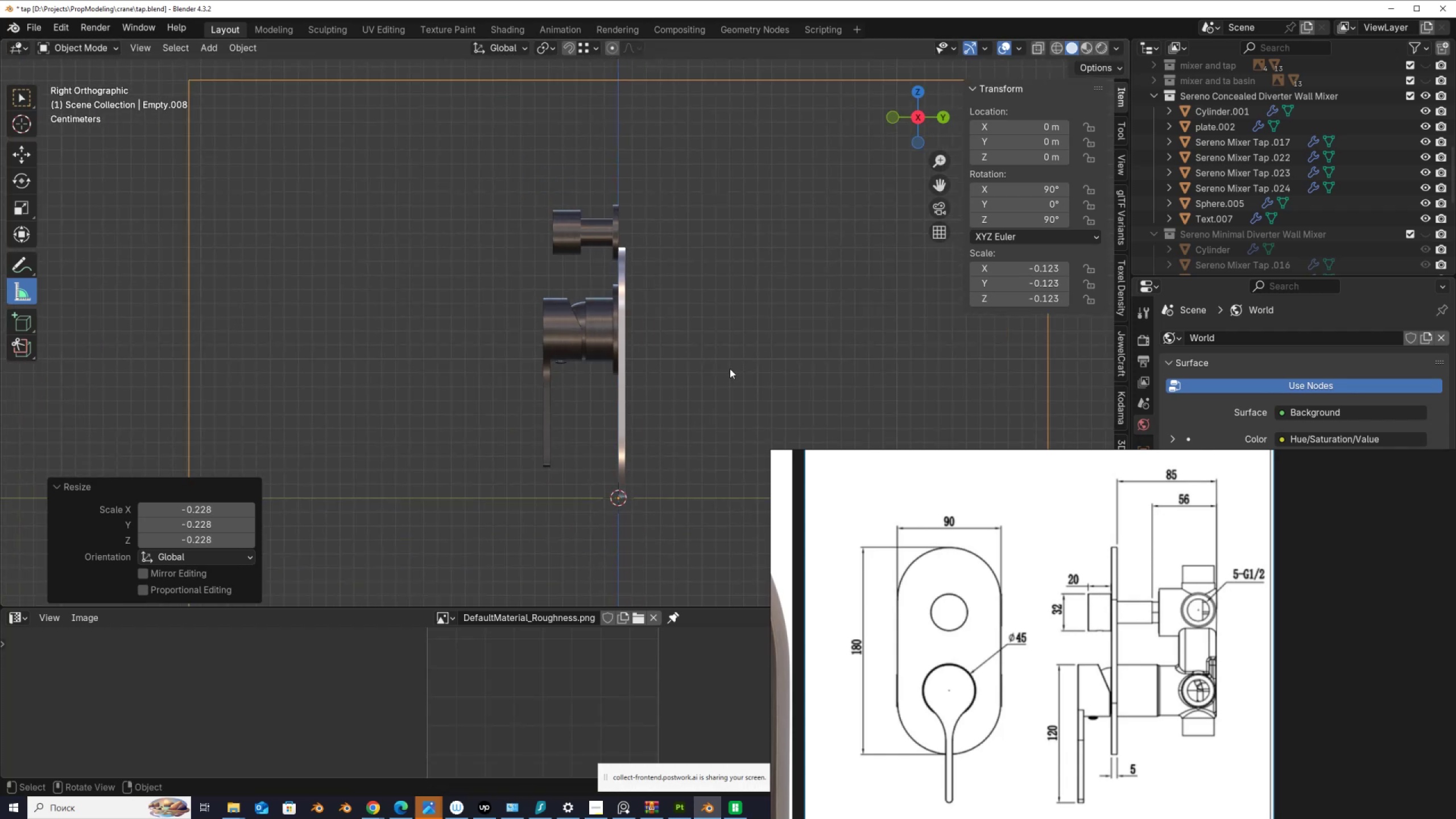 
key(Control+ControlLeft)
 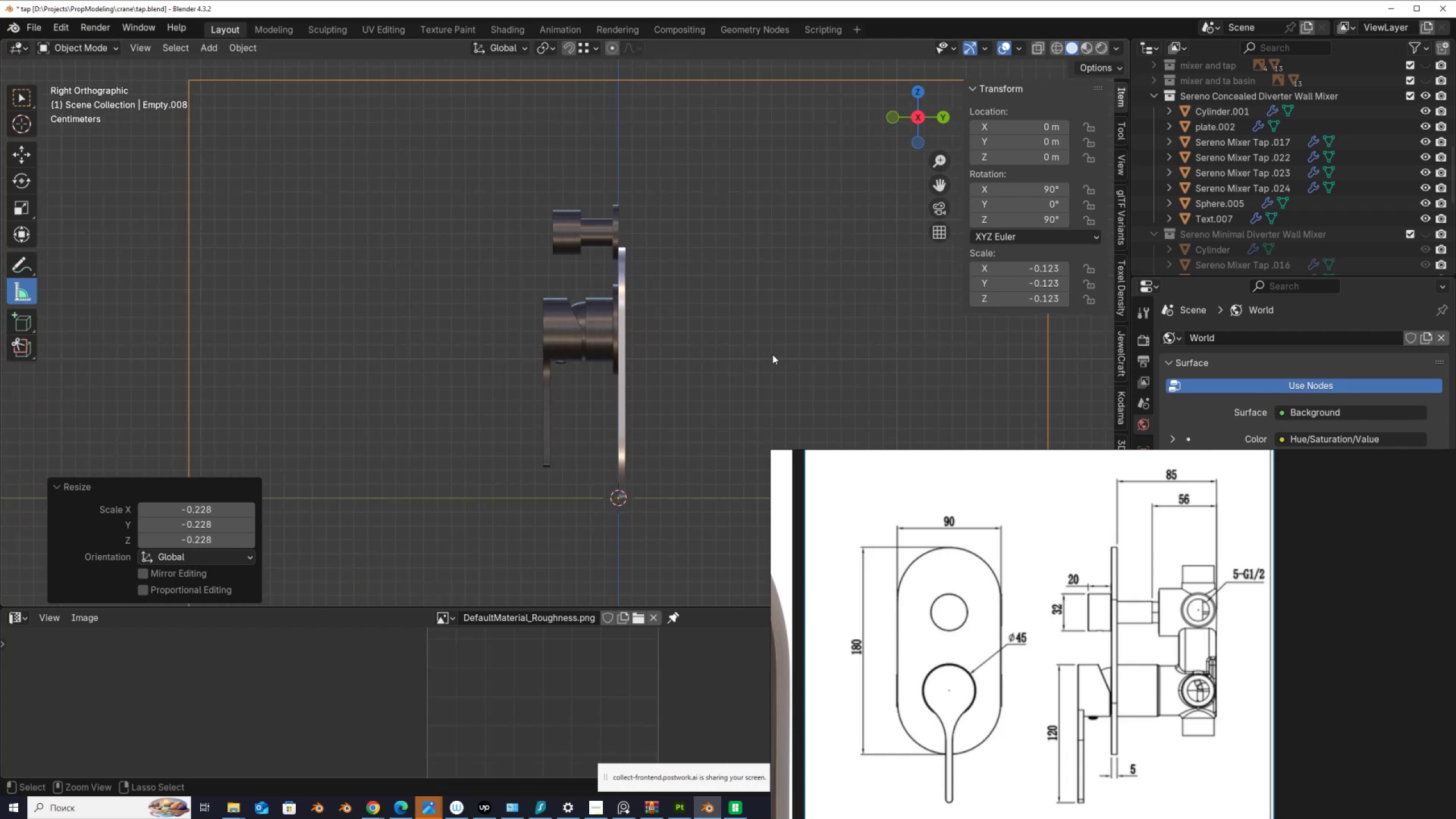 
key(Control+Z)
 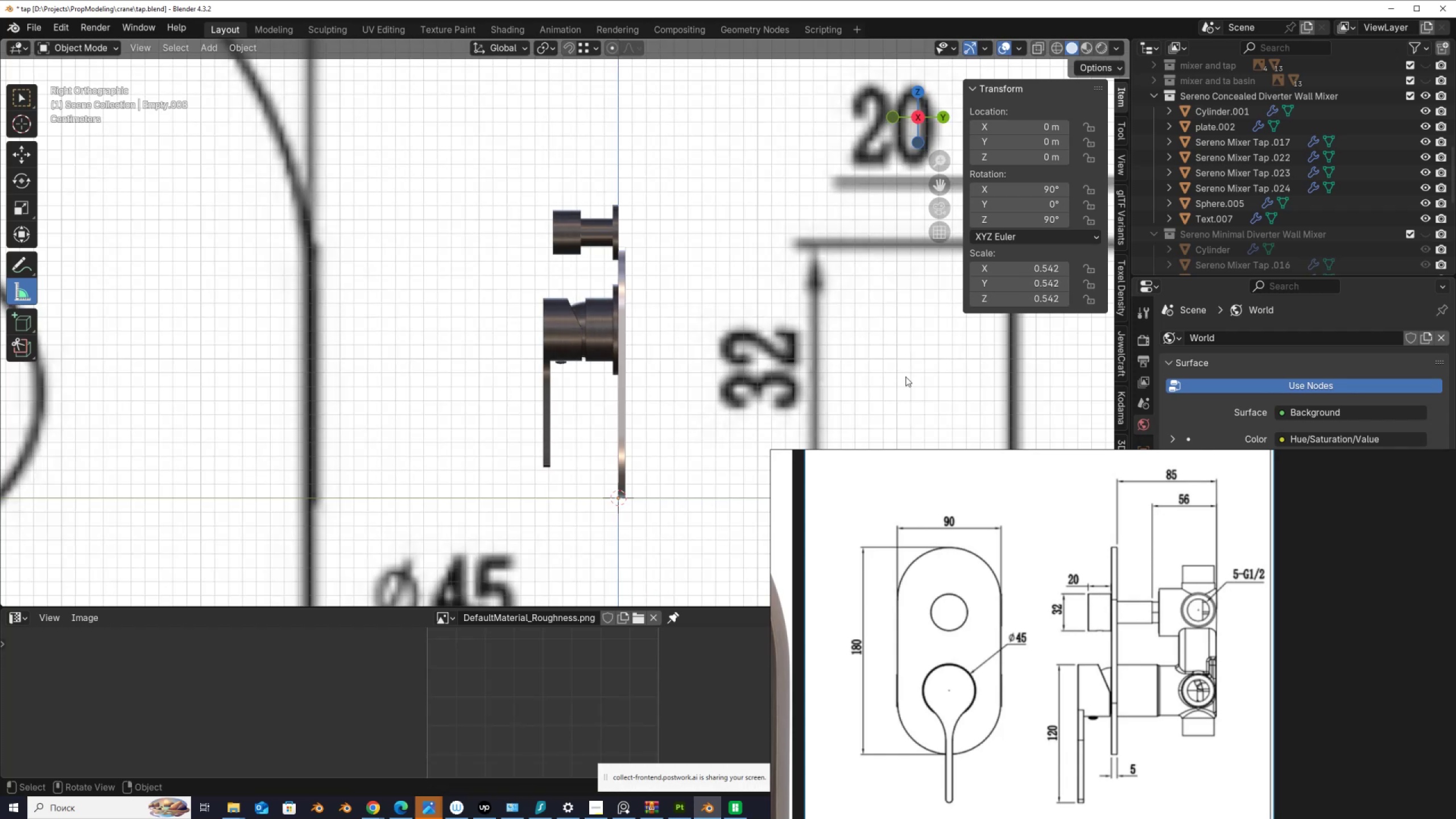 
scroll: coordinate [708, 372], scroll_direction: down, amount: 8.0
 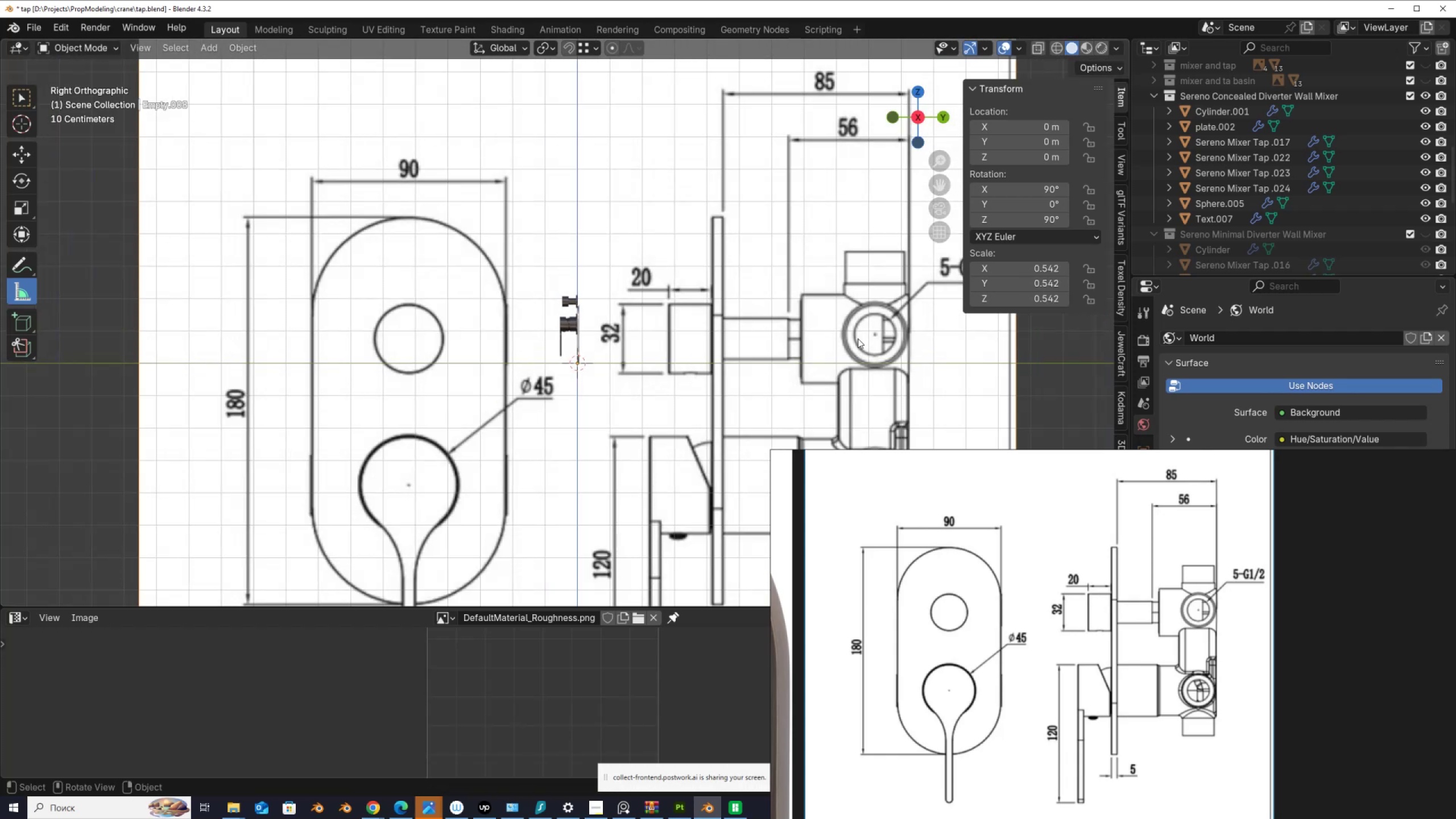 
key(S)
 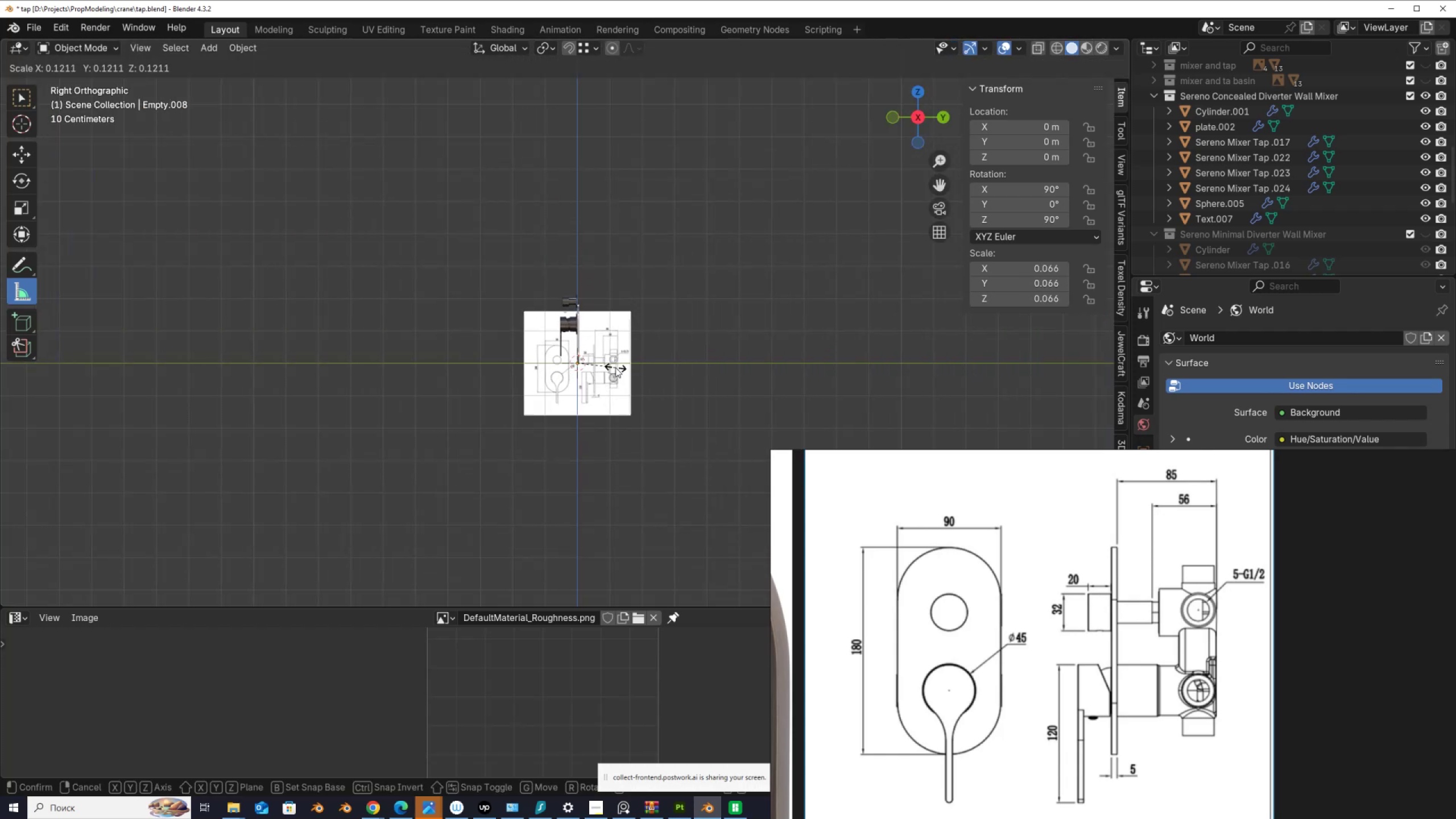 
left_click([615, 367])
 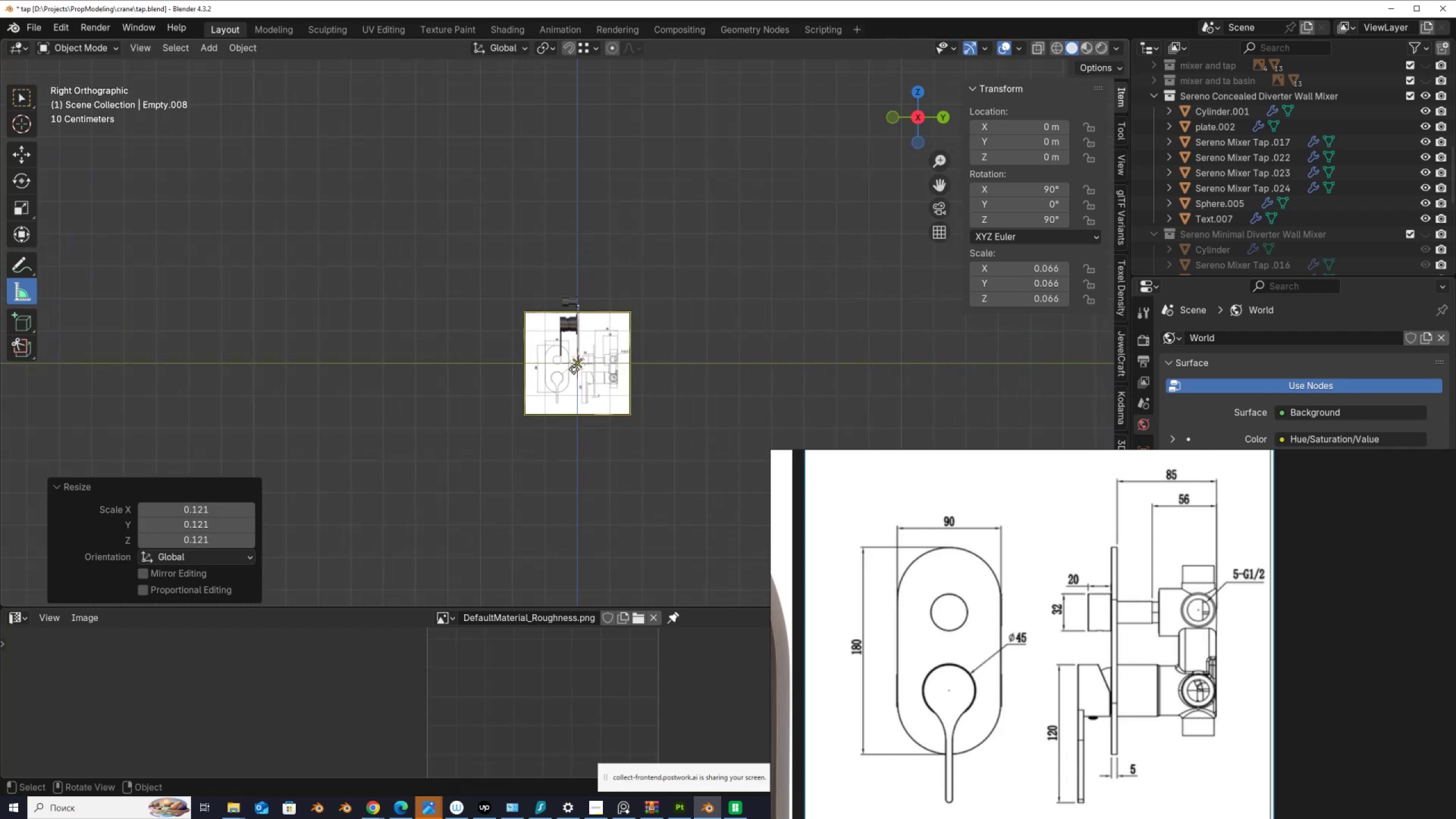 
scroll: coordinate [543, 371], scroll_direction: up, amount: 8.0
 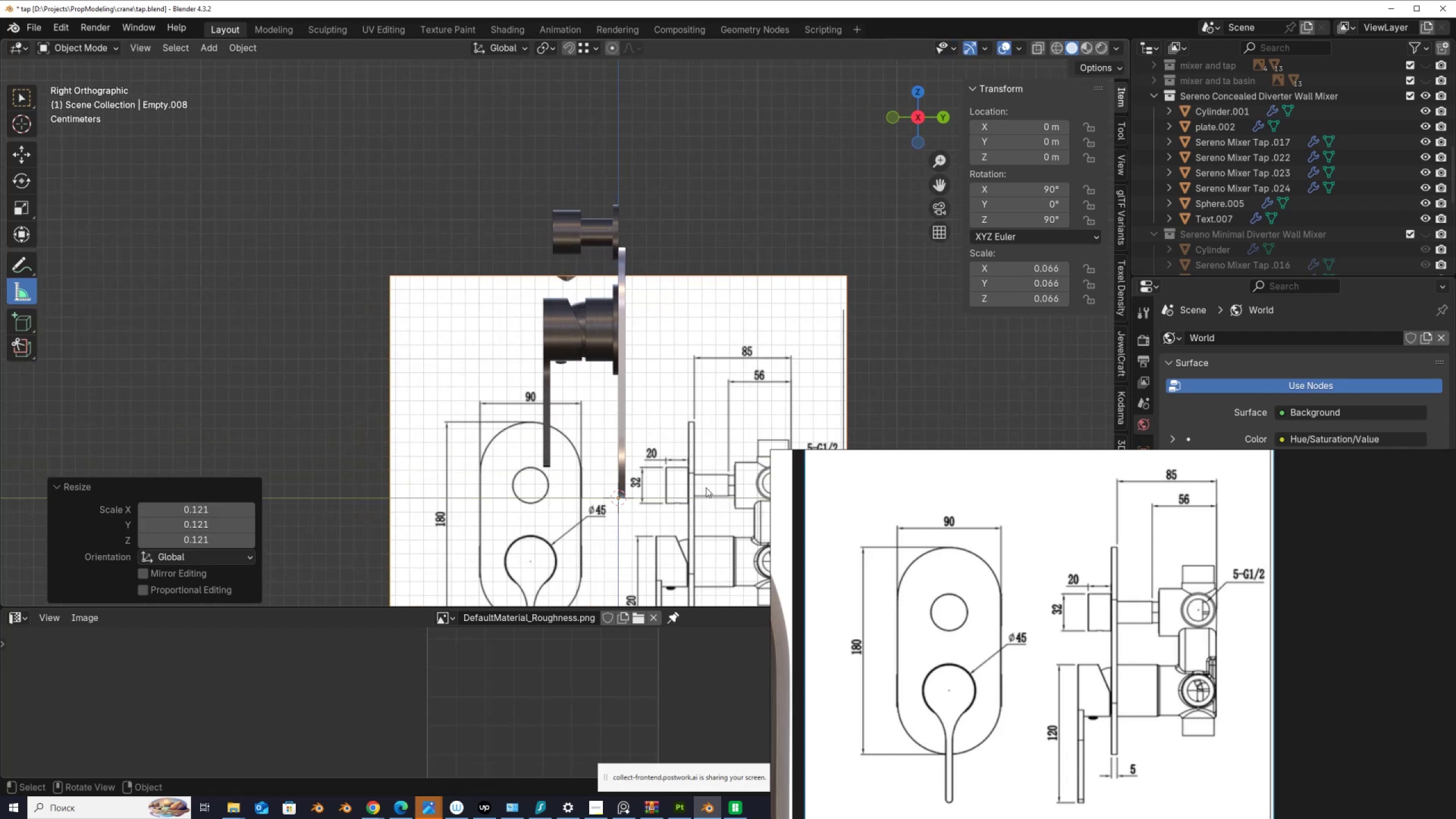 
key(G)
 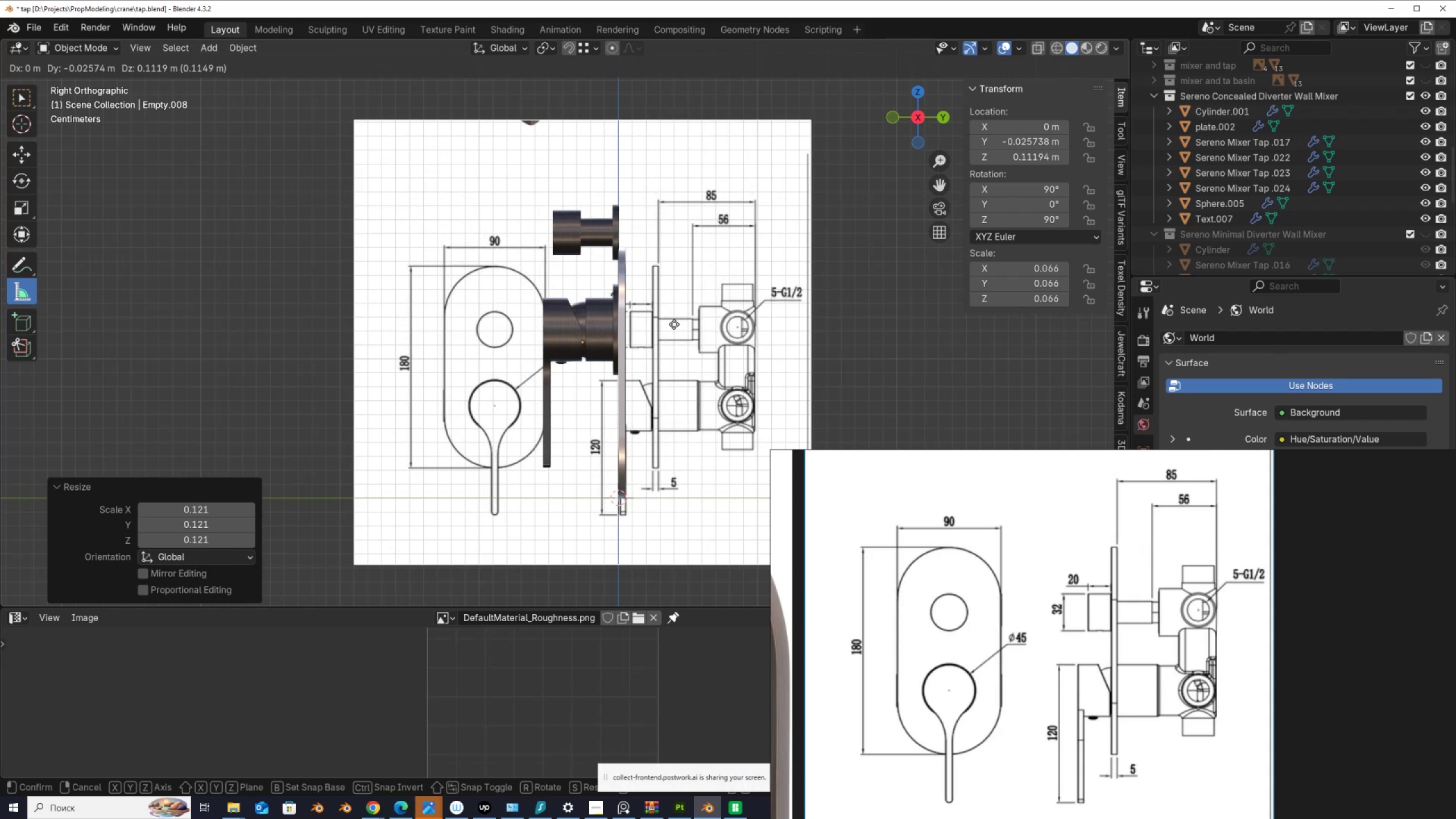 
left_click([708, 324])
 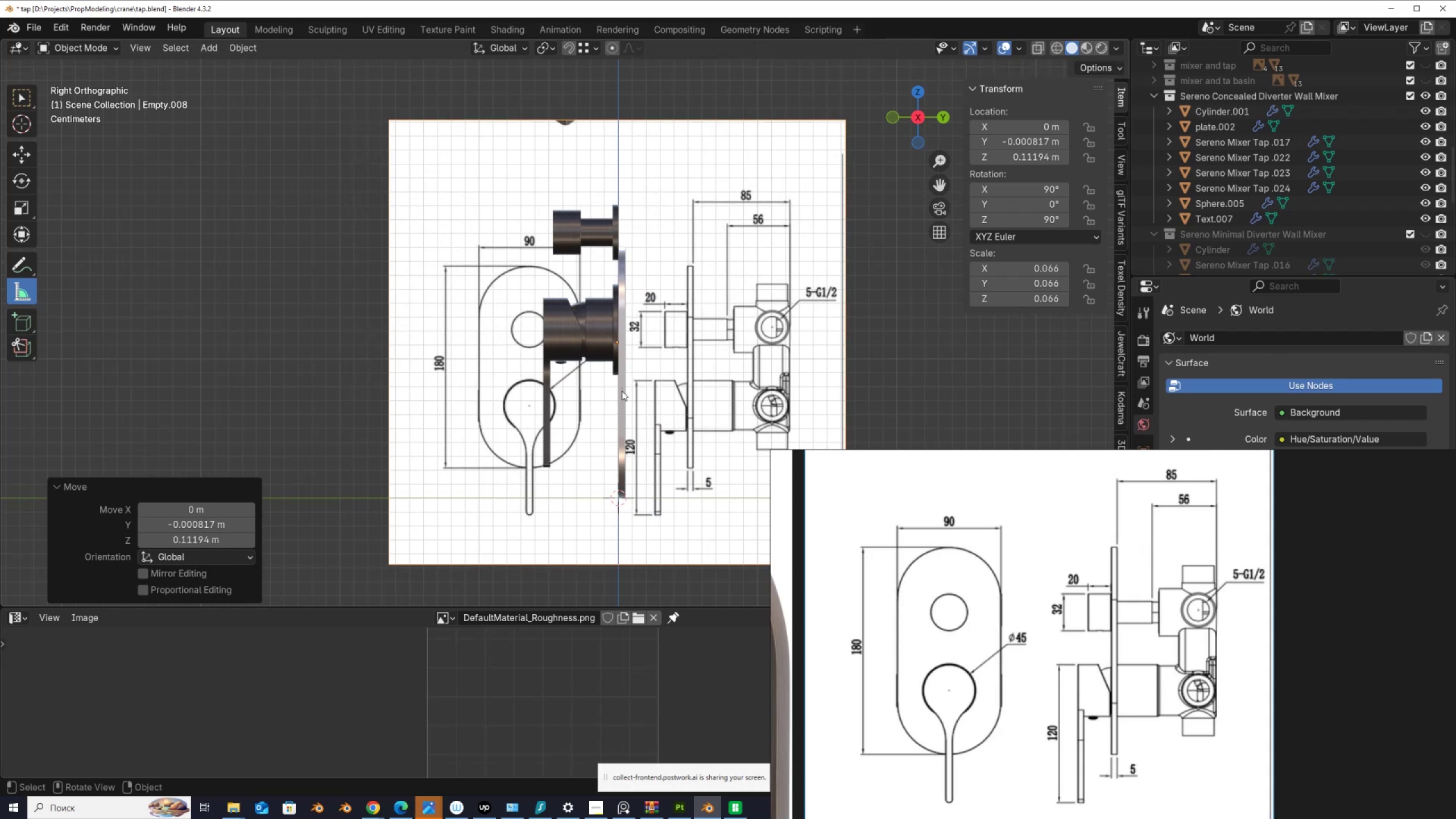 
left_click([622, 391])
 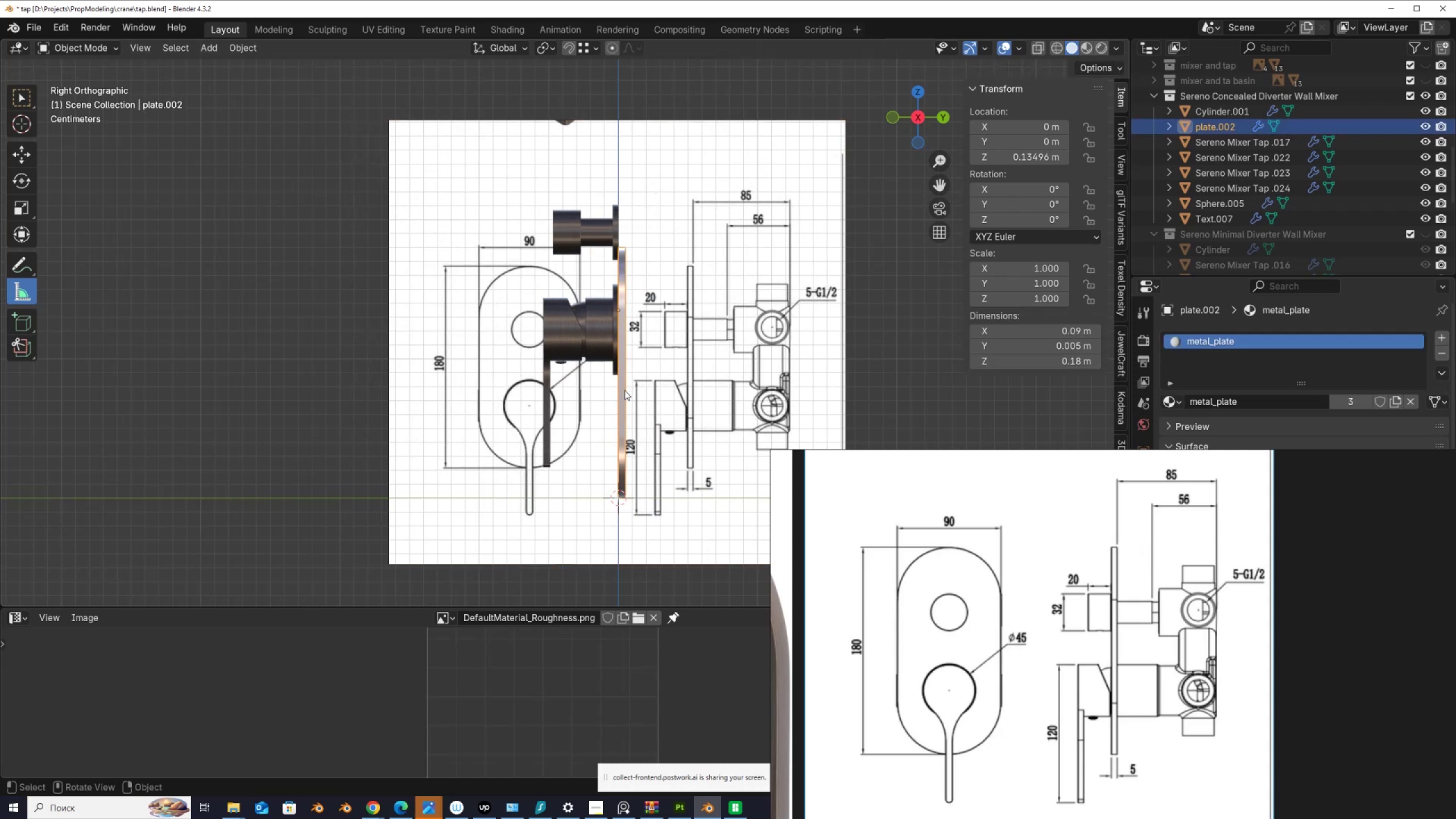 
wait(5.33)
 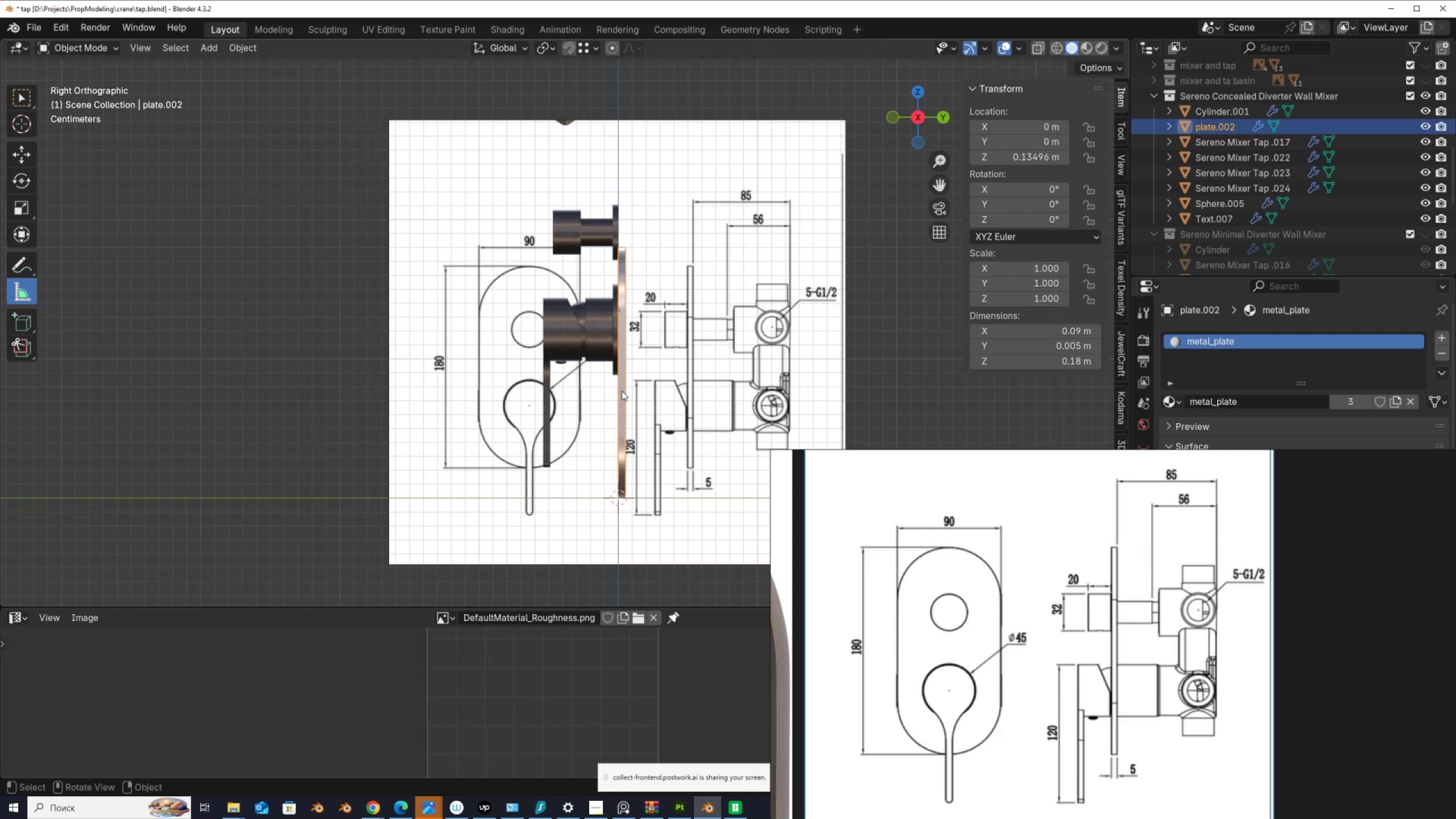 
left_click([708, 378])
 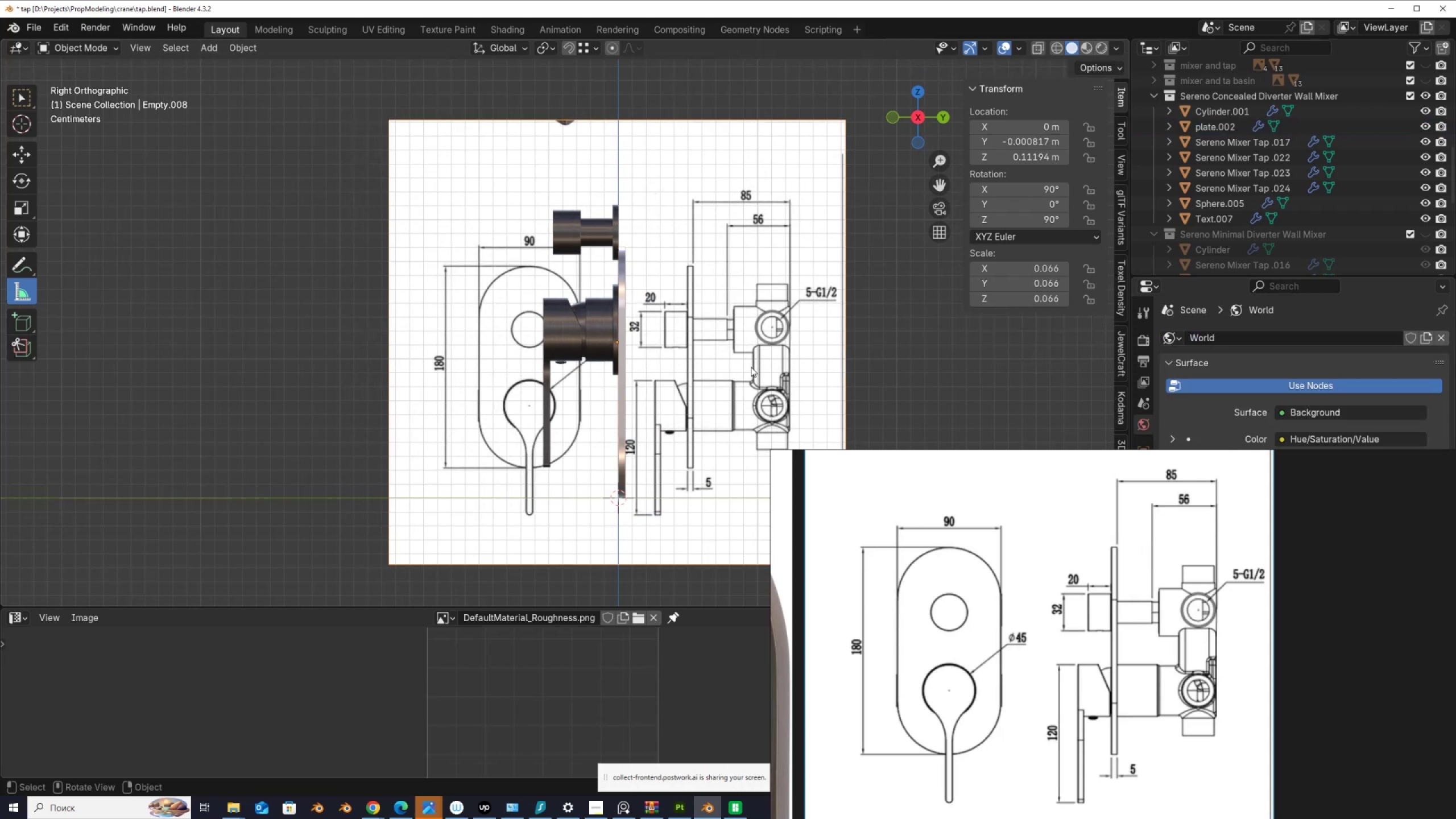 
type(DS)
 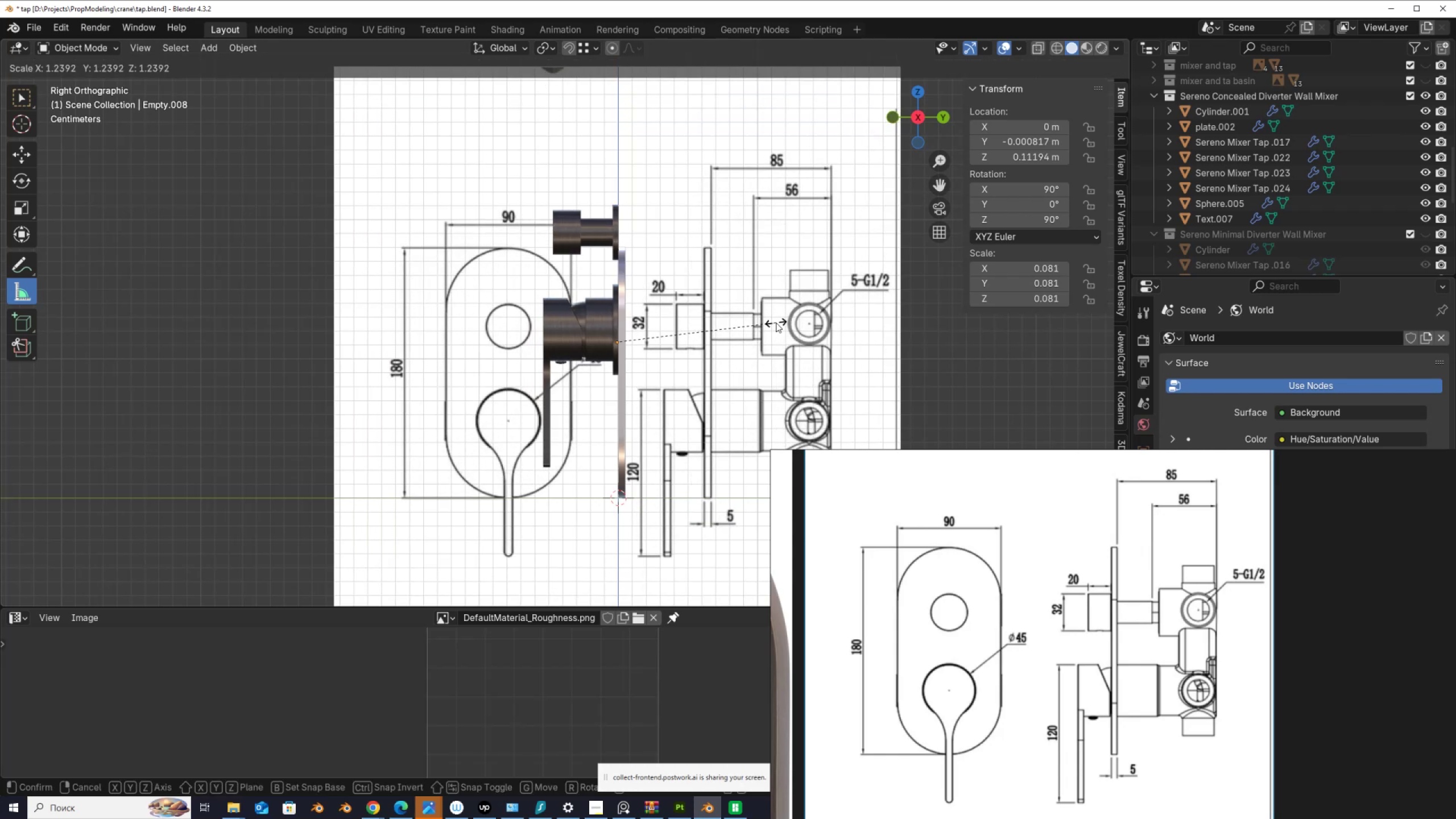 
wait(5.75)
 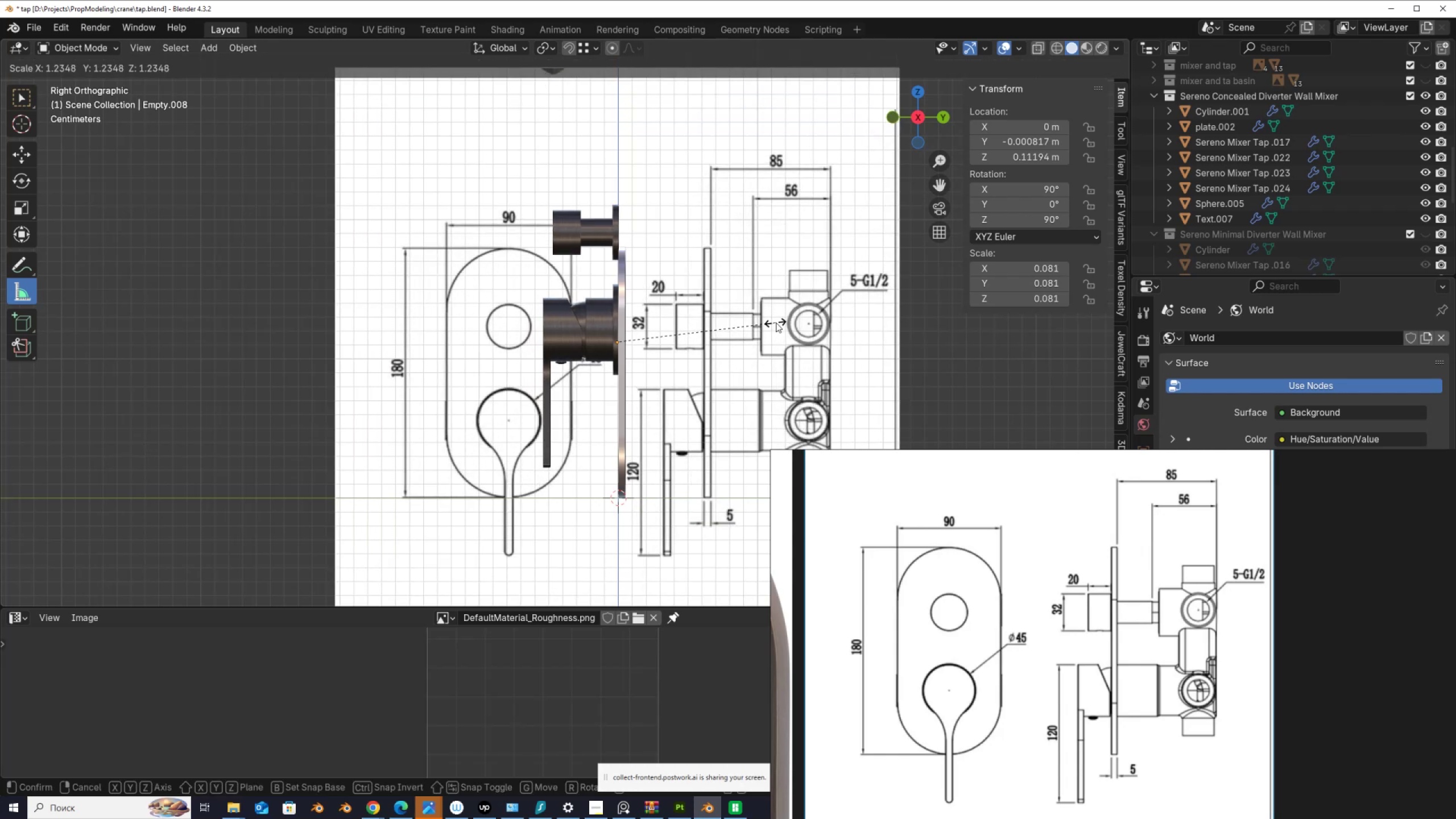 
left_click([774, 325])
 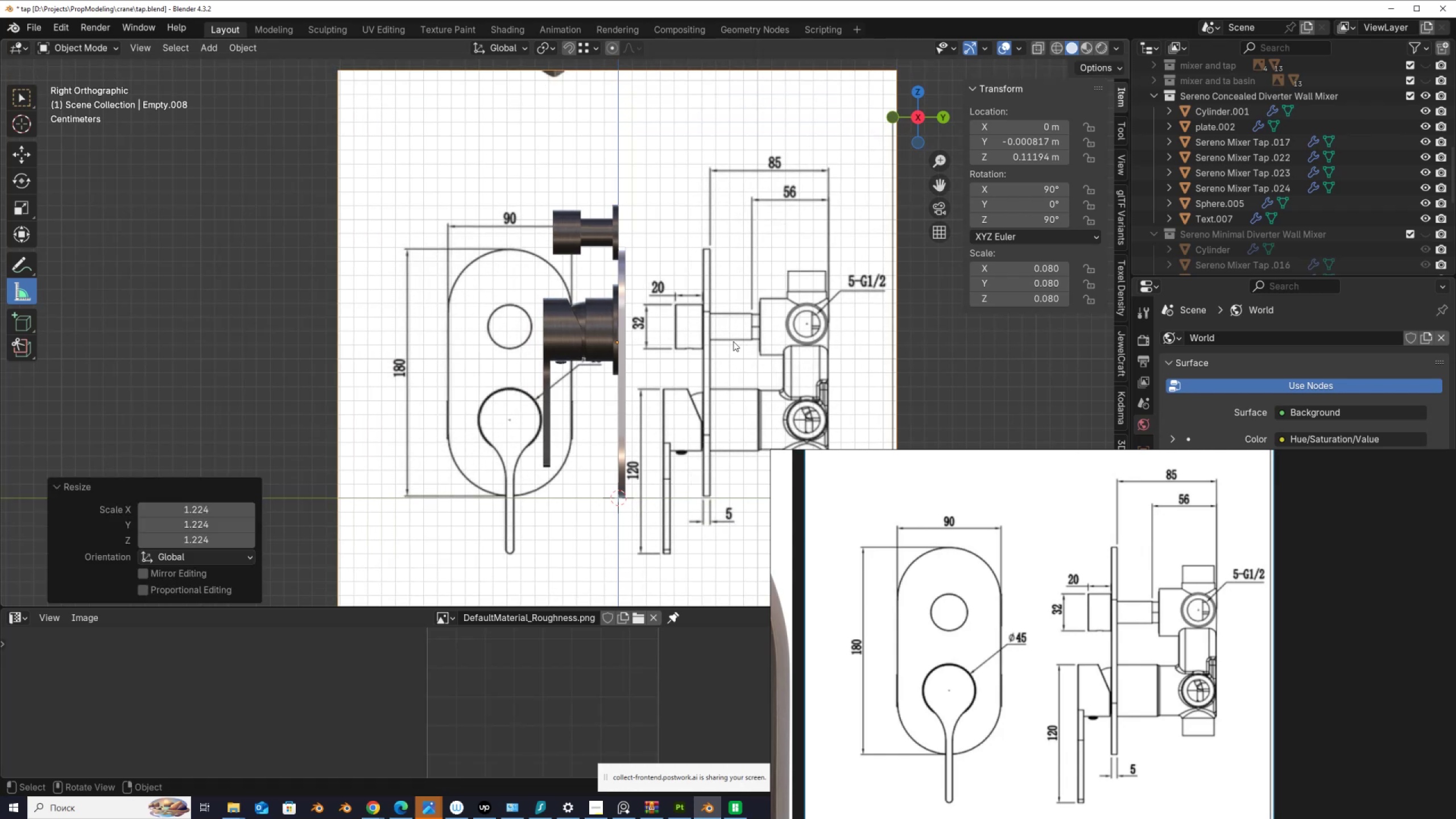 
key(G)
 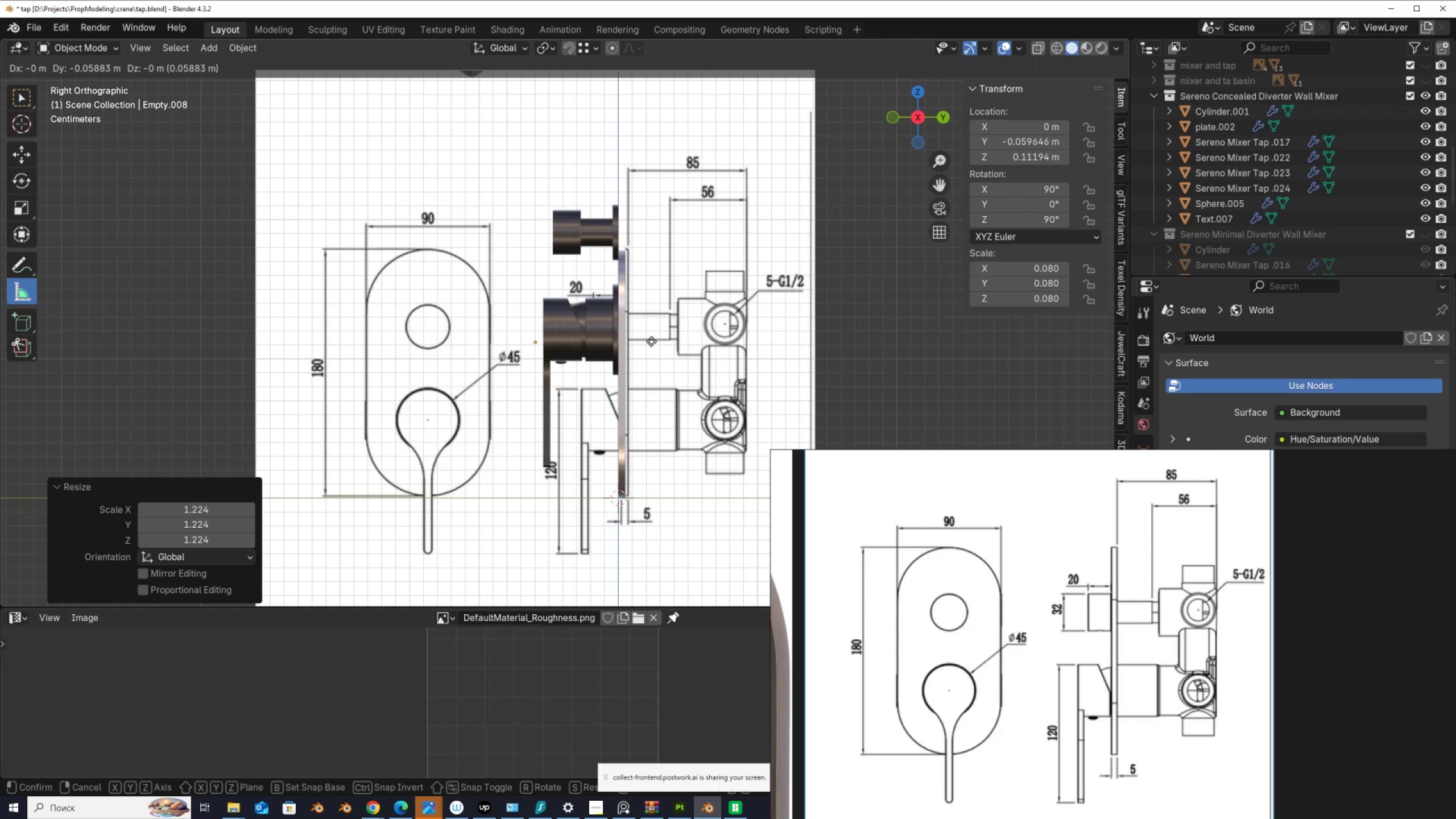 
wait(5.36)
 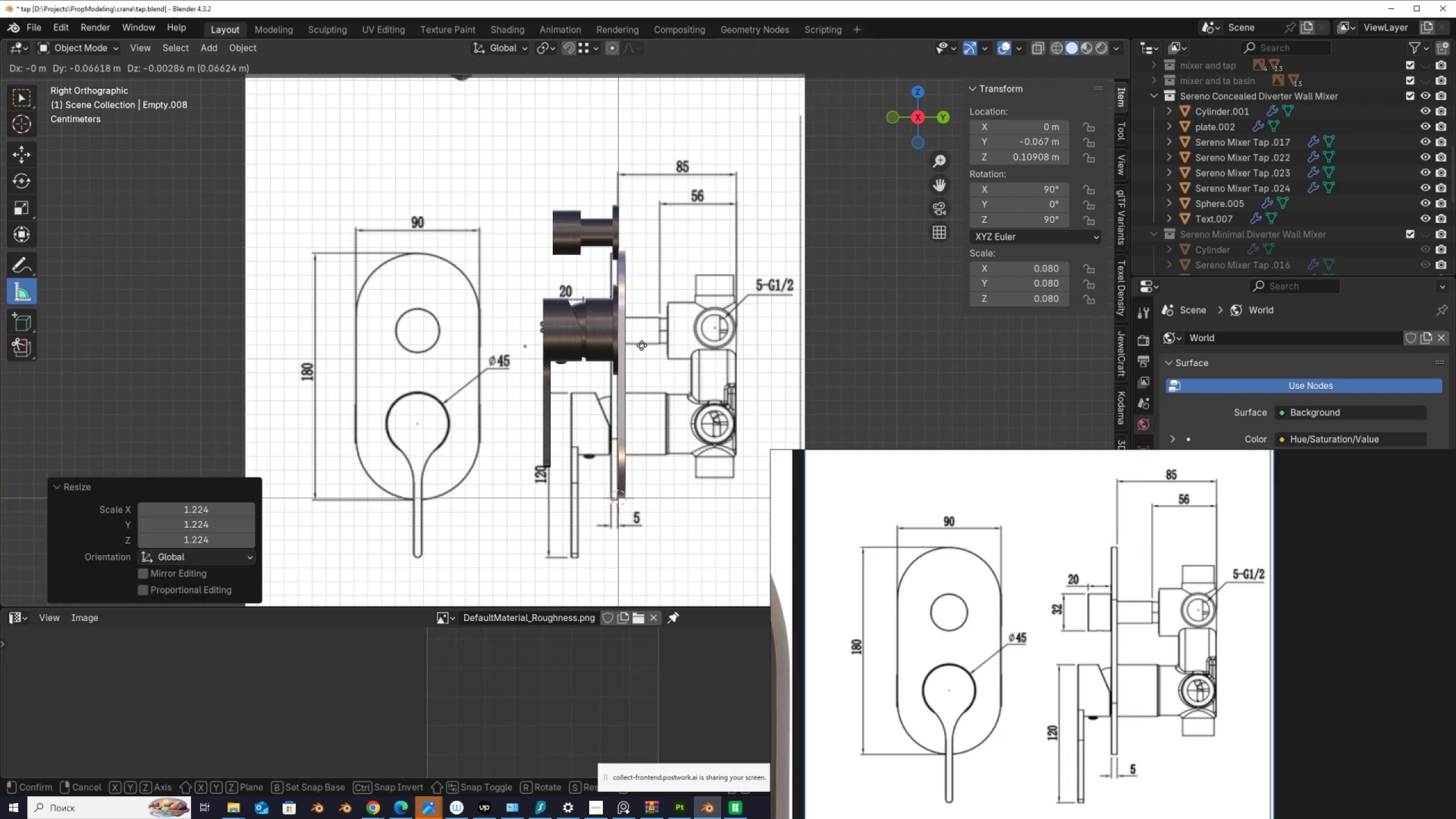 
left_click([651, 342])
 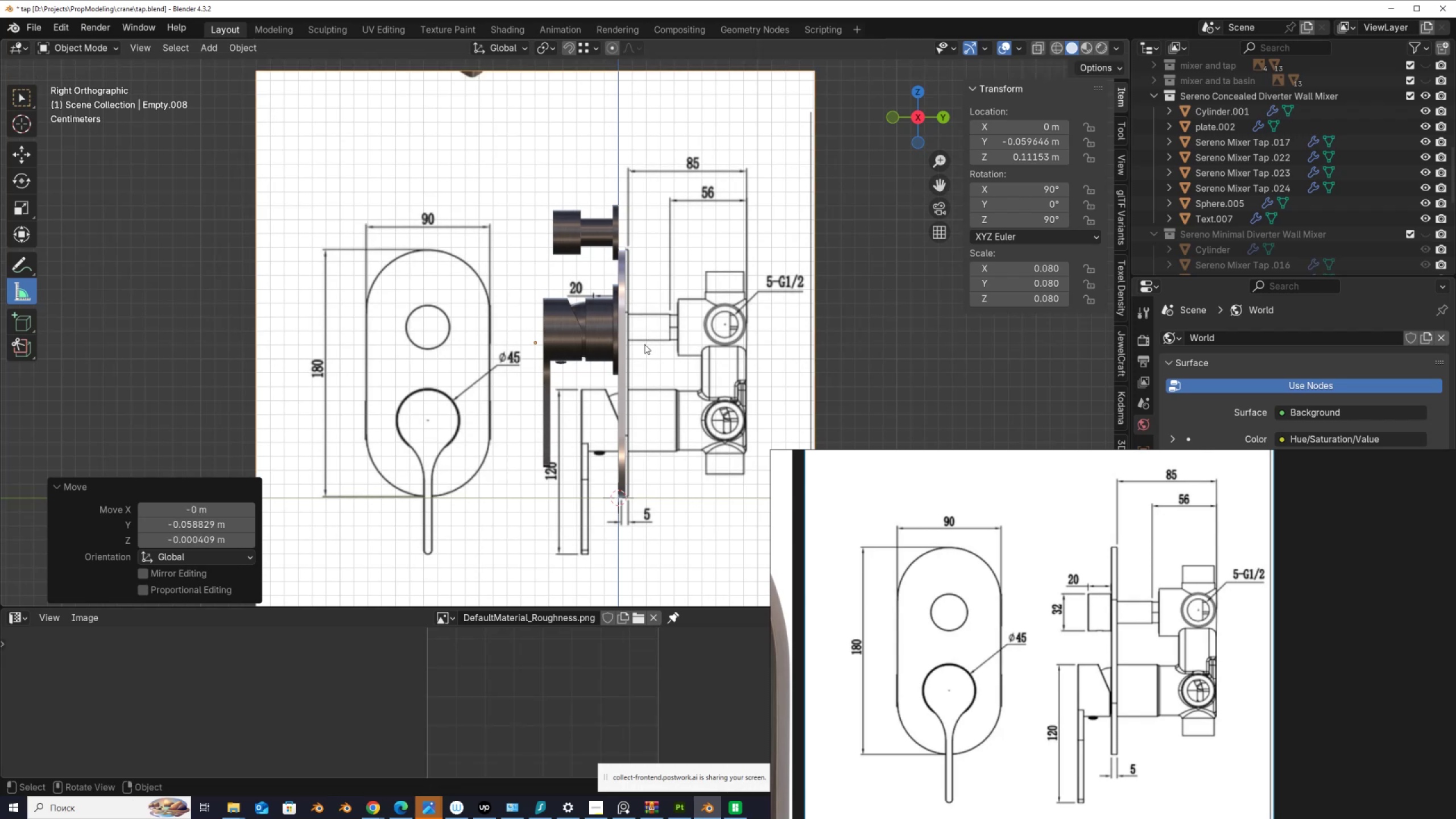 
scroll: coordinate [644, 344], scroll_direction: up, amount: 2.0
 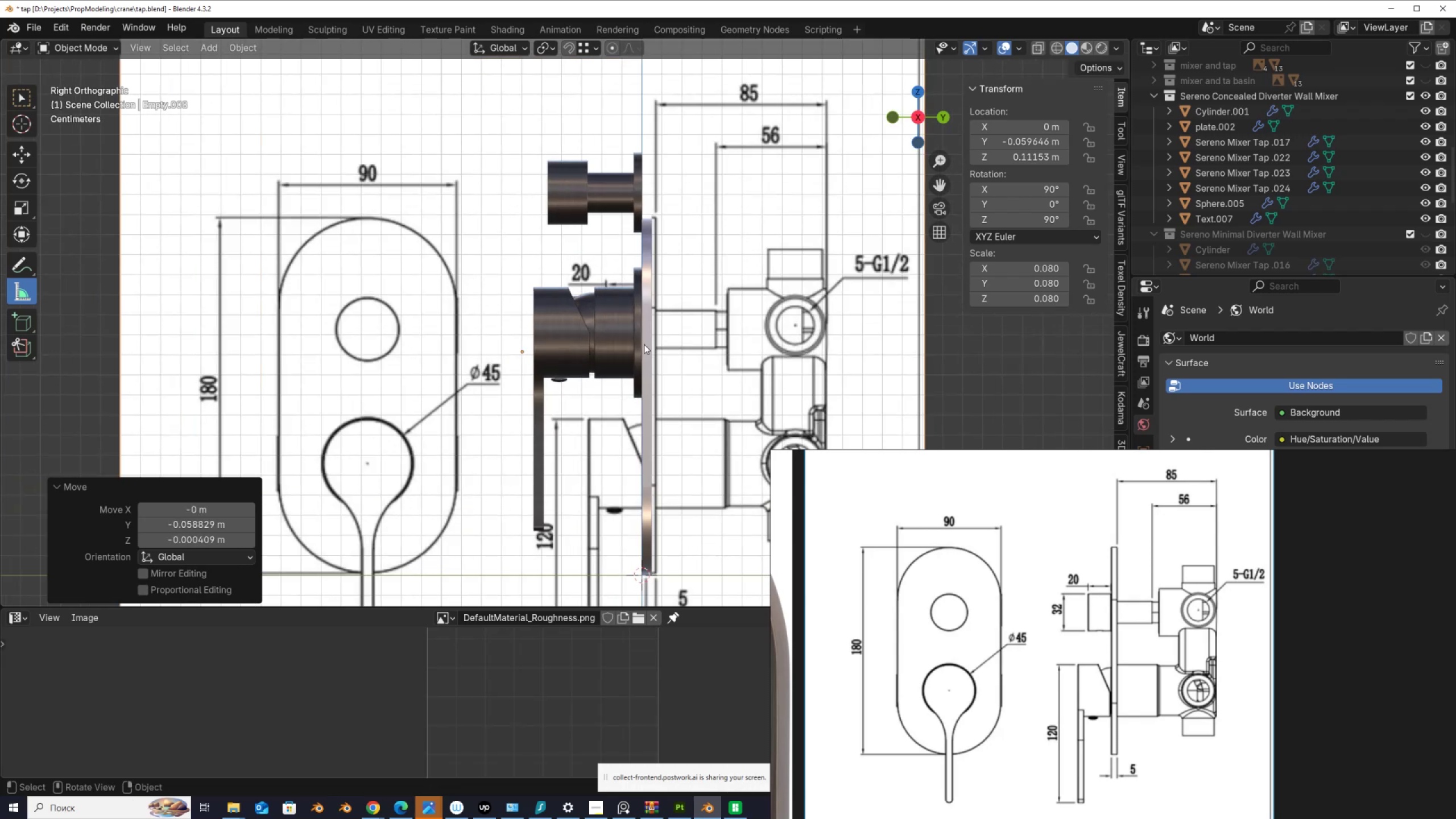 
scroll: coordinate [644, 344], scroll_direction: down, amount: 2.0
 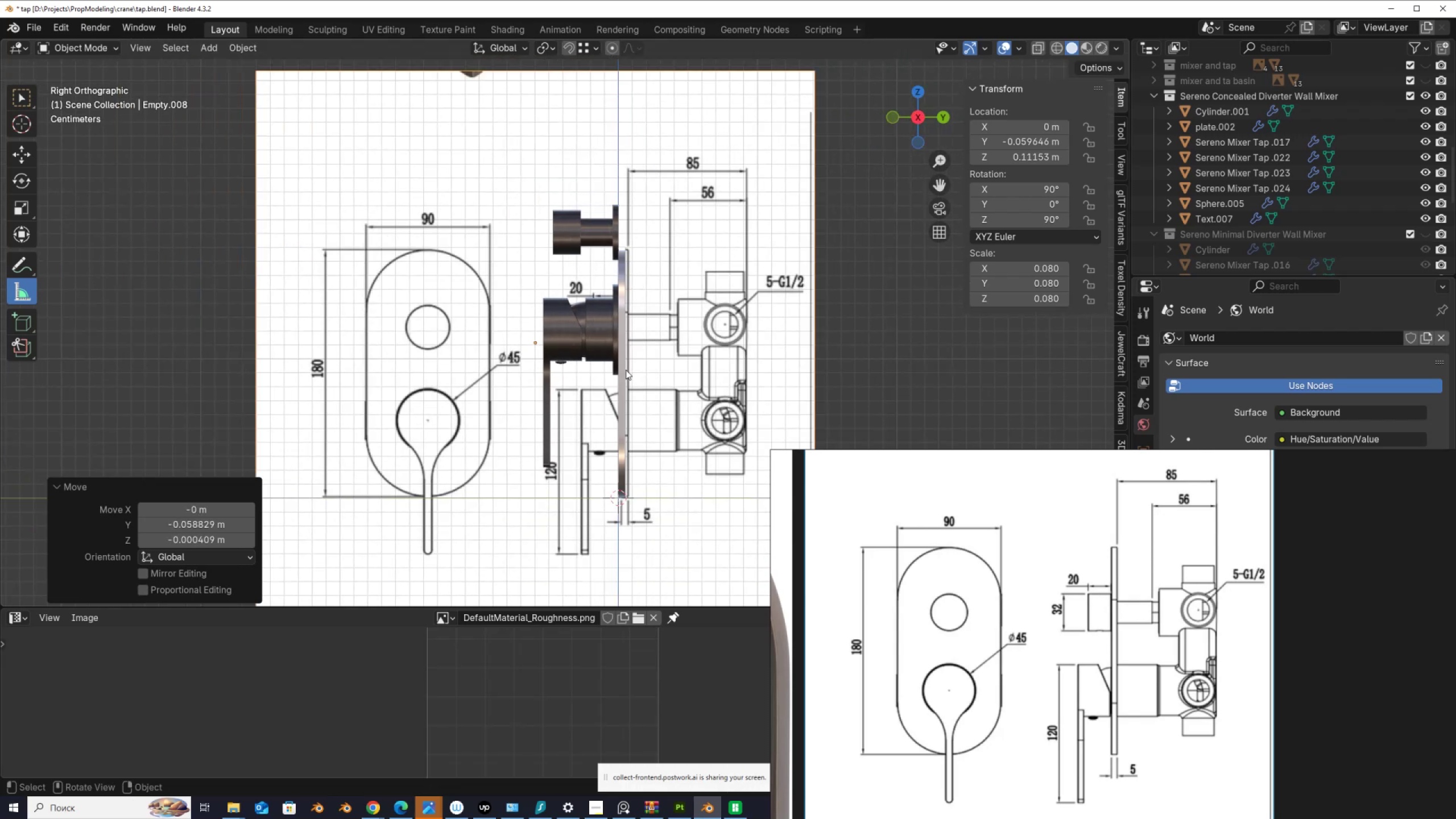 
left_click([623, 374])
 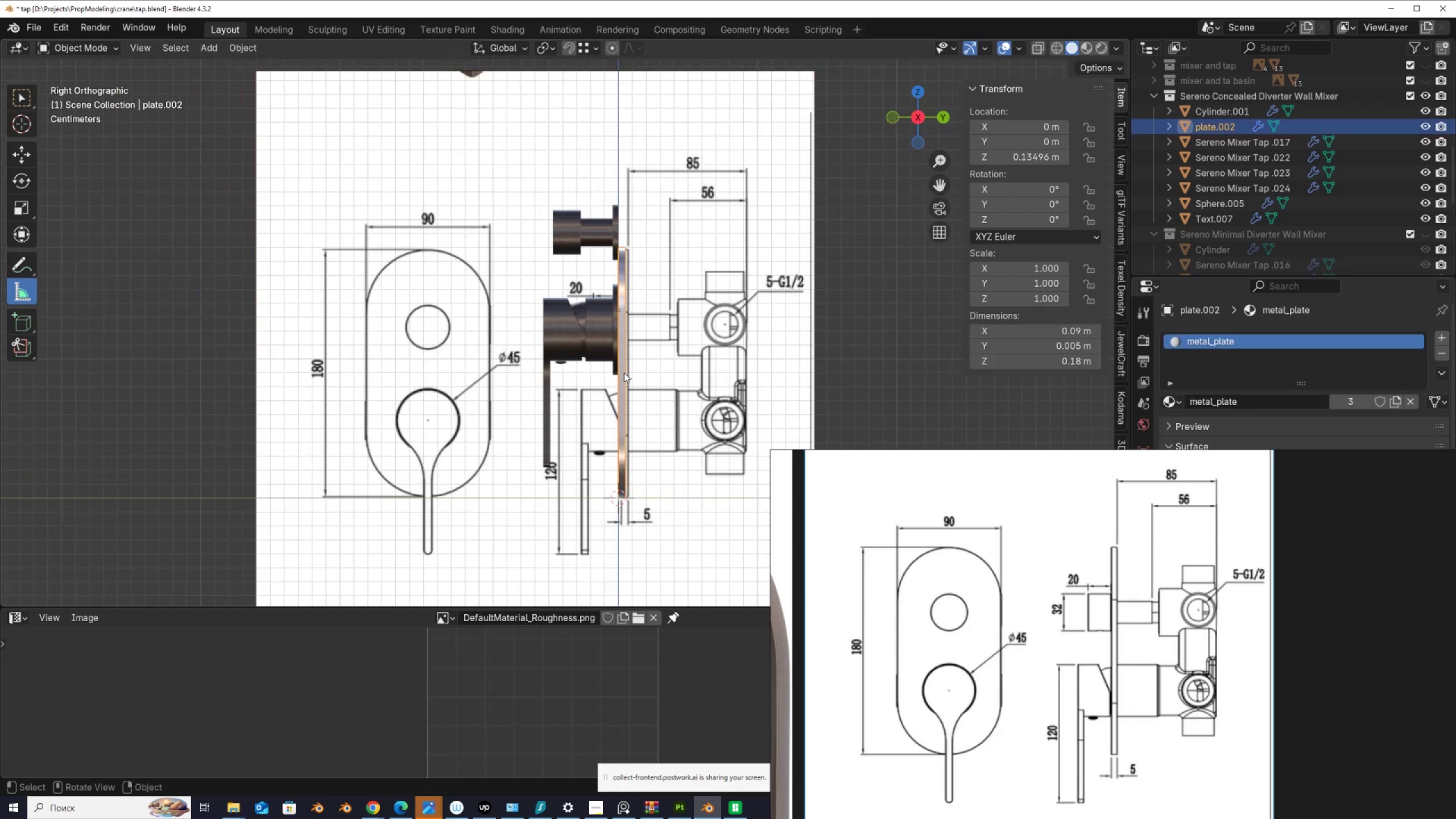 
key(G)
 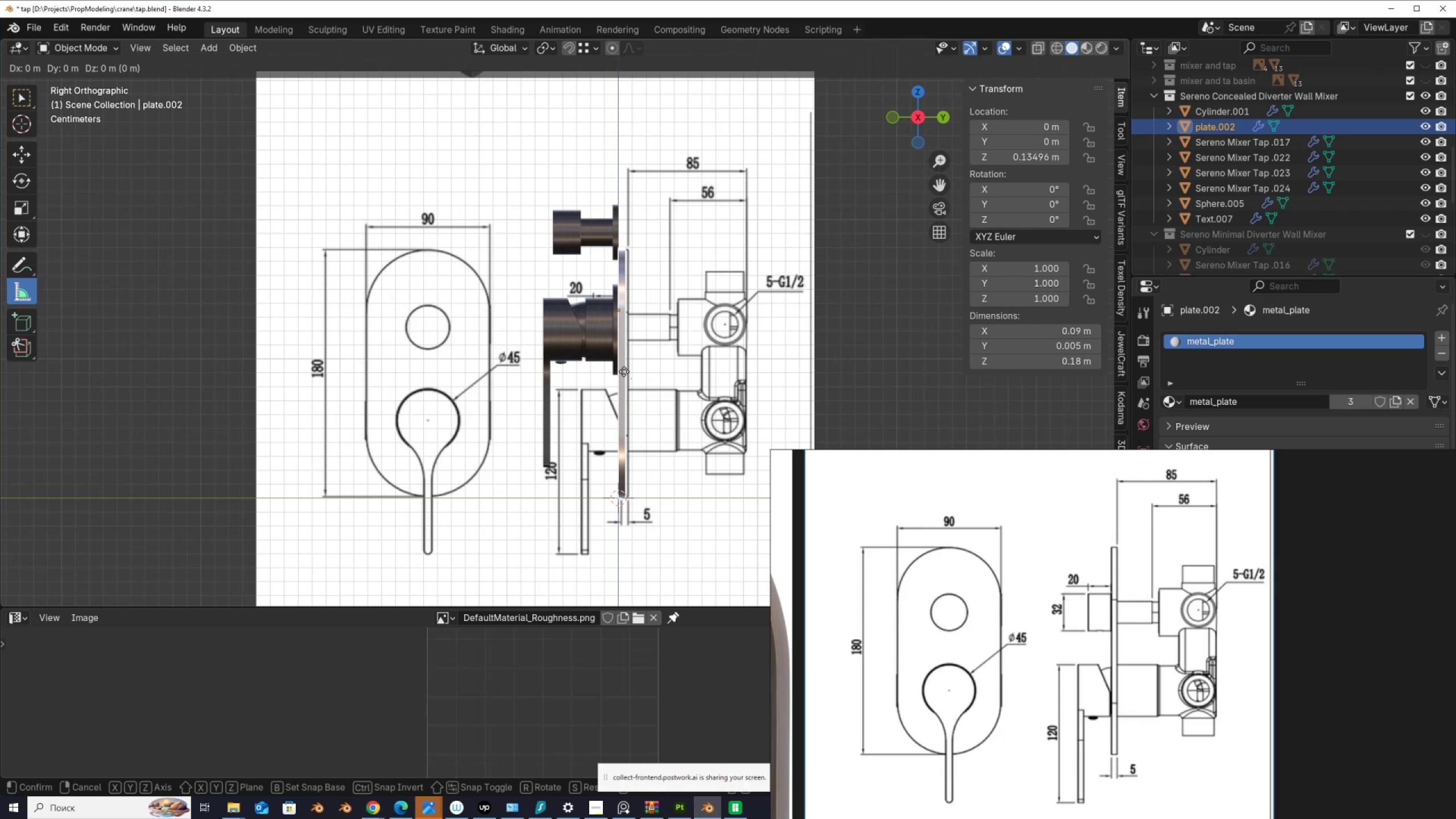 
key(Z)
 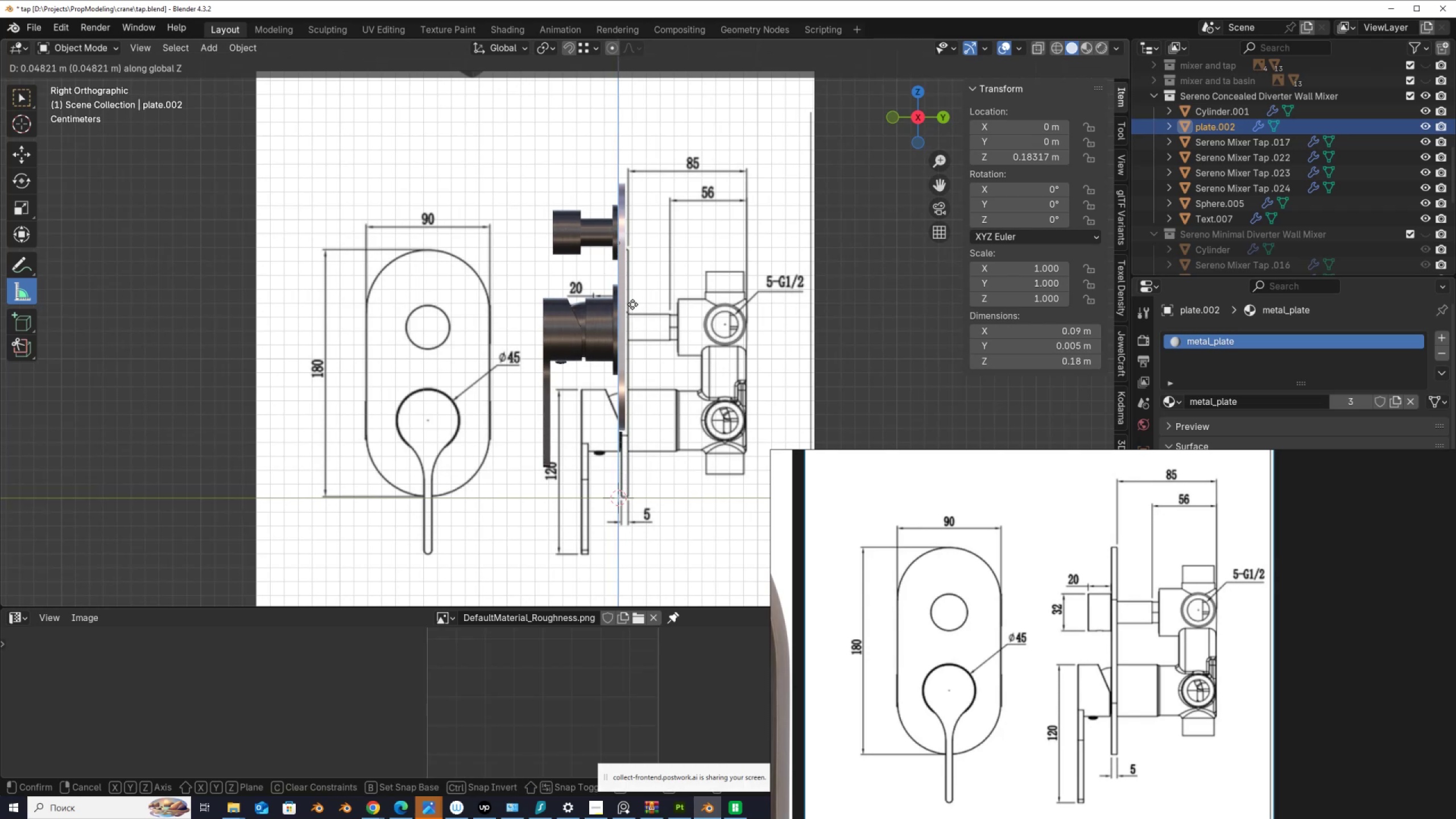 
right_click([633, 326])
 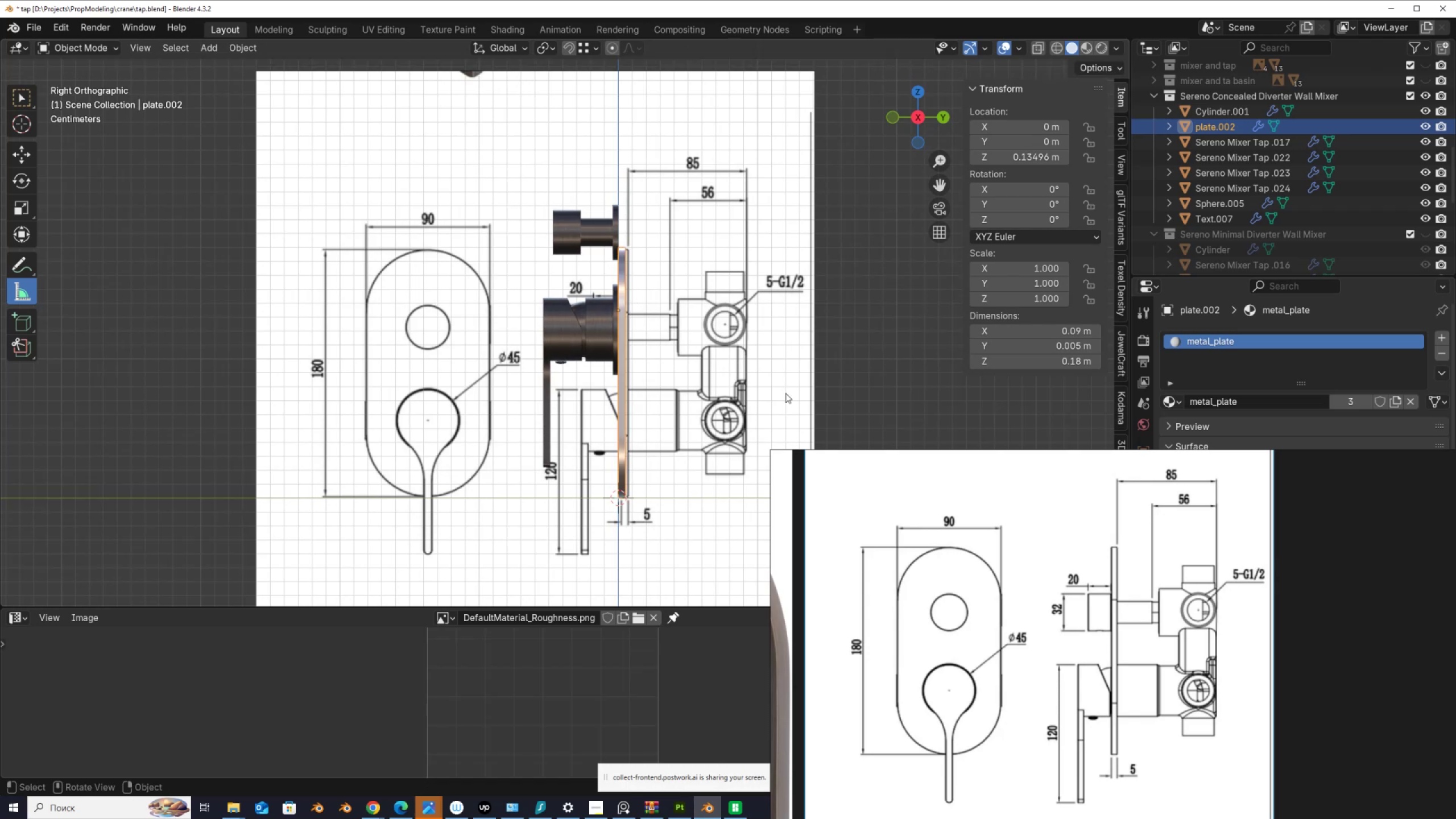 
left_click_drag(start_coordinate=[866, 366], to_coordinate=[609, 427])
 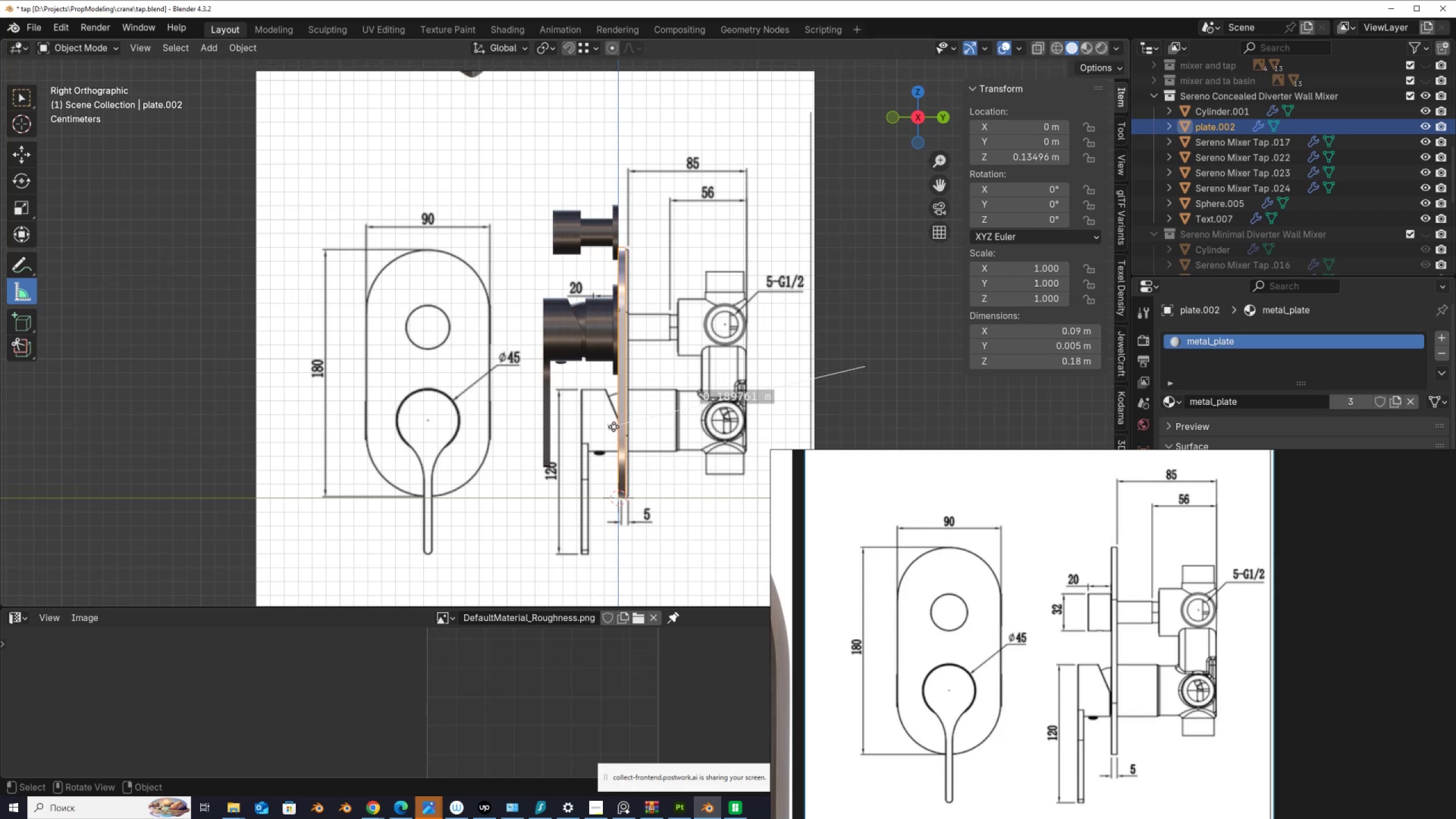 
left_click_drag(start_coordinate=[613, 427], to_coordinate=[627, 428])
 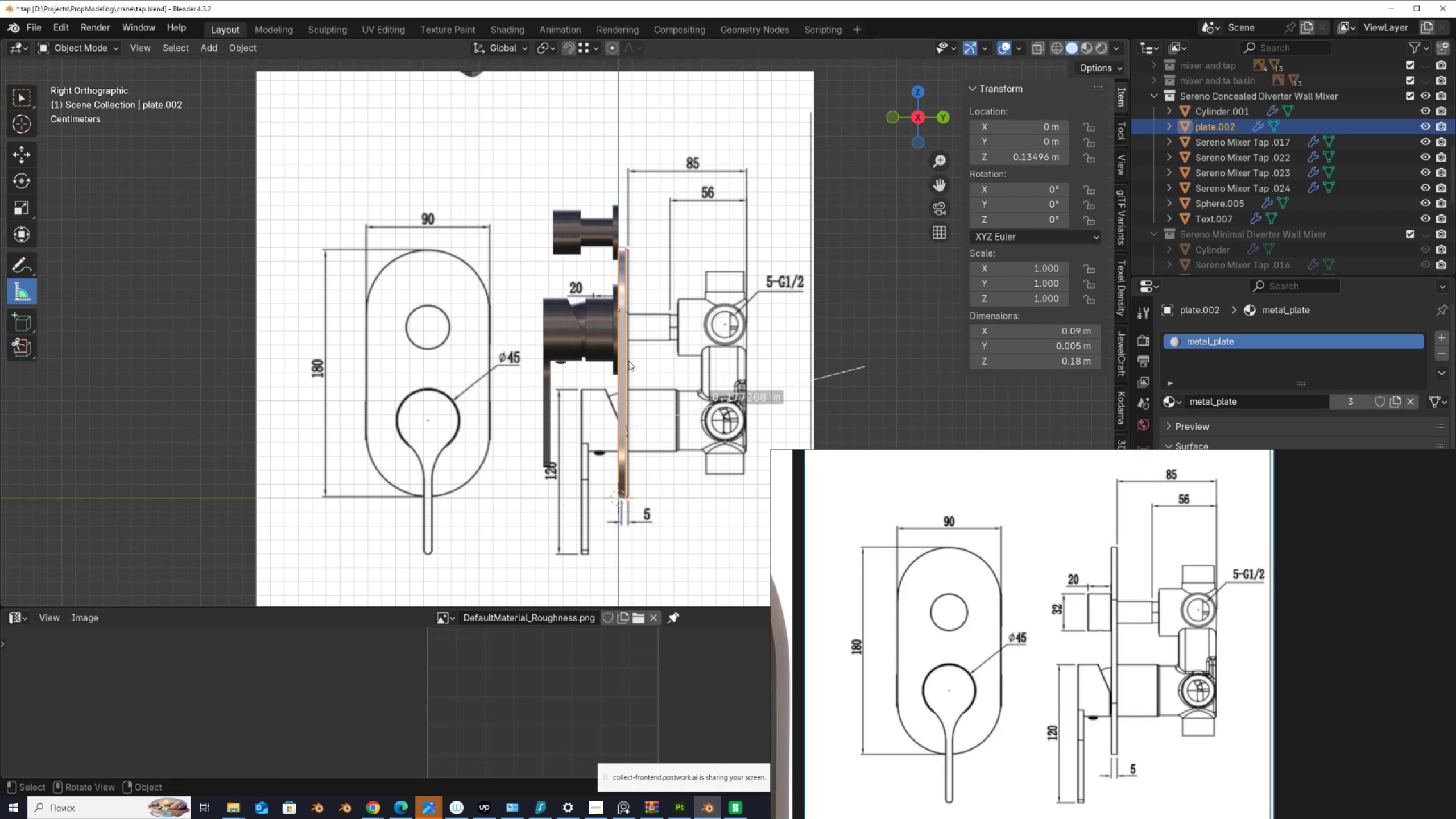 
key(Delete)
 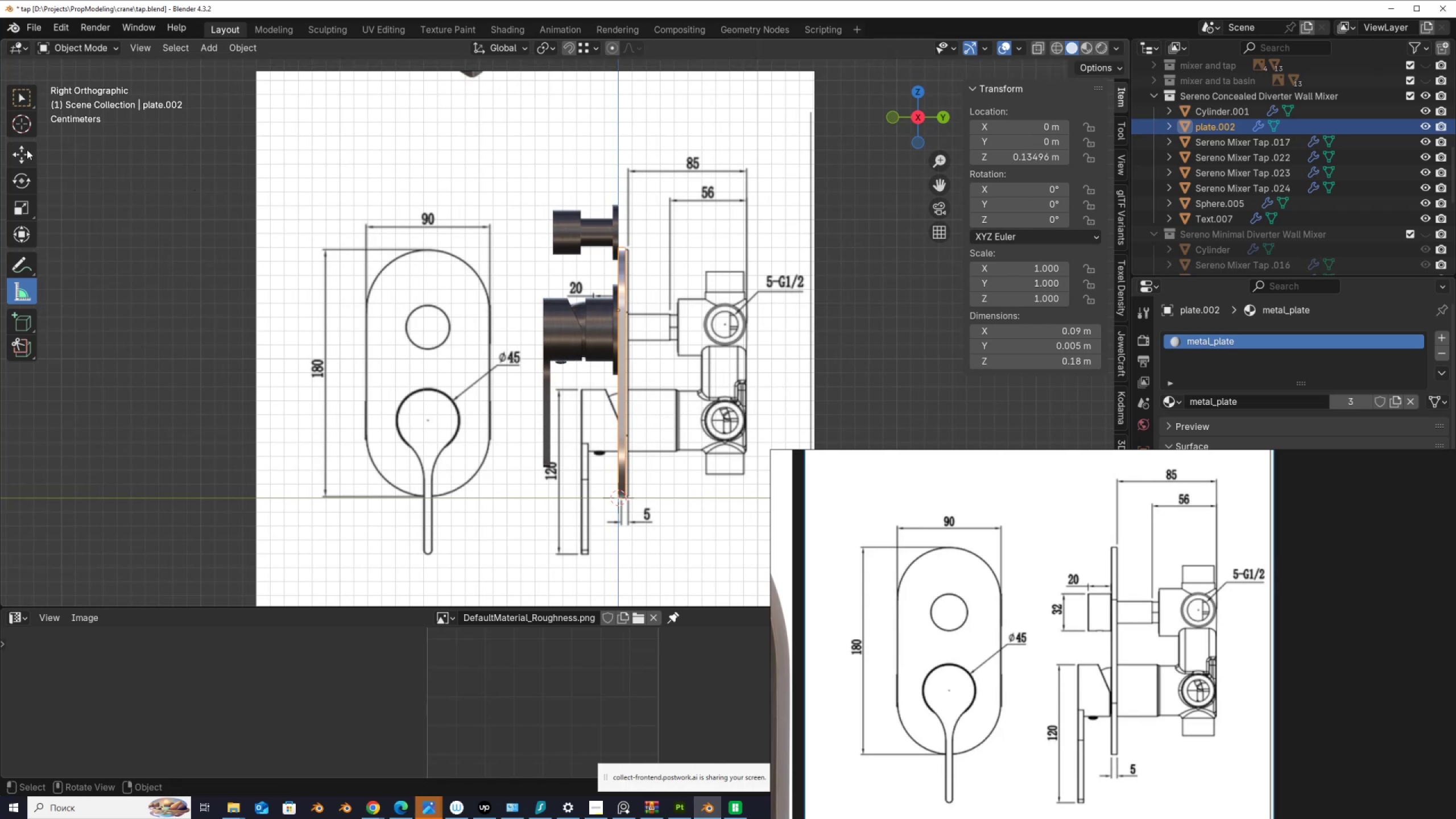 
left_click([19, 152])
 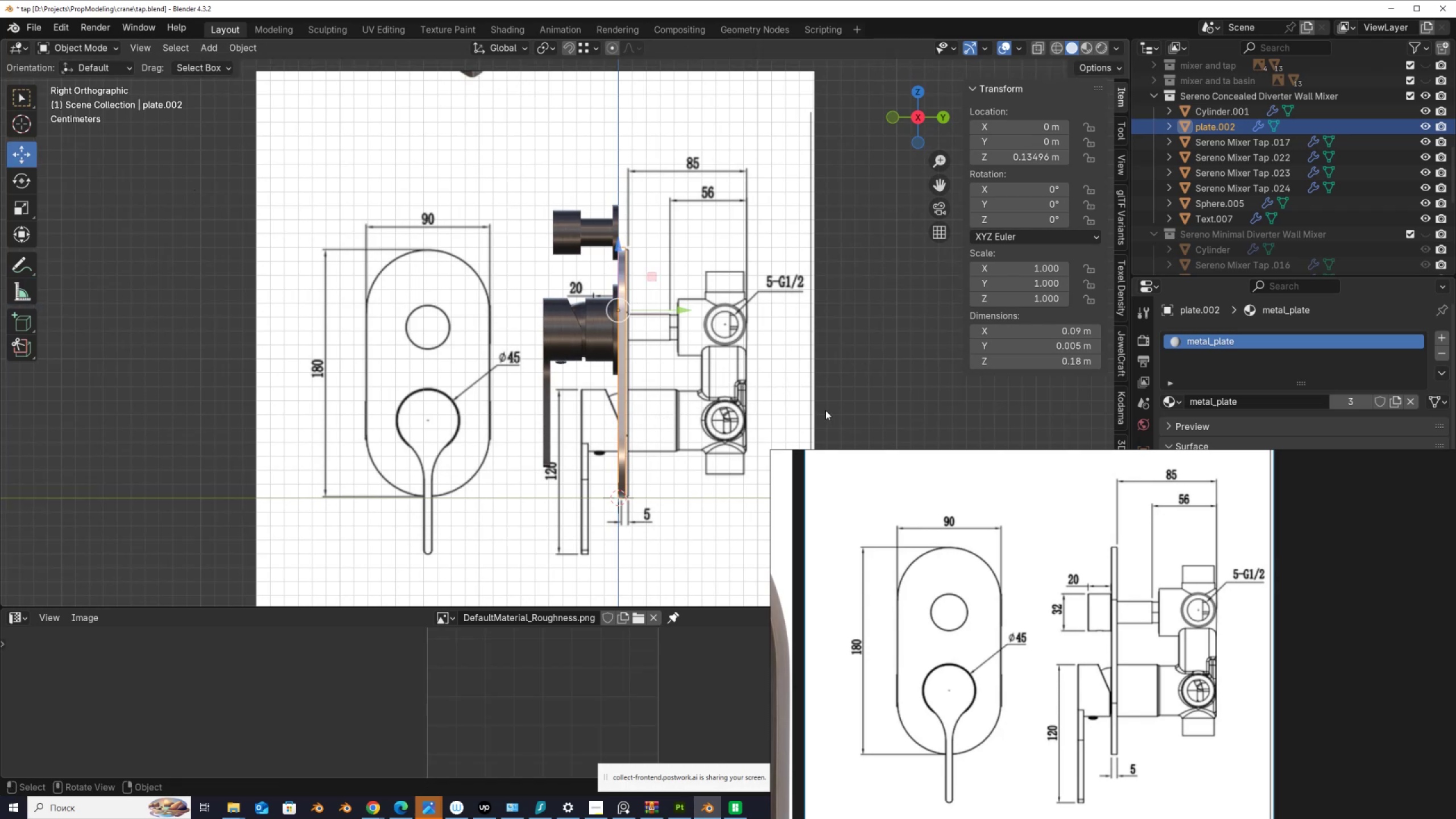 
left_click_drag(start_coordinate=[834, 404], to_coordinate=[580, 441])
 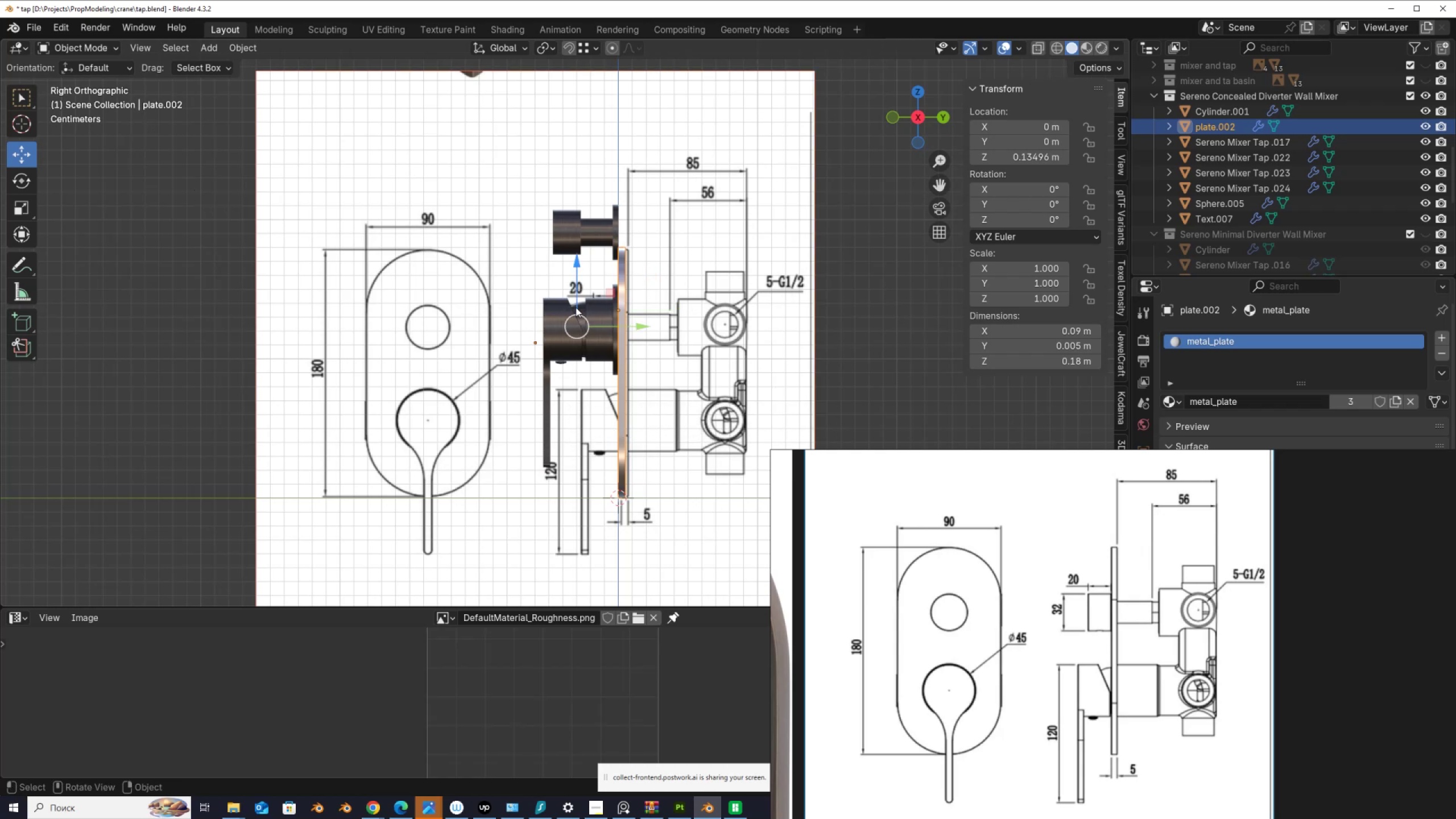 
left_click_drag(start_coordinate=[578, 300], to_coordinate=[592, 207])
 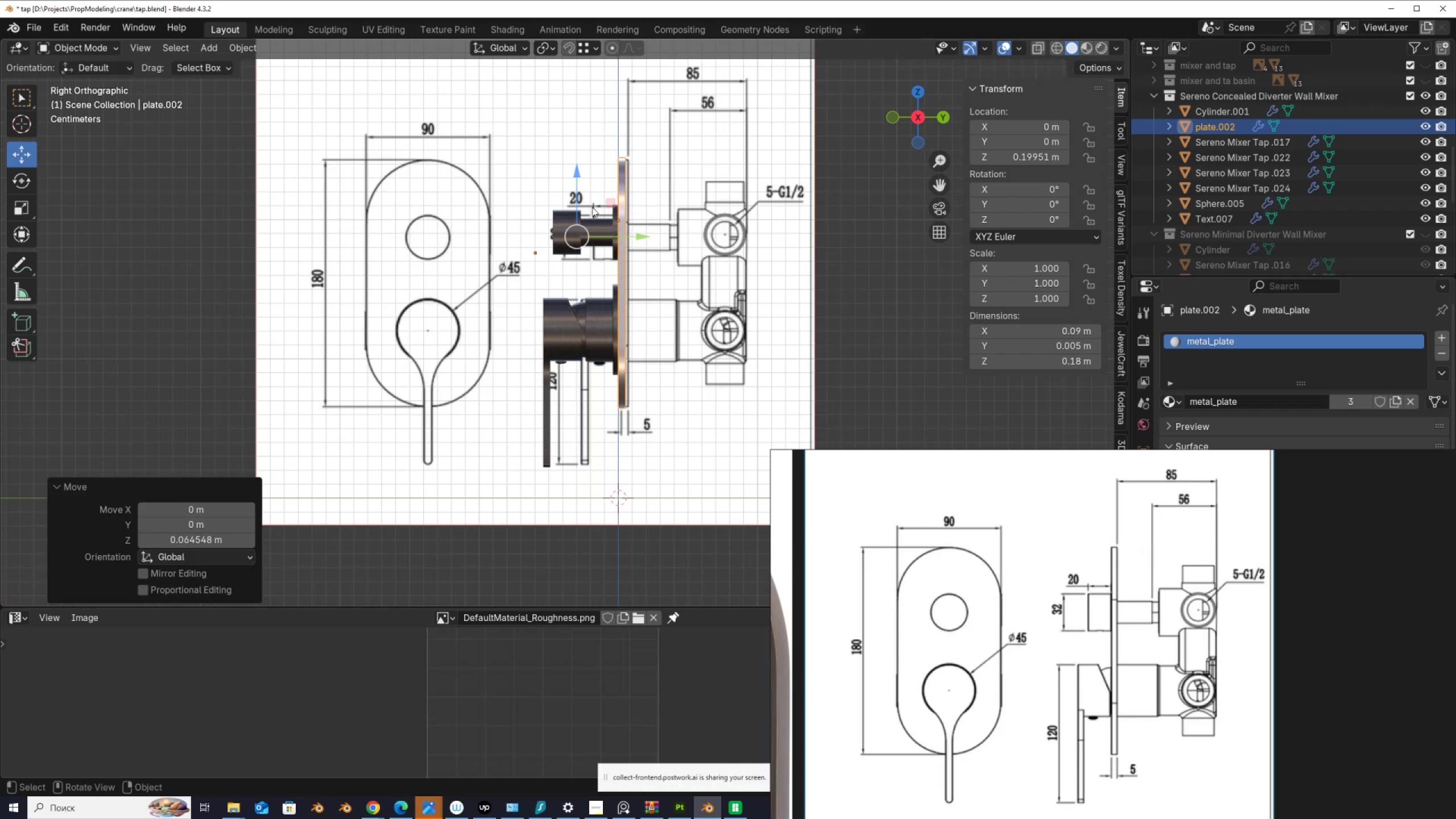 
scroll: coordinate [628, 246], scroll_direction: up, amount: 3.0
 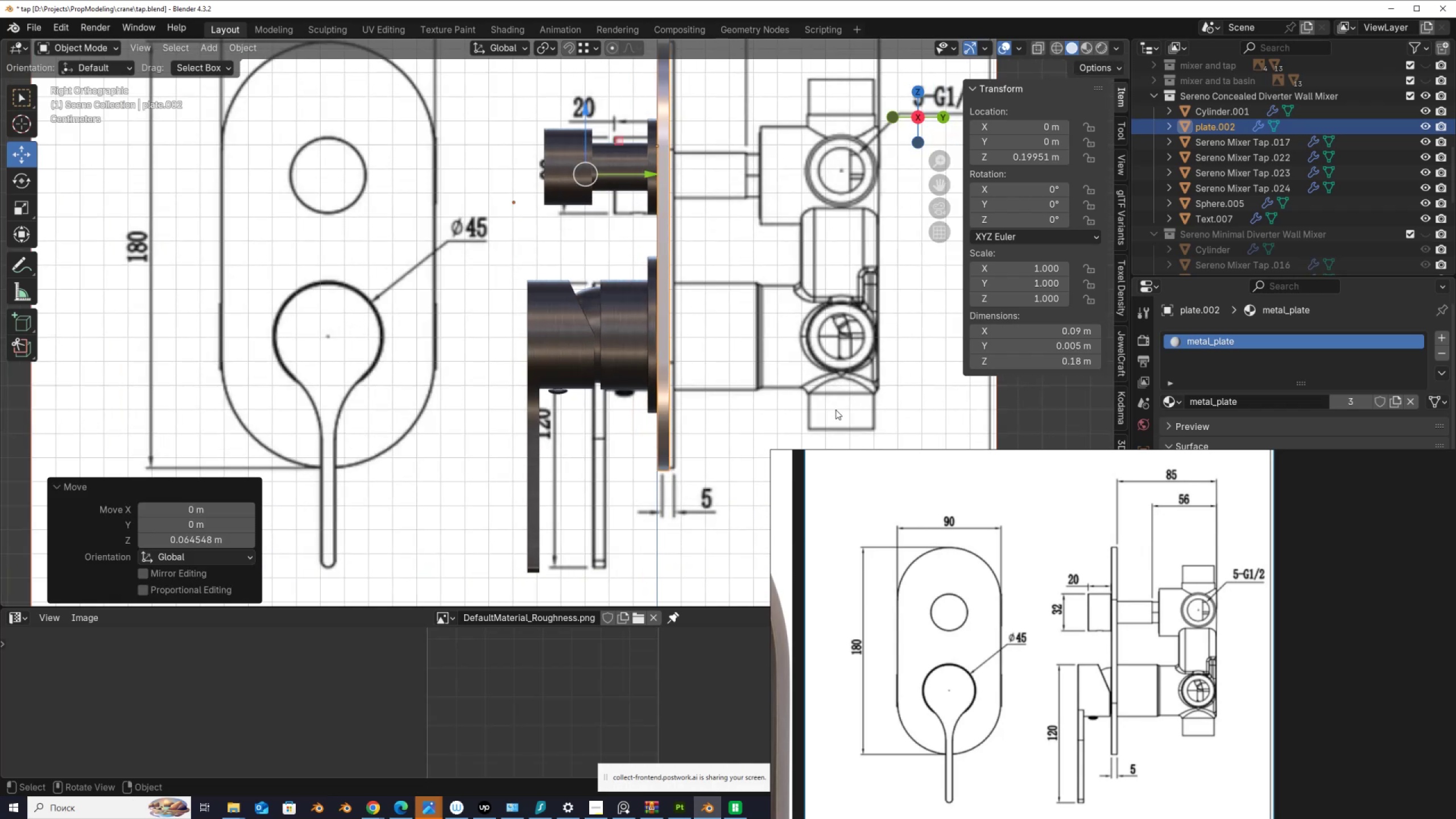 
hold_key(key=ShiftLeft, duration=1.5)
 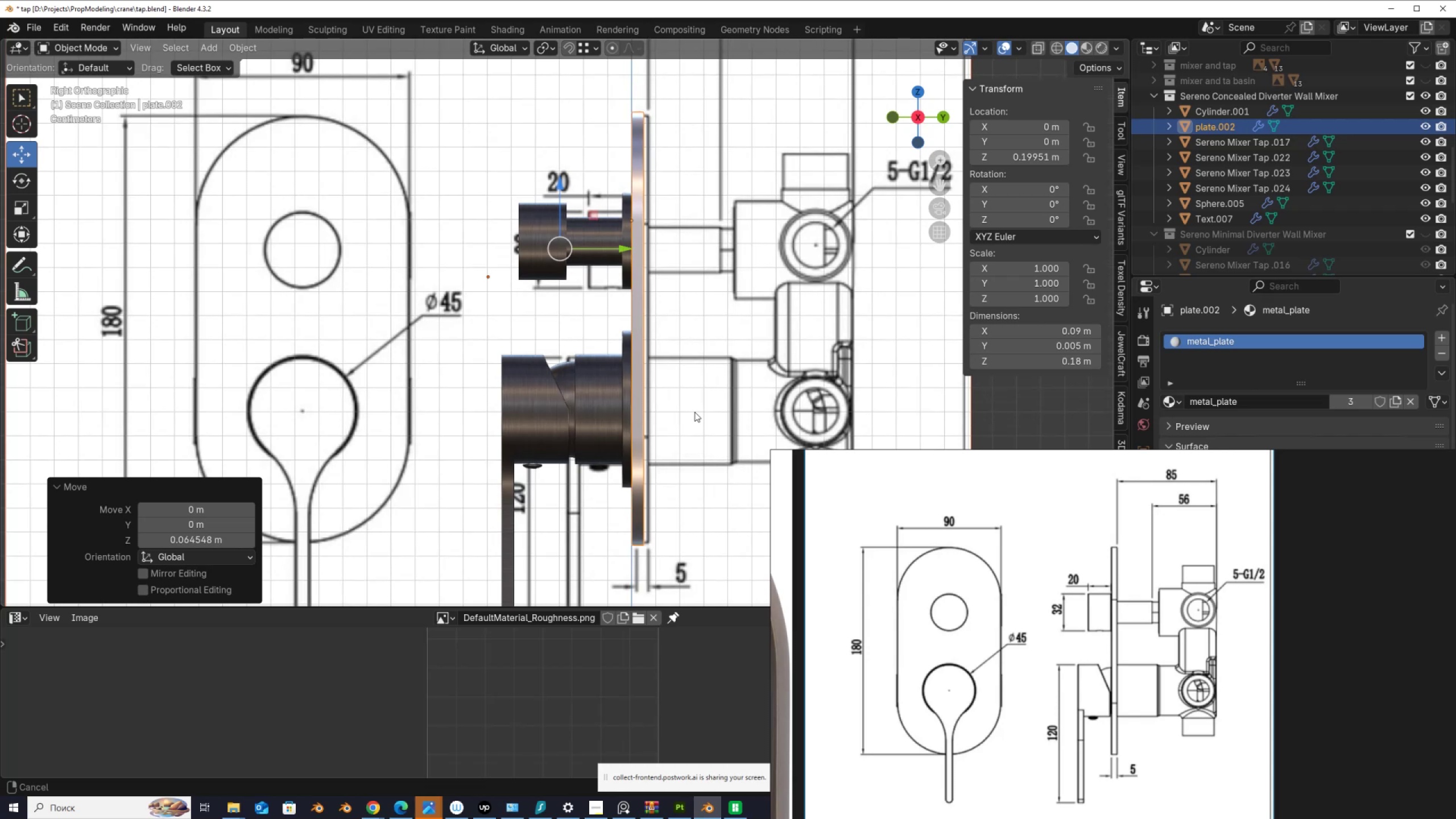 
key(Shift+ShiftLeft)
 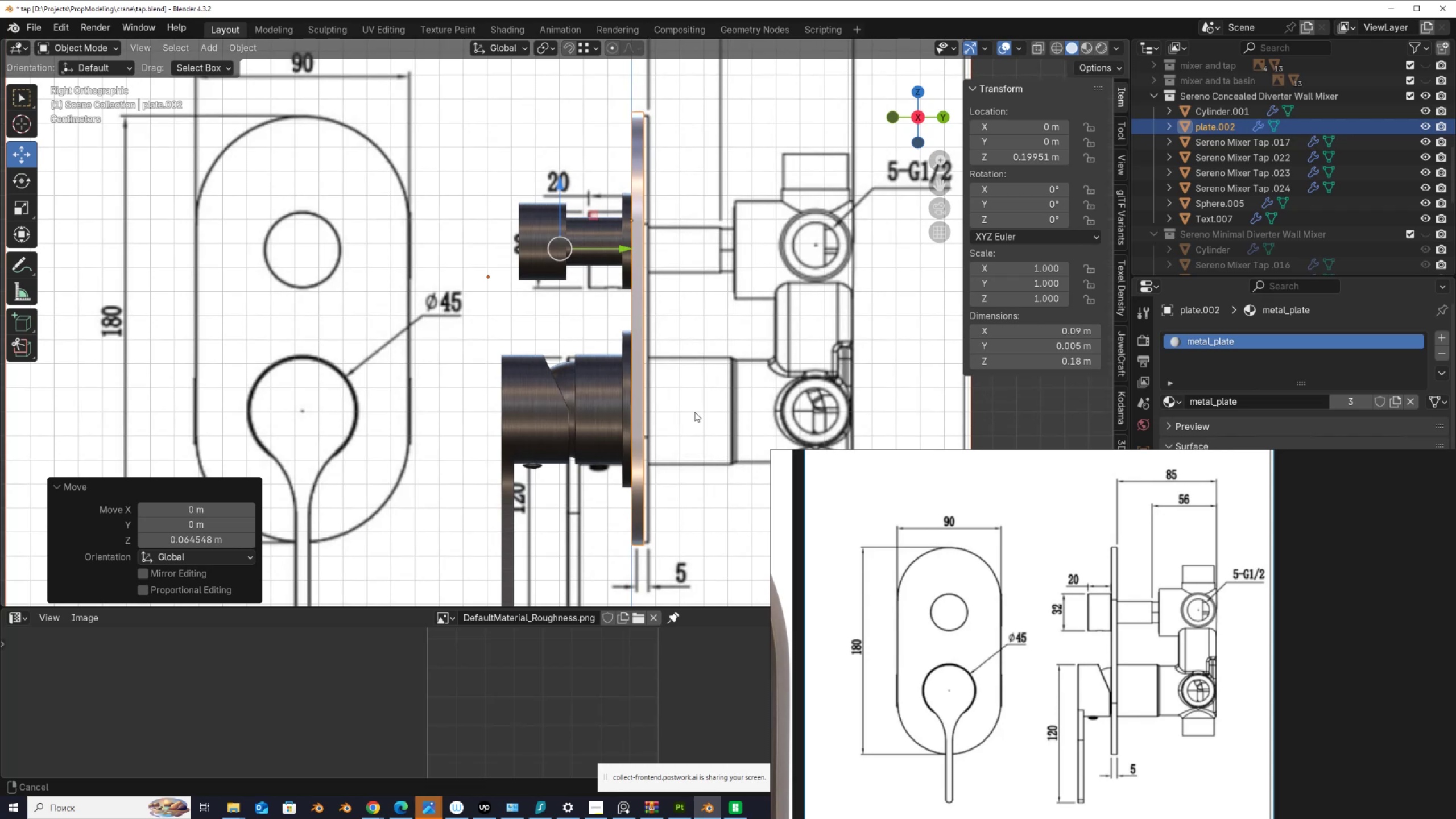 
key(Shift+ShiftLeft)
 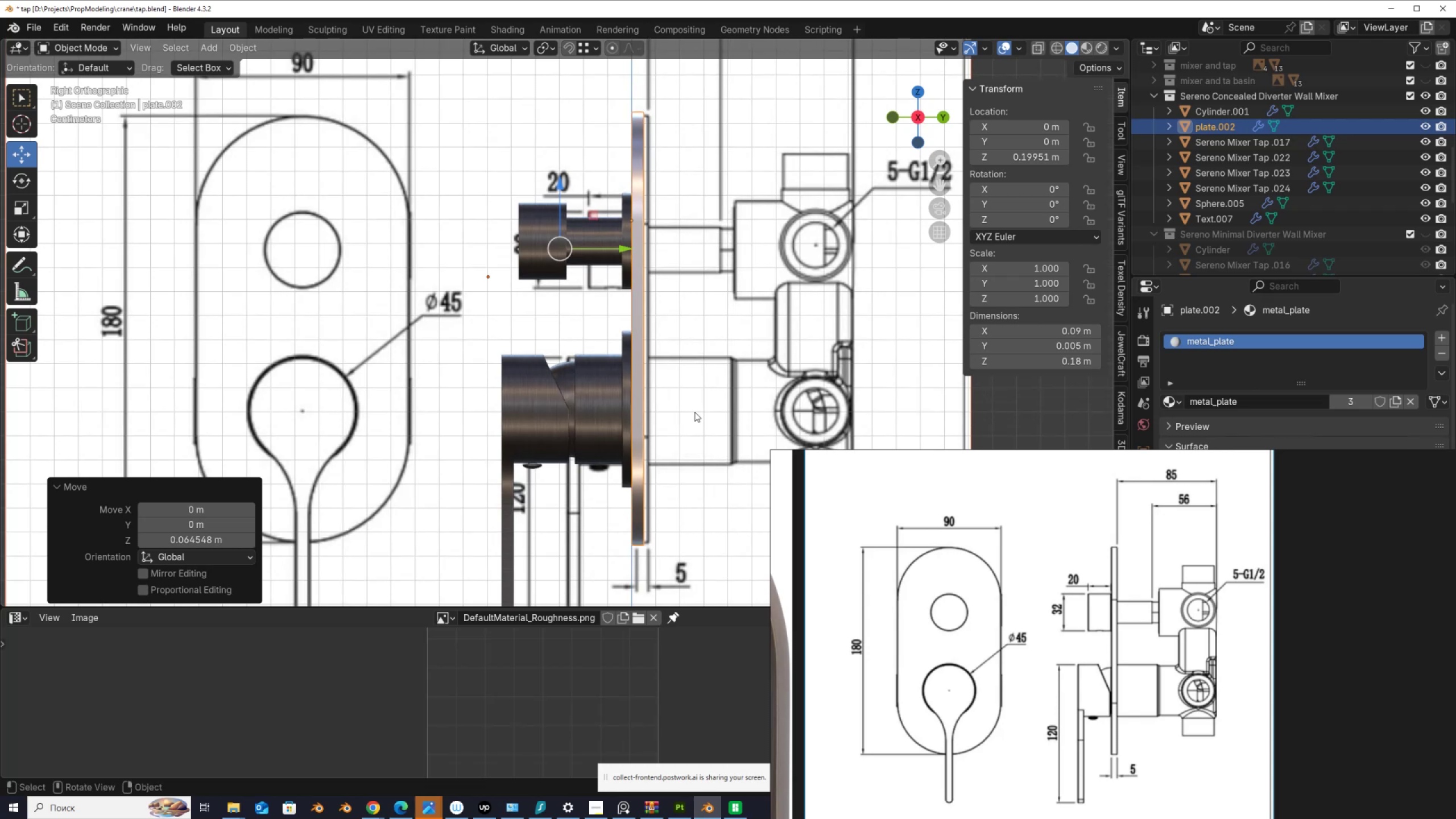 
key(Shift+ShiftLeft)
 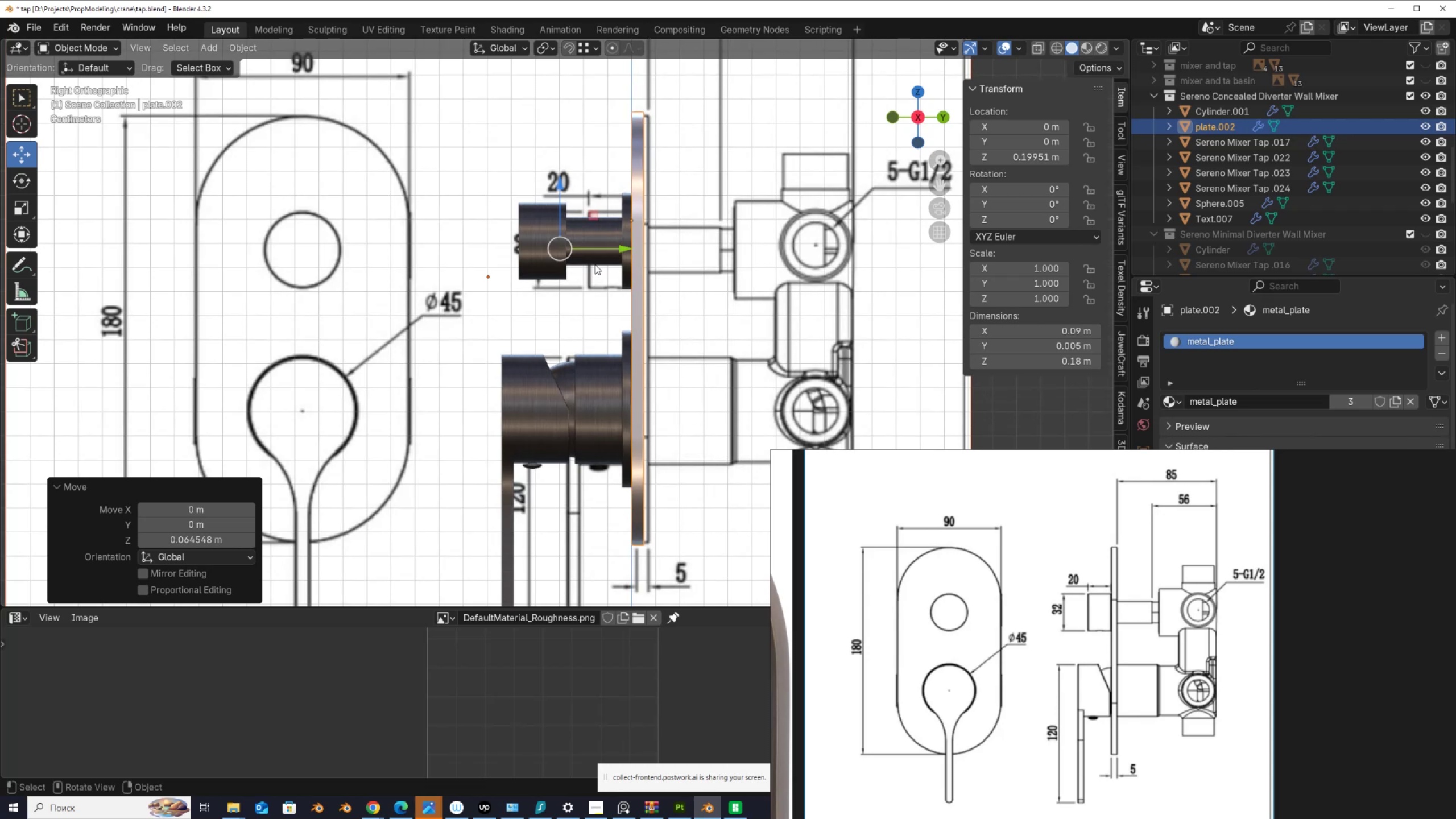 
wait(5.53)
 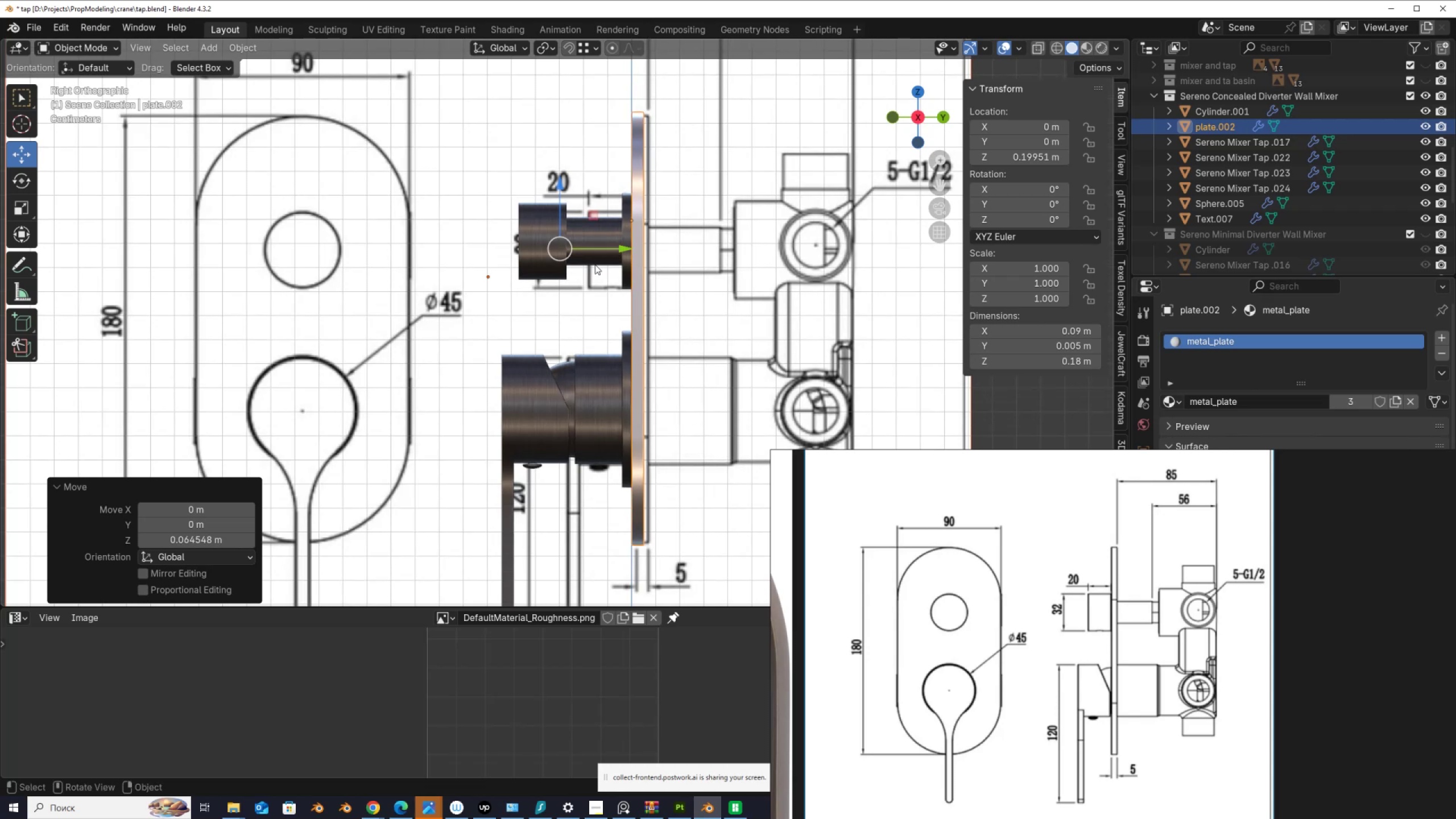 
left_click([547, 231])
 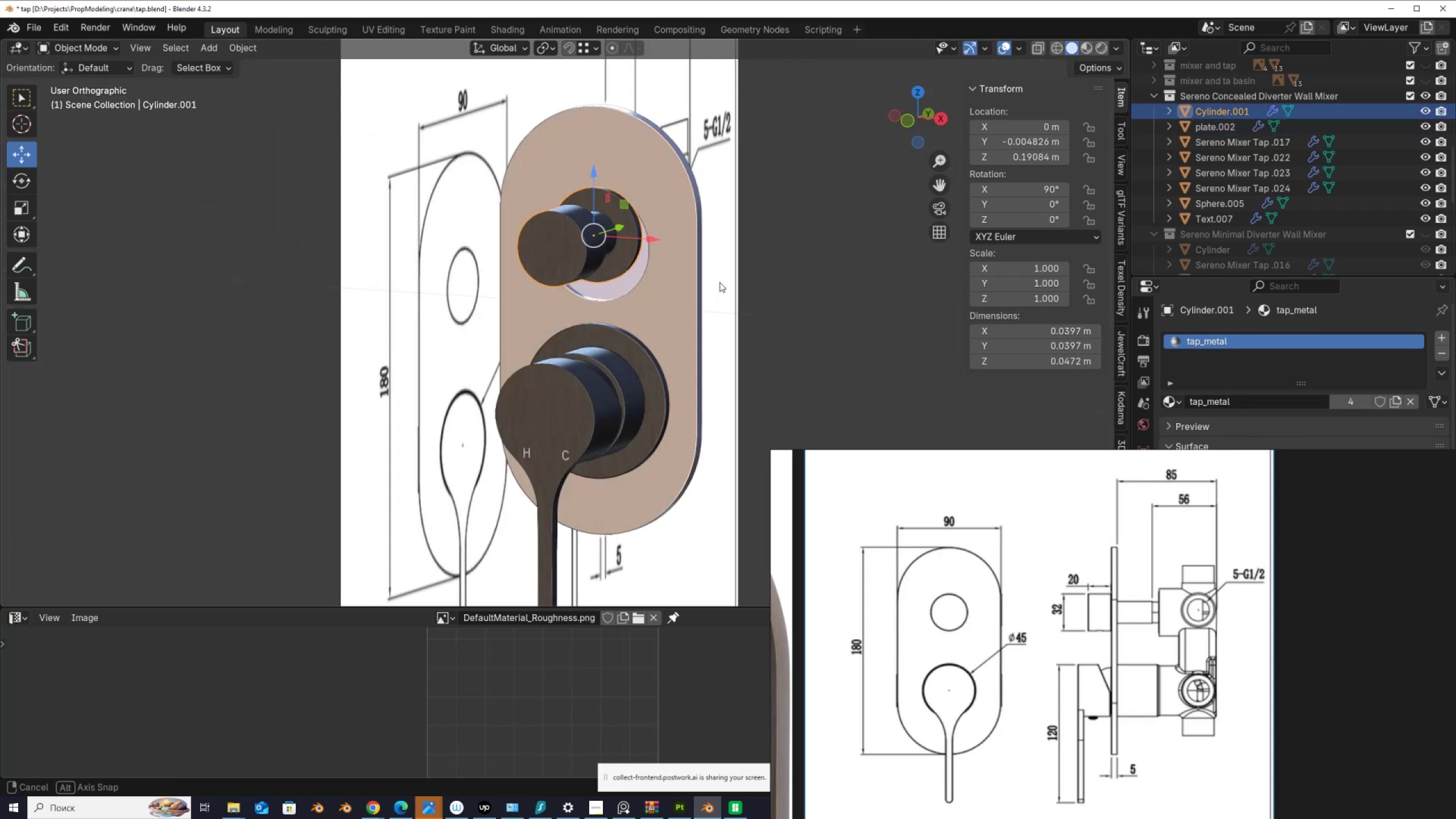 
hold_key(key=AltLeft, duration=0.77)
 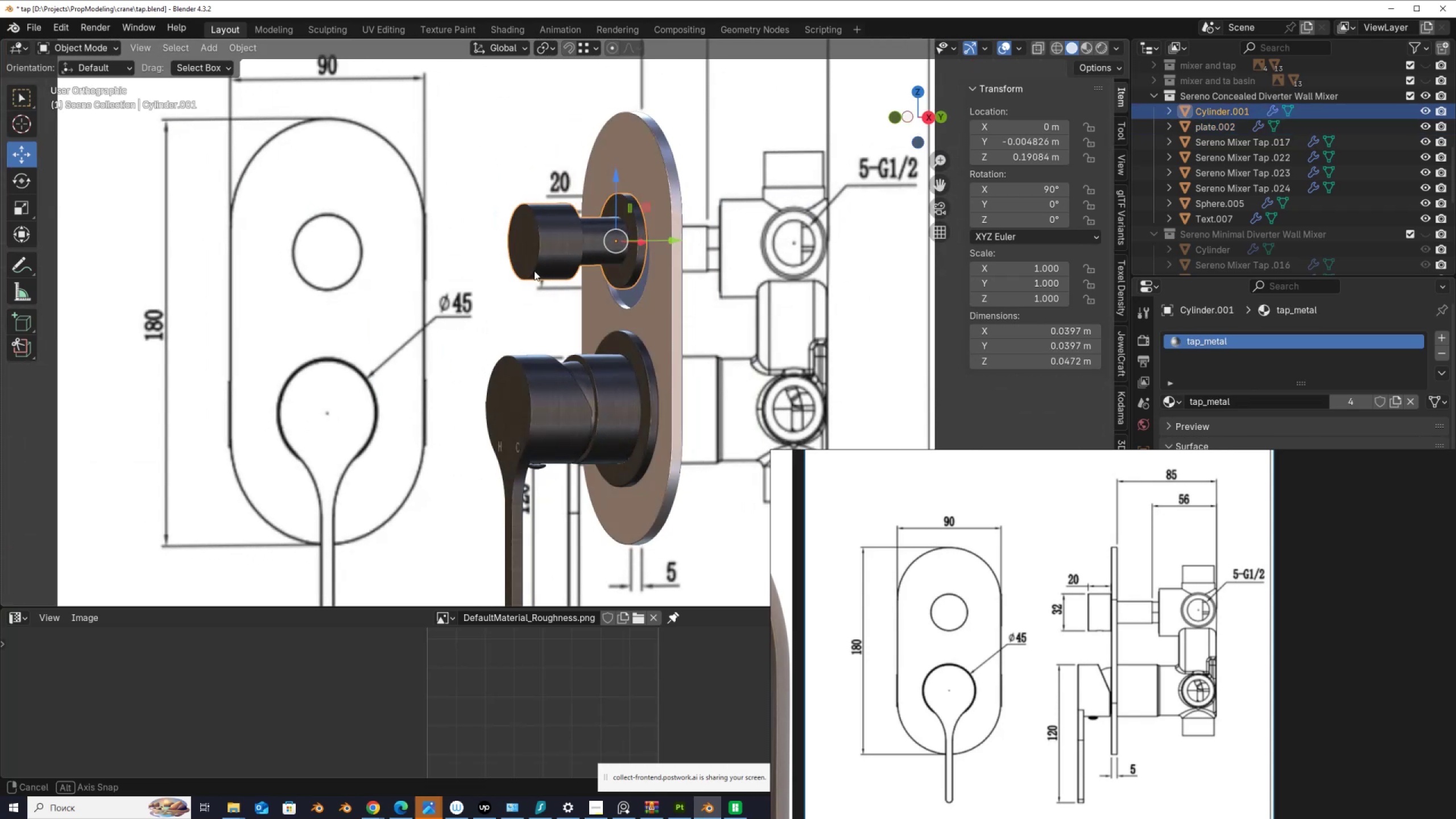 
hold_key(key=AltLeft, duration=0.42)
 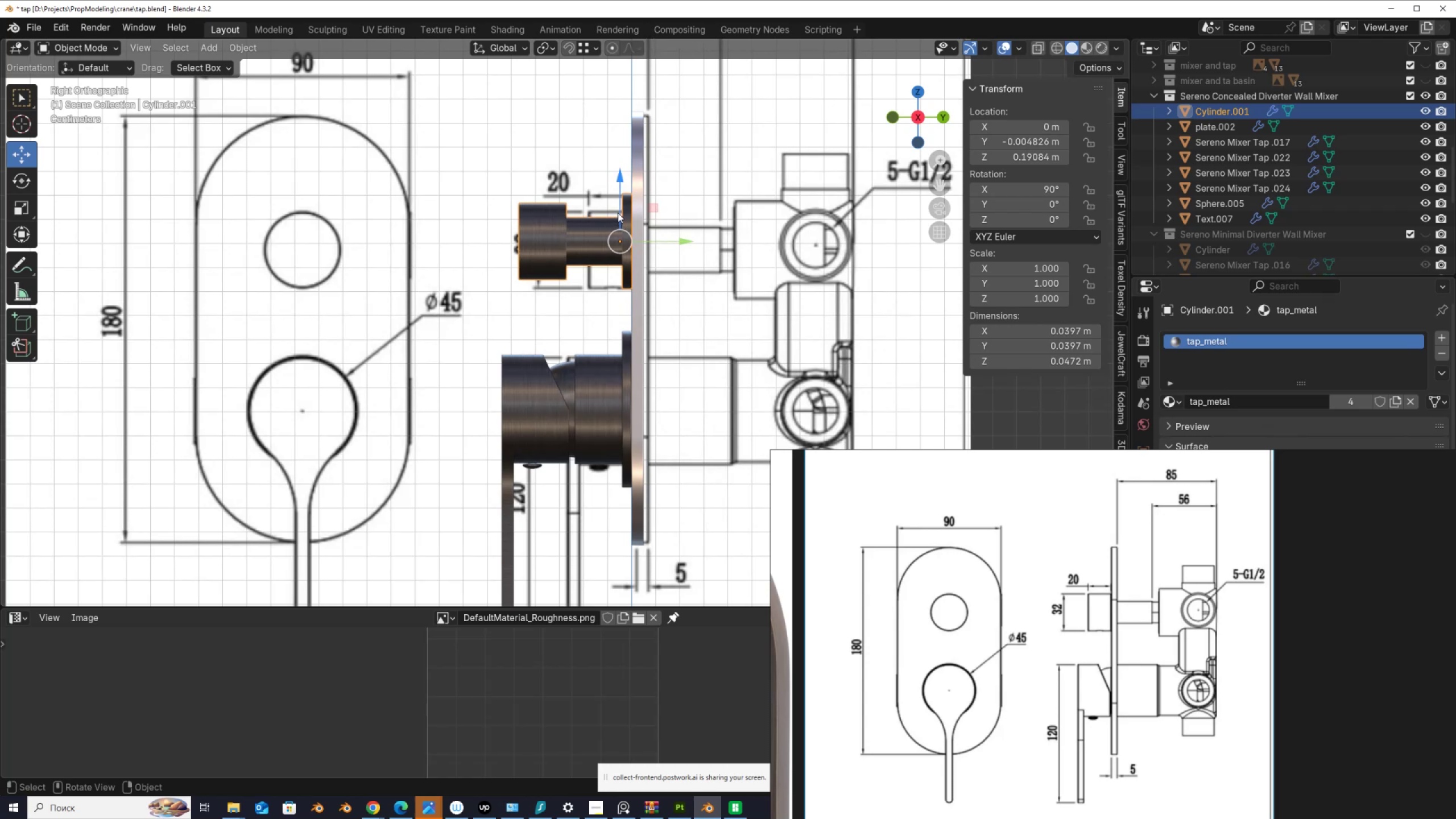 
left_click_drag(start_coordinate=[618, 210], to_coordinate=[623, 220])
 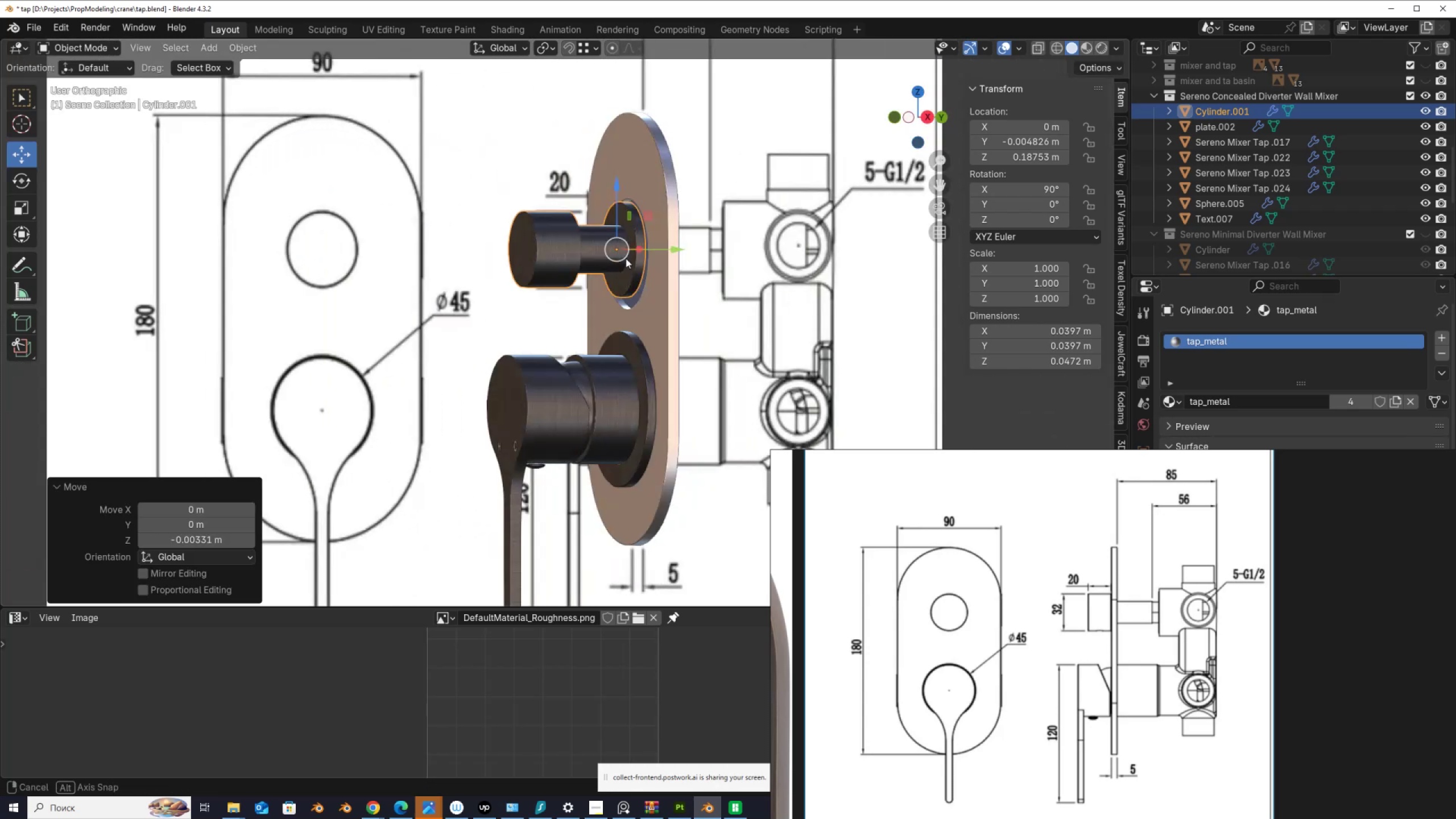 
hold_key(key=AltLeft, duration=1.53)
 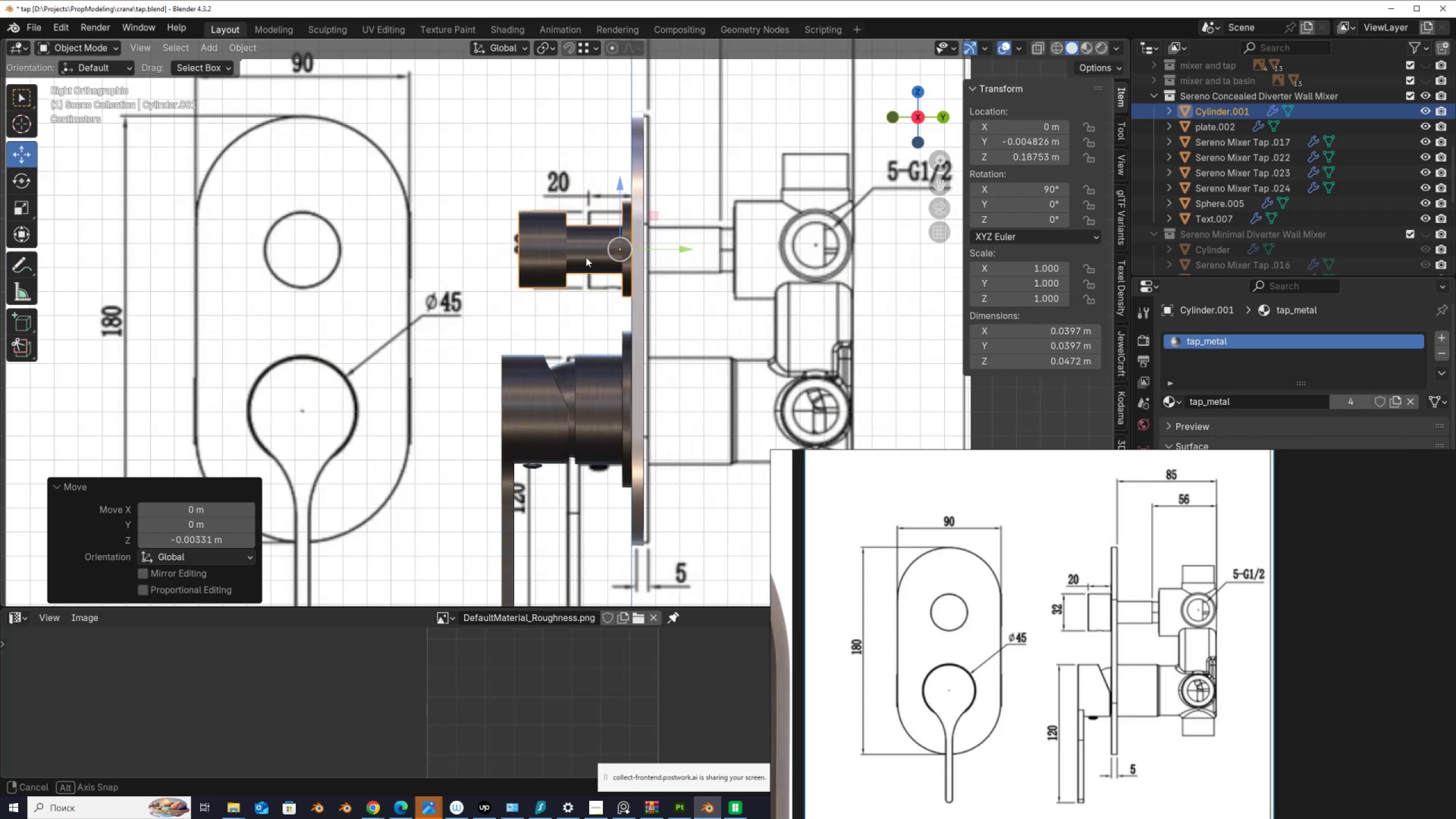 
hold_key(key=AltLeft, duration=1.52)
 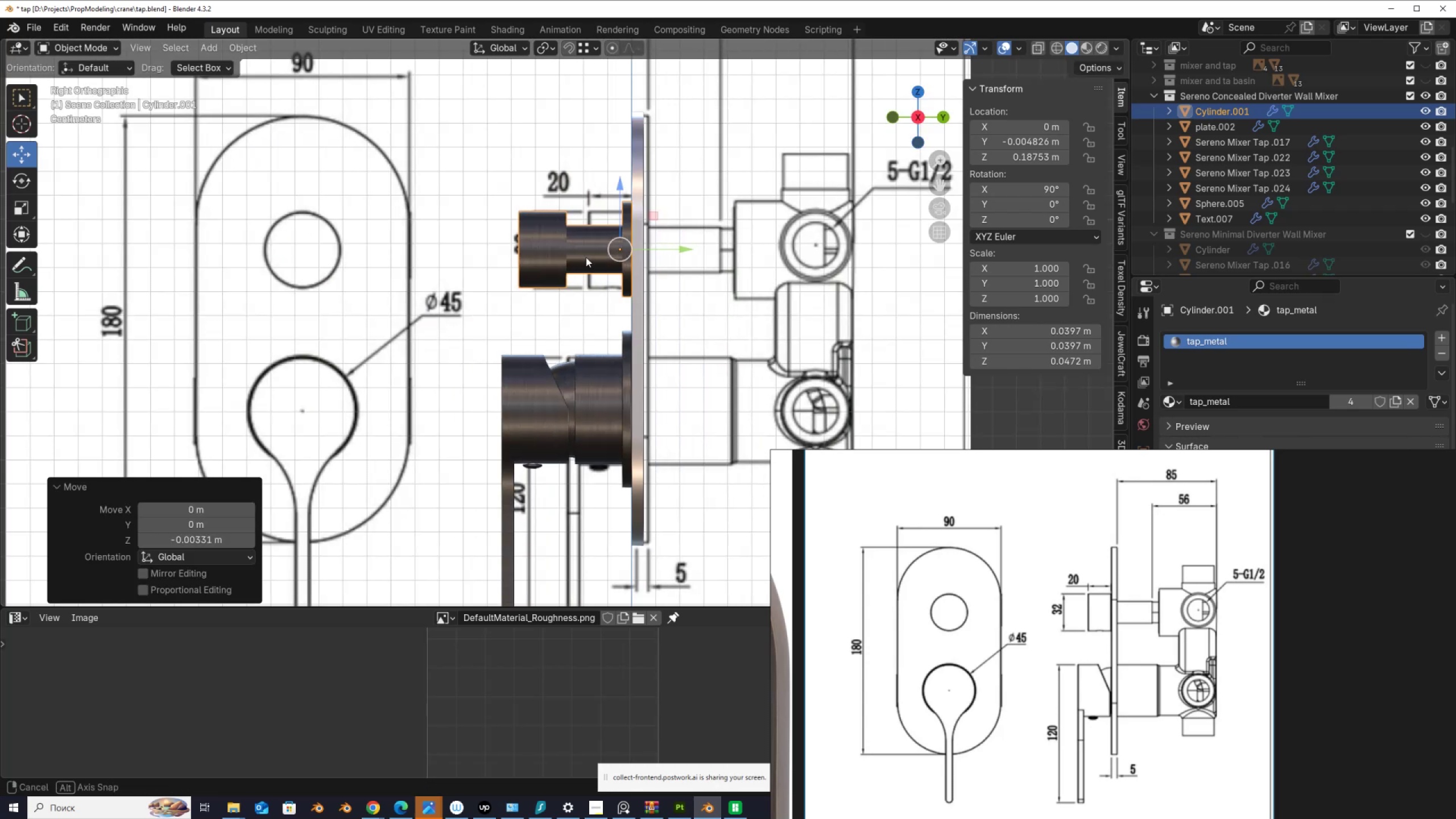 
hold_key(key=AltLeft, duration=1.52)
 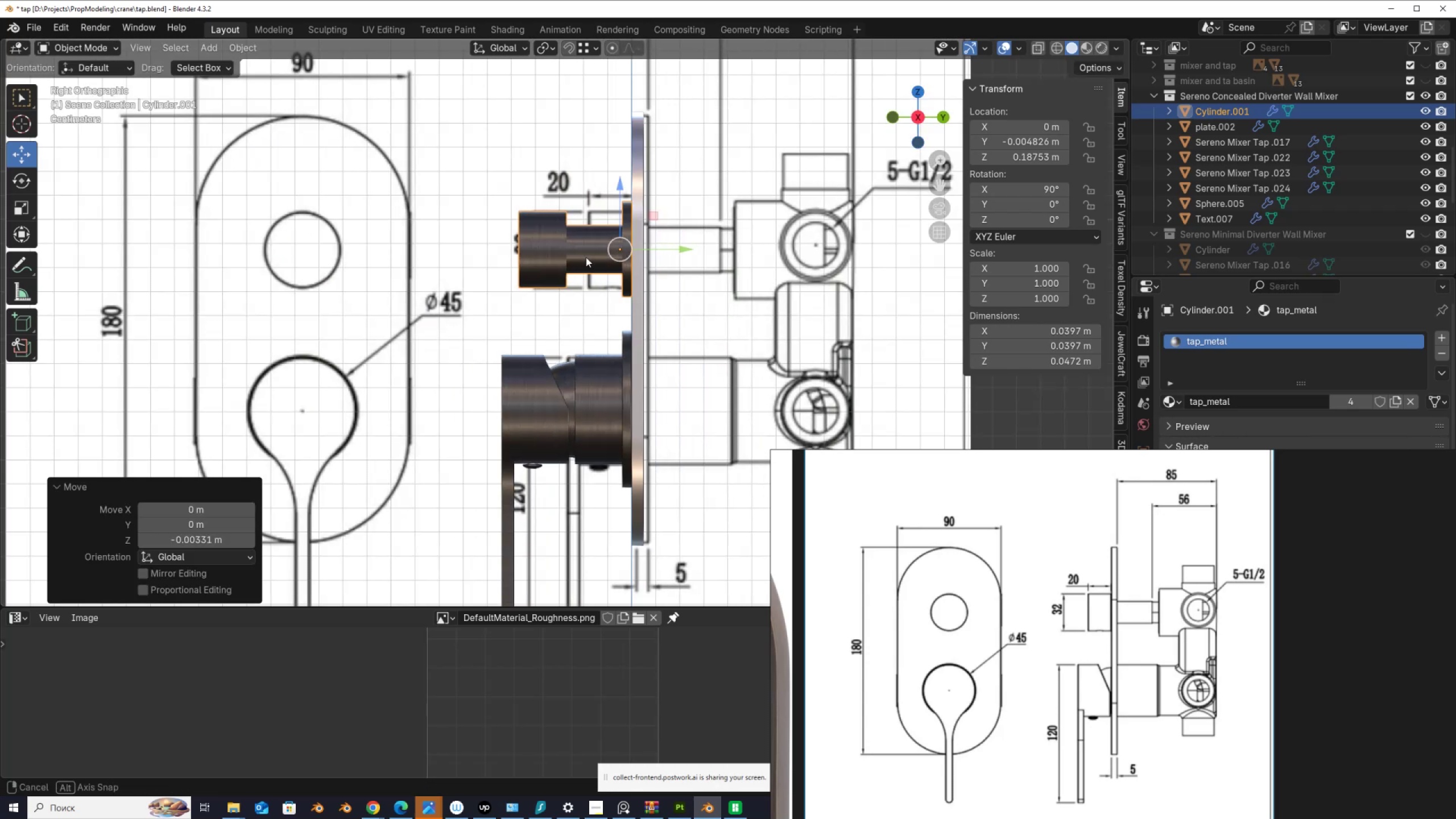 
hold_key(key=AltLeft, duration=1.04)
 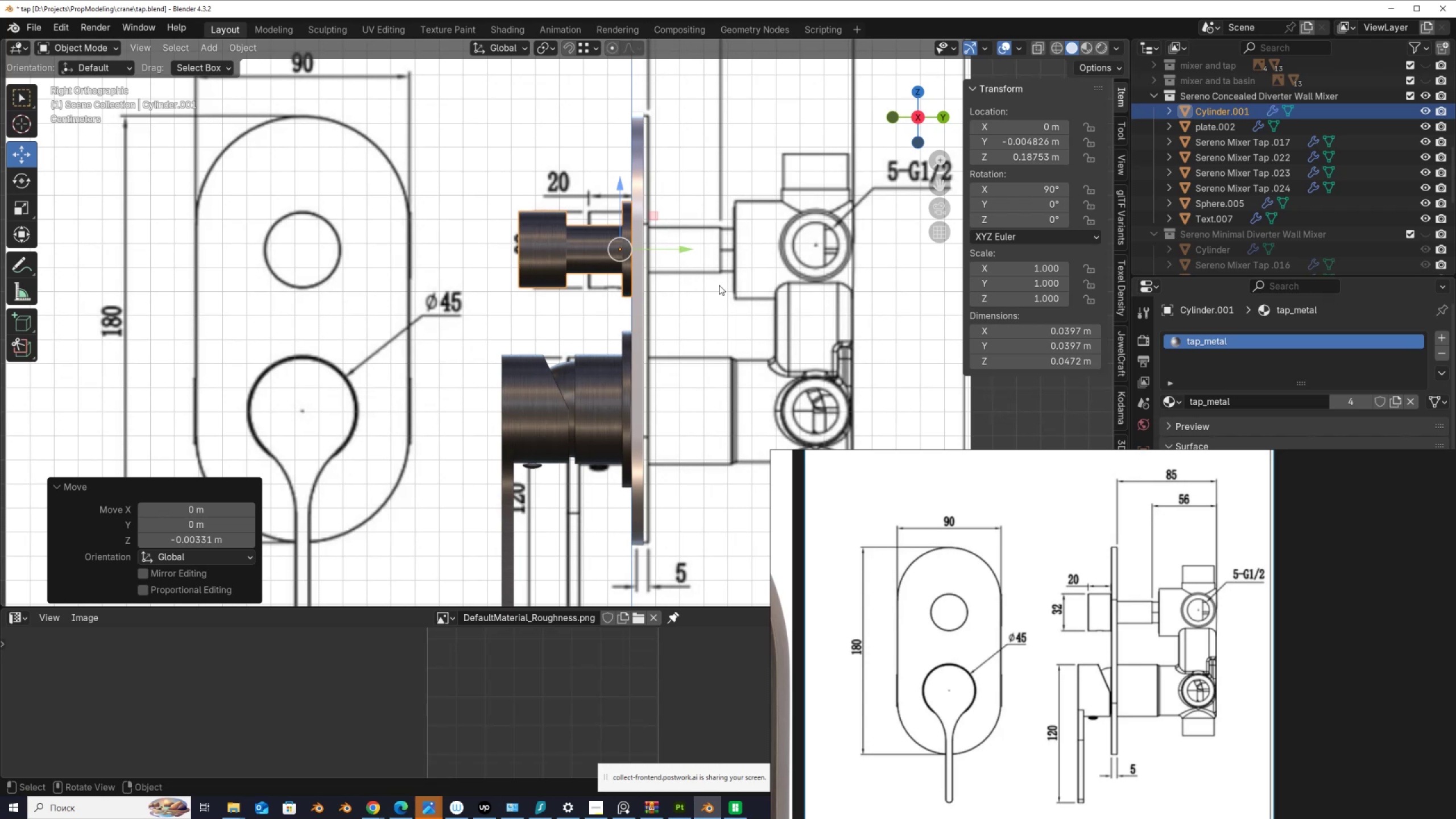 
left_click([719, 285])
 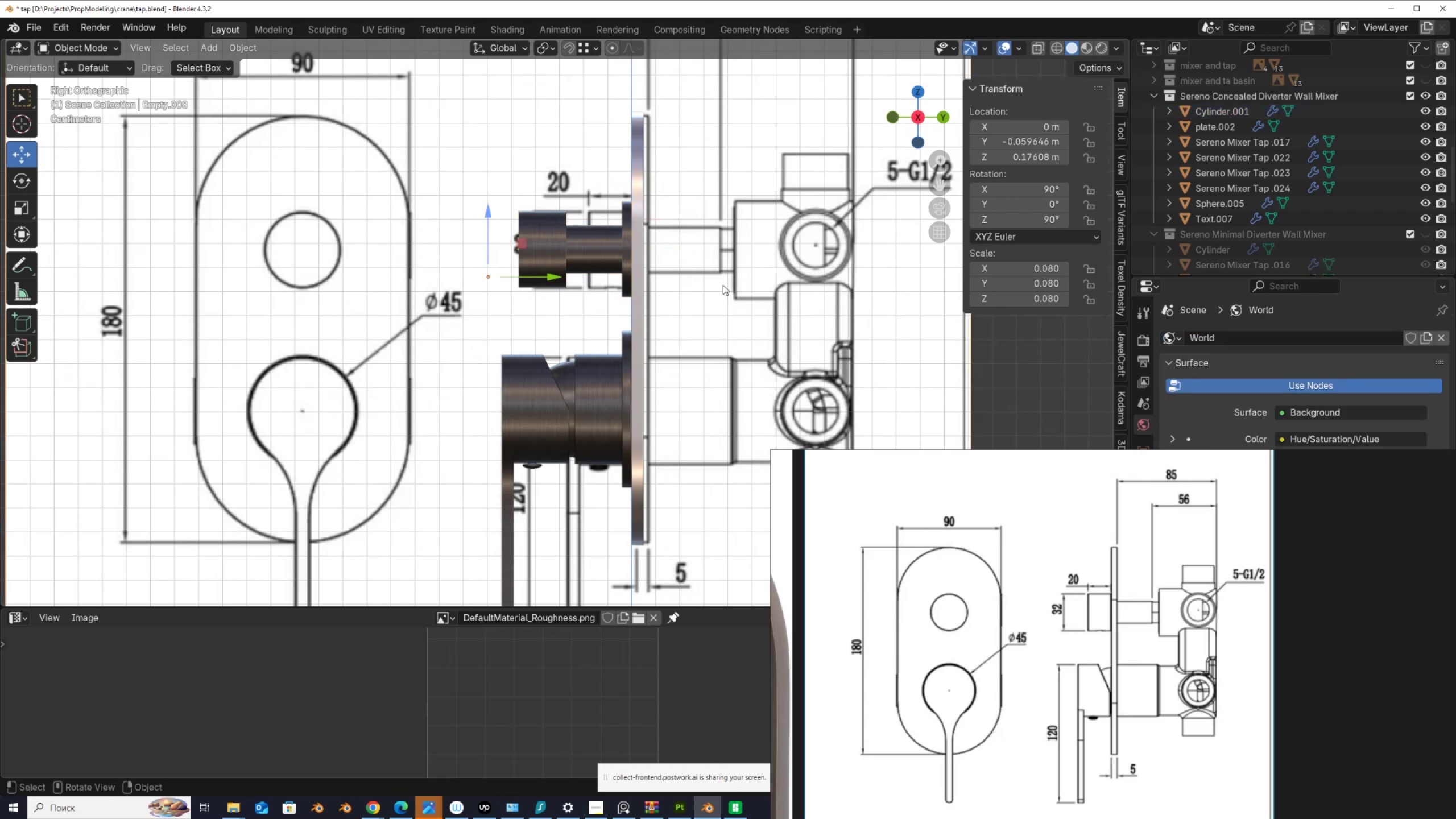 
key(S)
 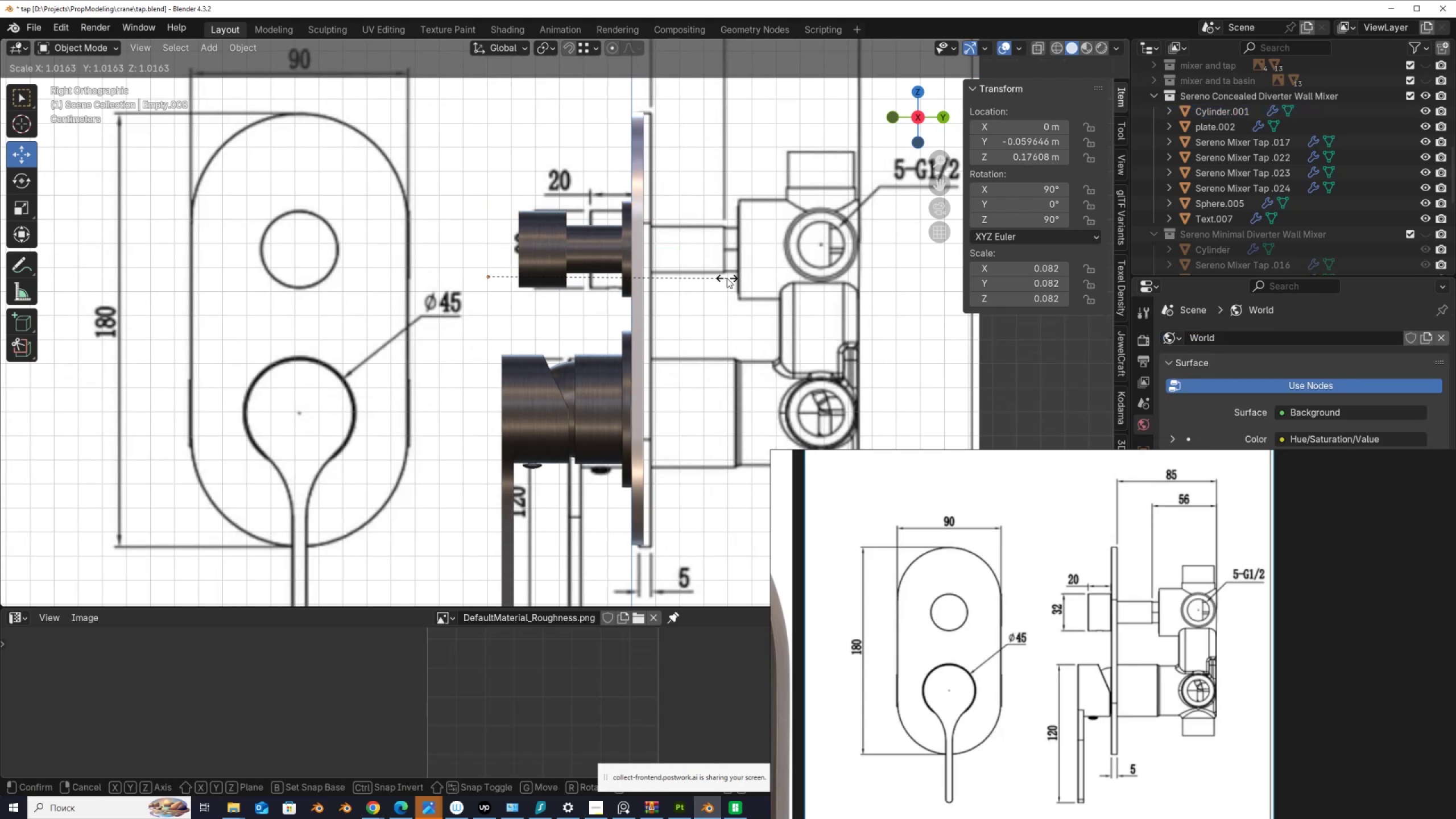 
left_click([727, 278])
 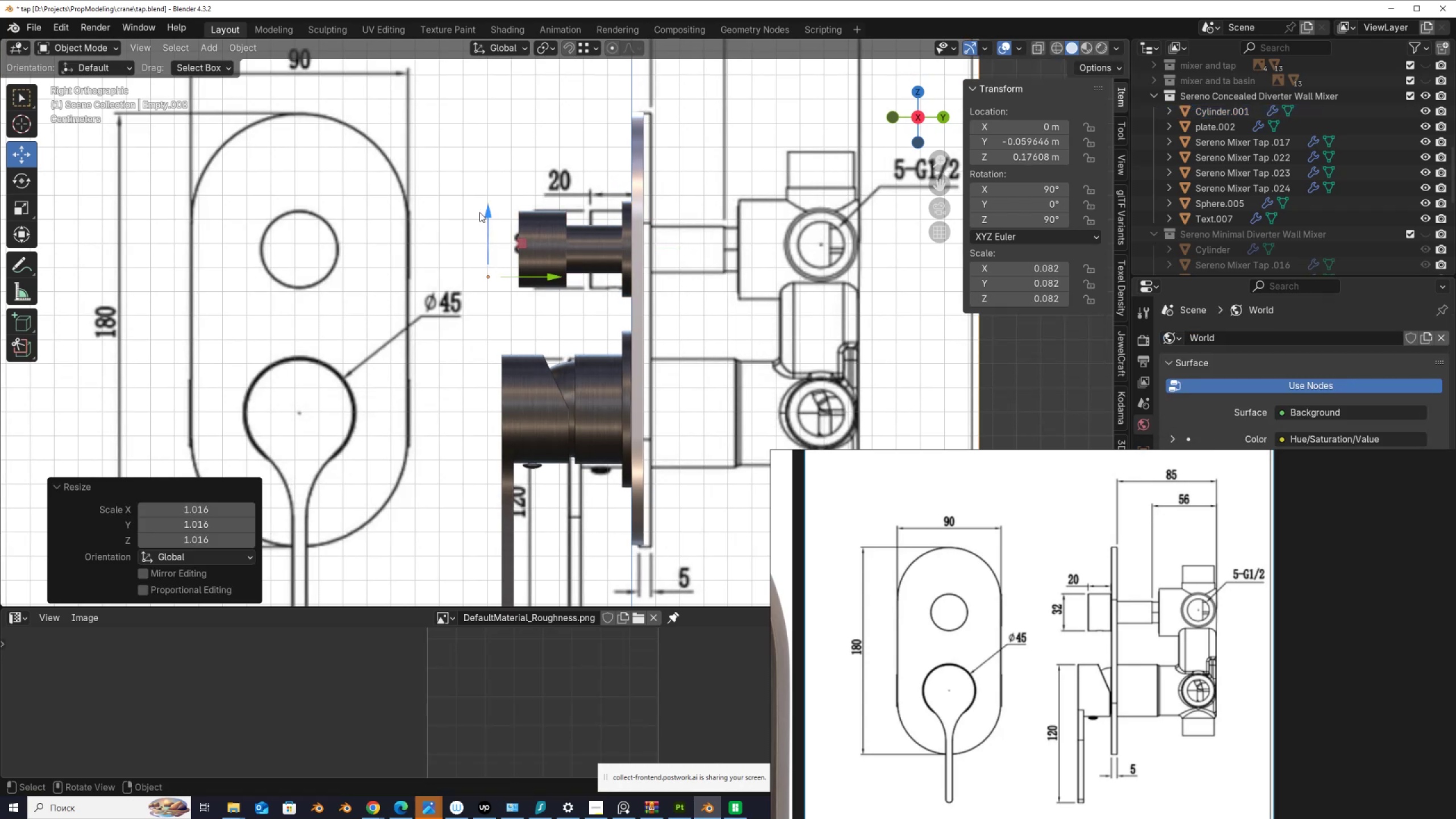 
left_click_drag(start_coordinate=[485, 214], to_coordinate=[485, 209])
 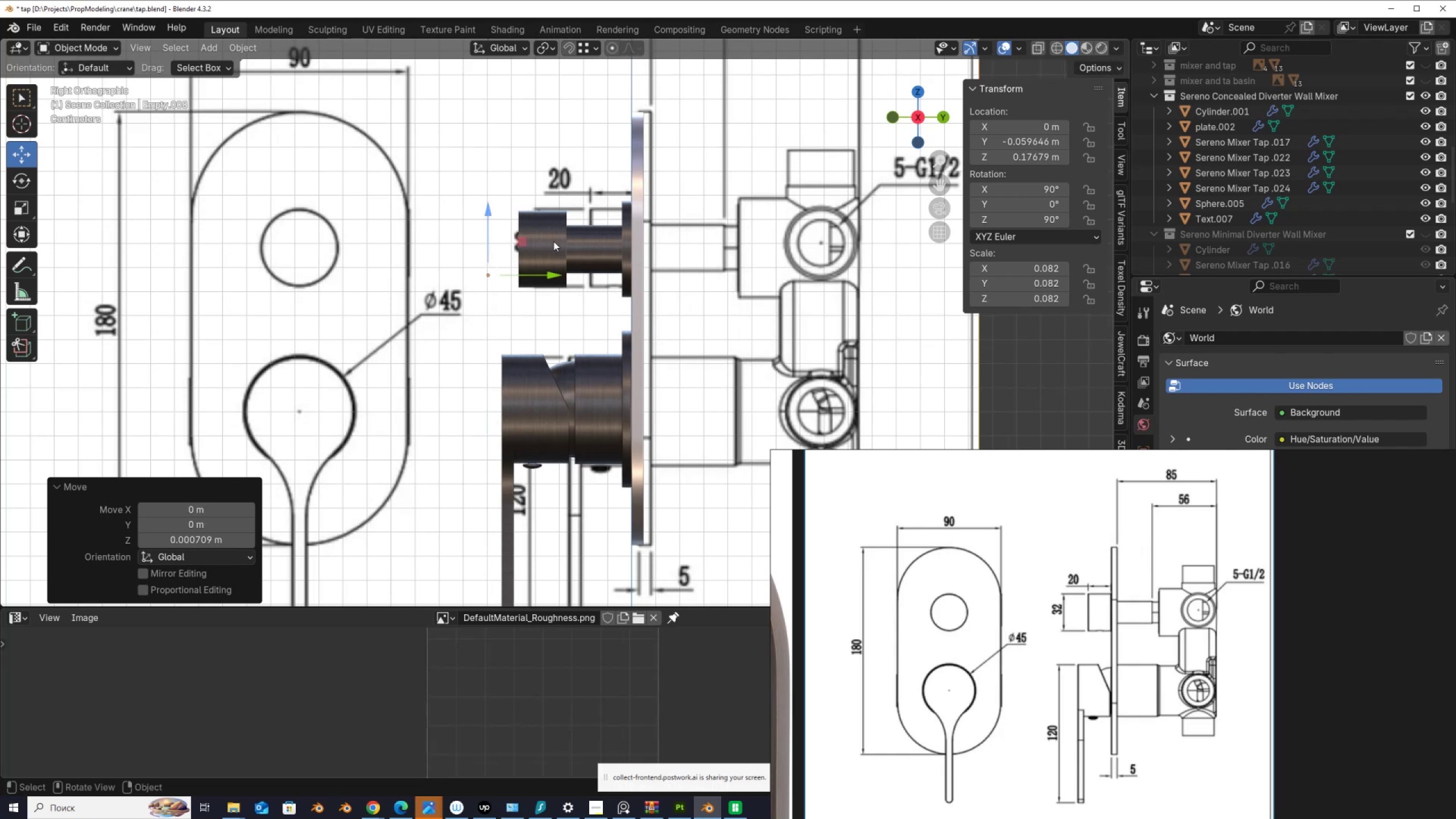 
left_click([553, 242])
 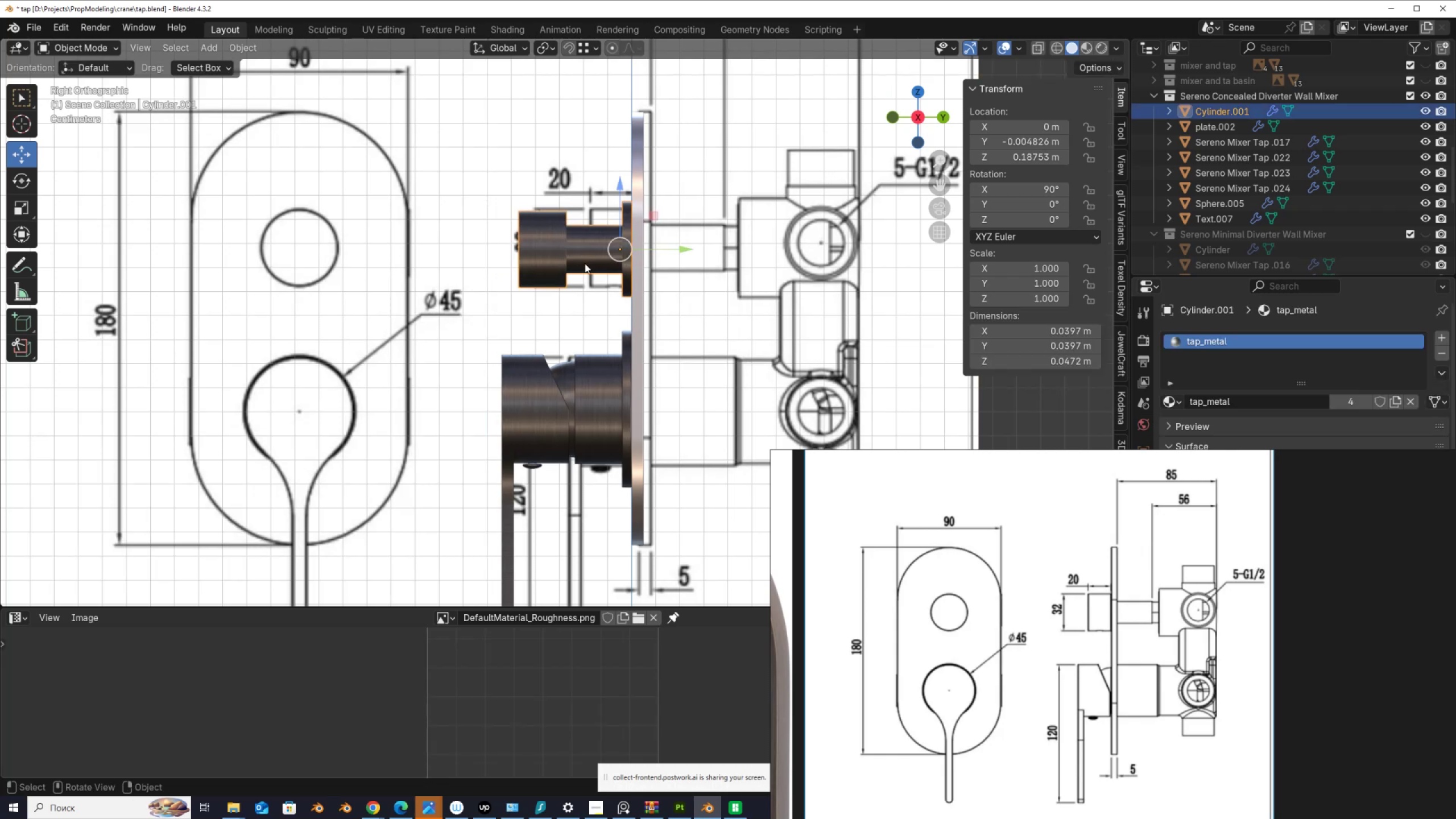 
wait(8.66)
 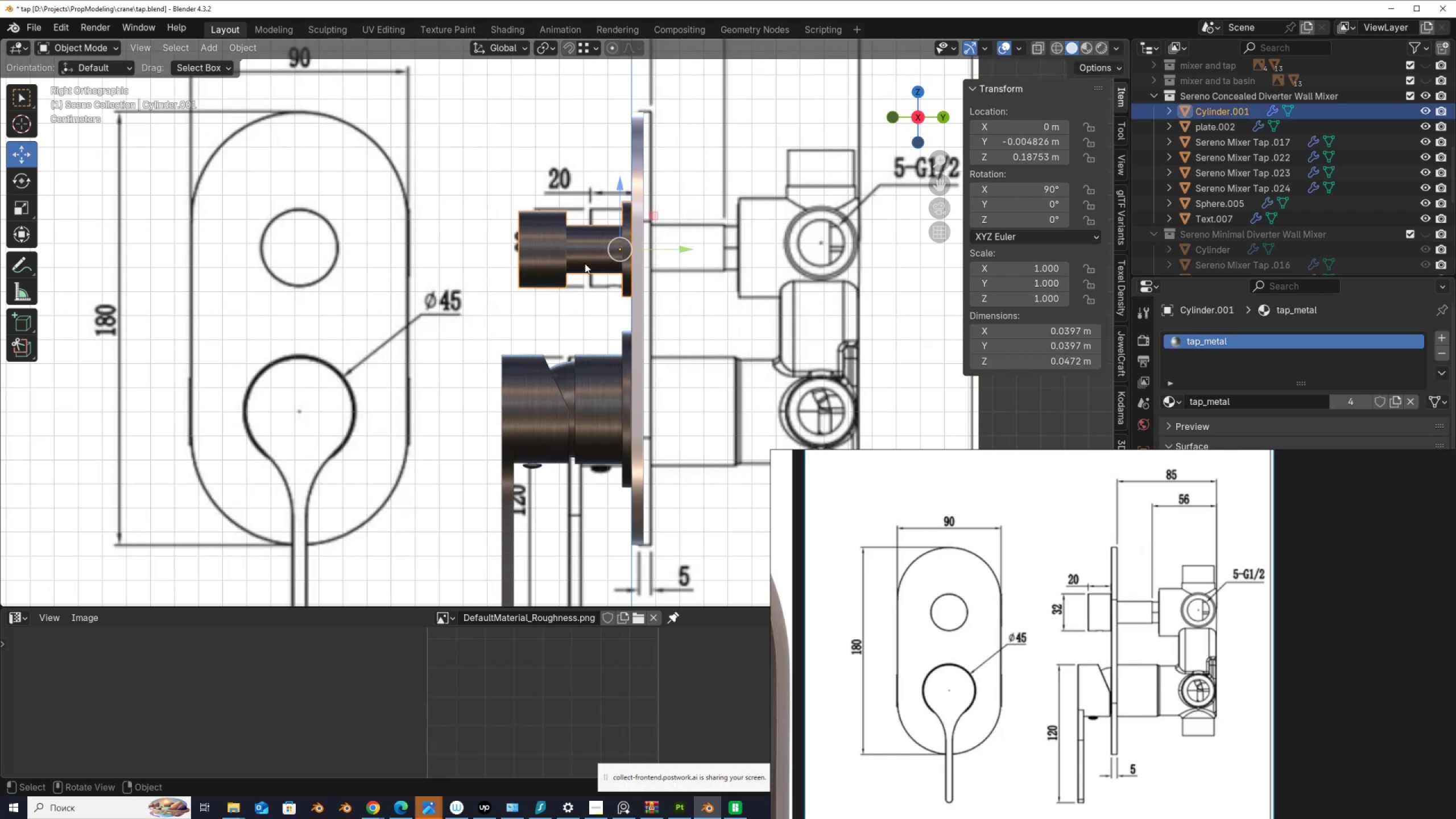 
left_click_drag(start_coordinate=[619, 217], to_coordinate=[618, 212])
 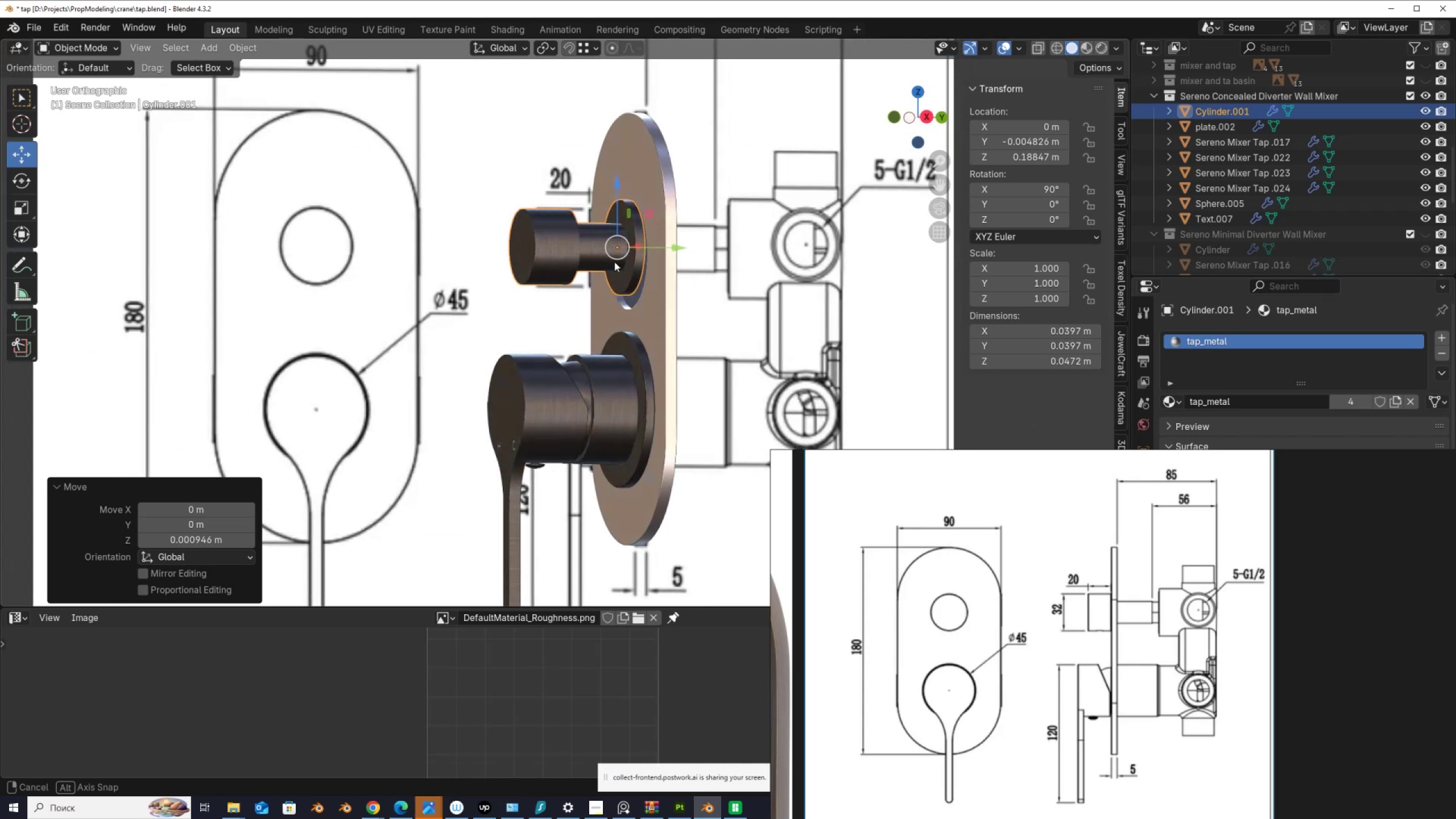 
wait(14.33)
 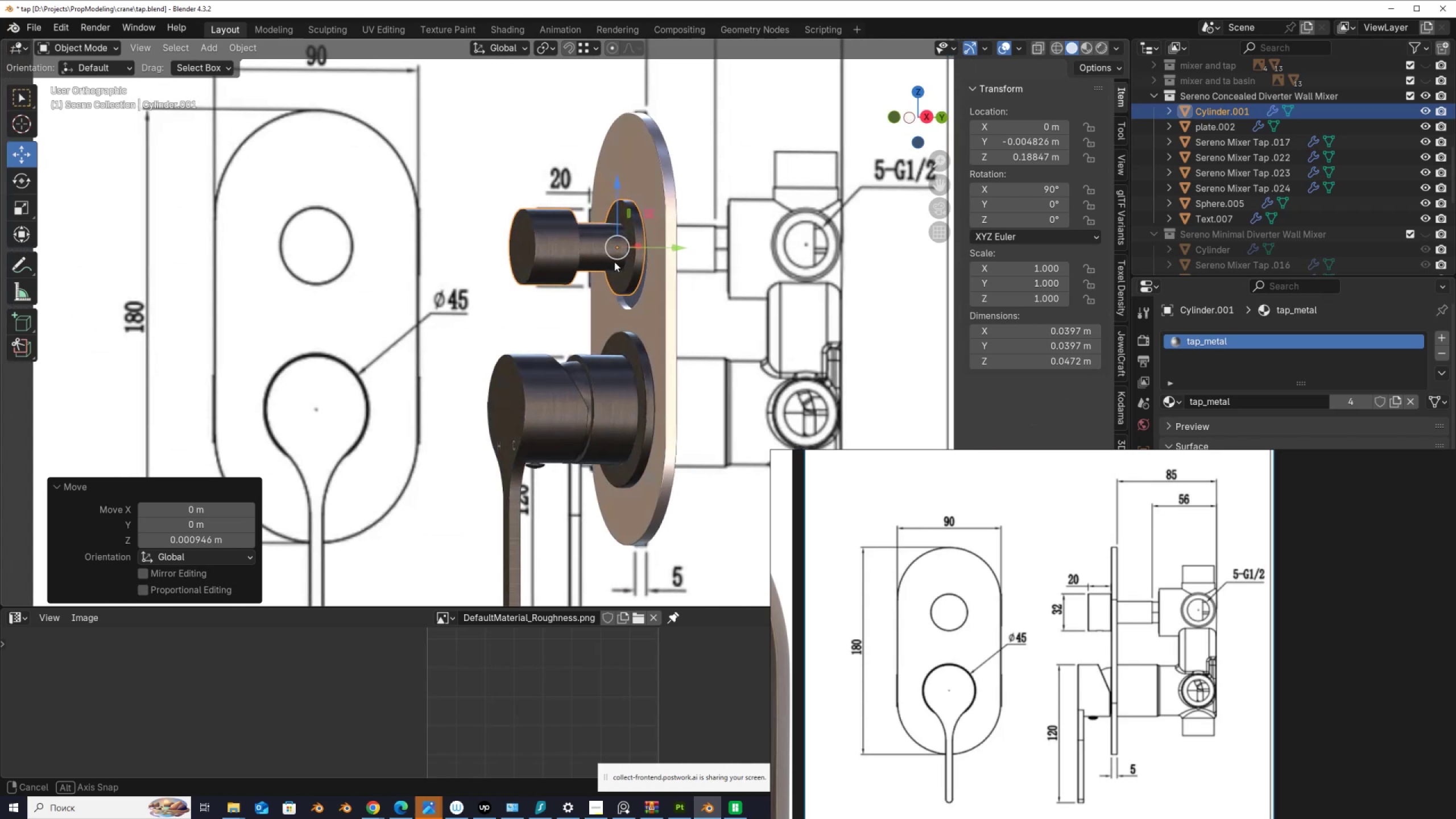 
left_click([634, 340])
 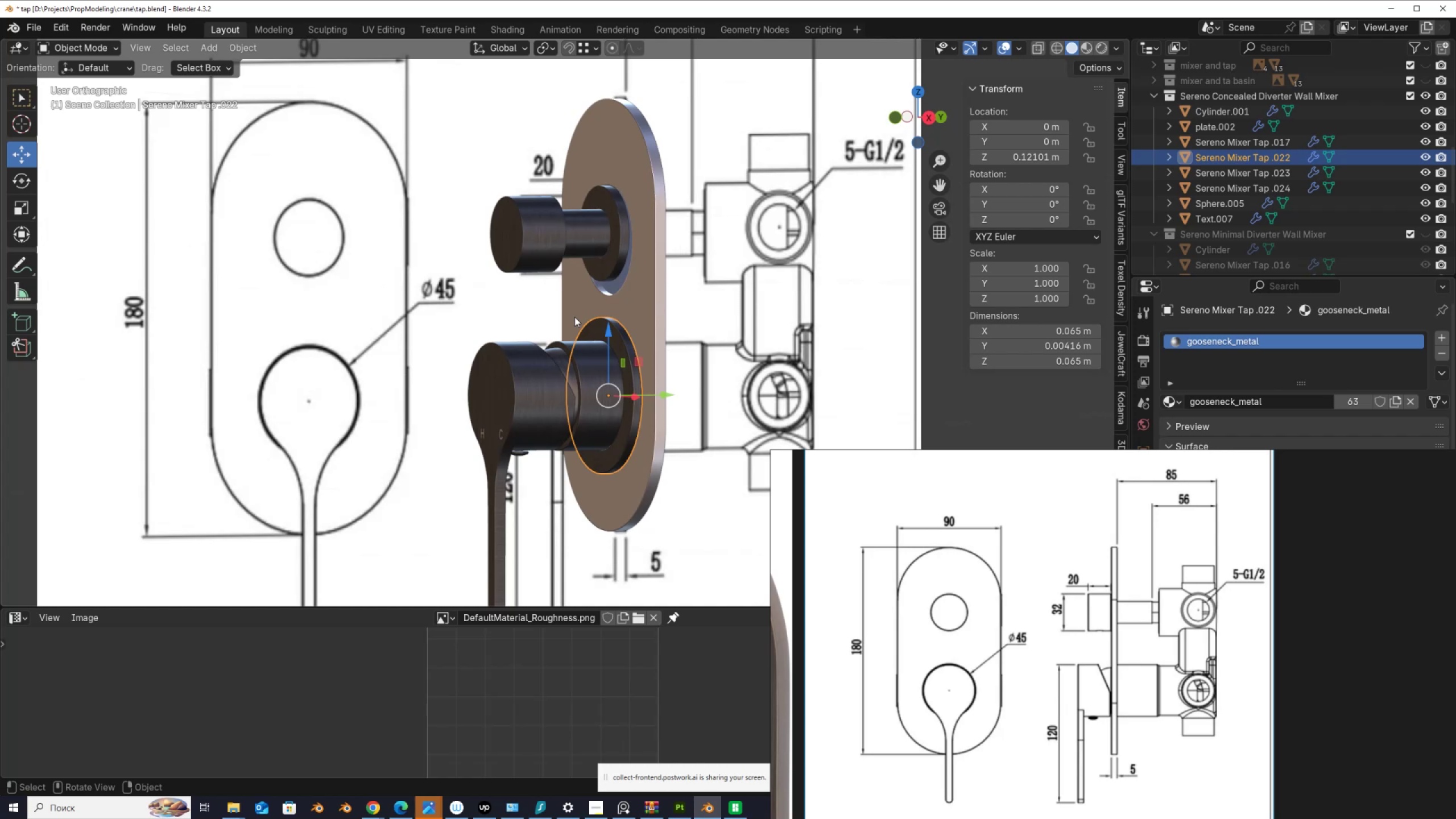 
scroll: coordinate [1012, 494], scroll_direction: up, amount: 2.0
 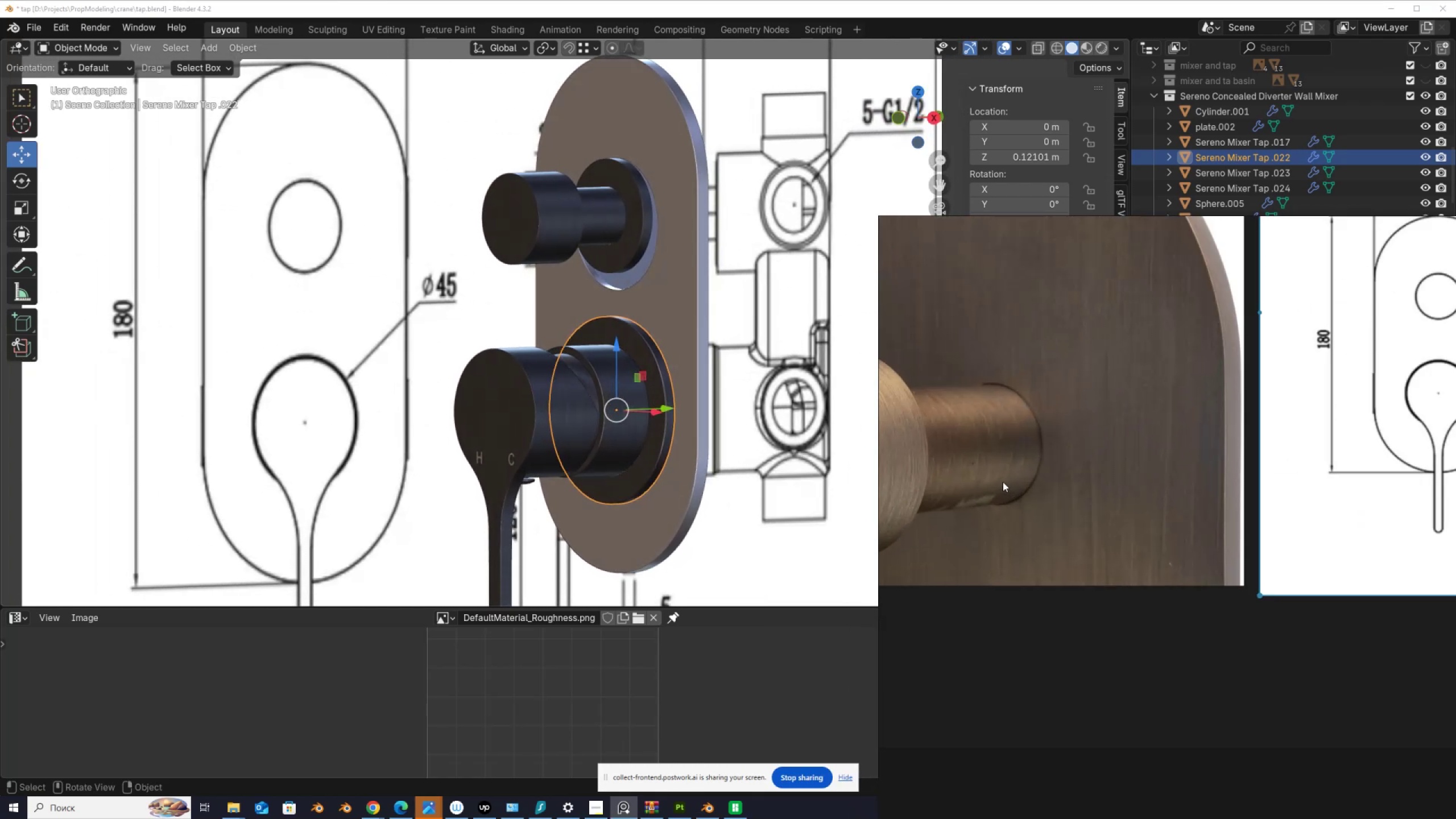 
scroll: coordinate [1112, 493], scroll_direction: down, amount: 8.0
 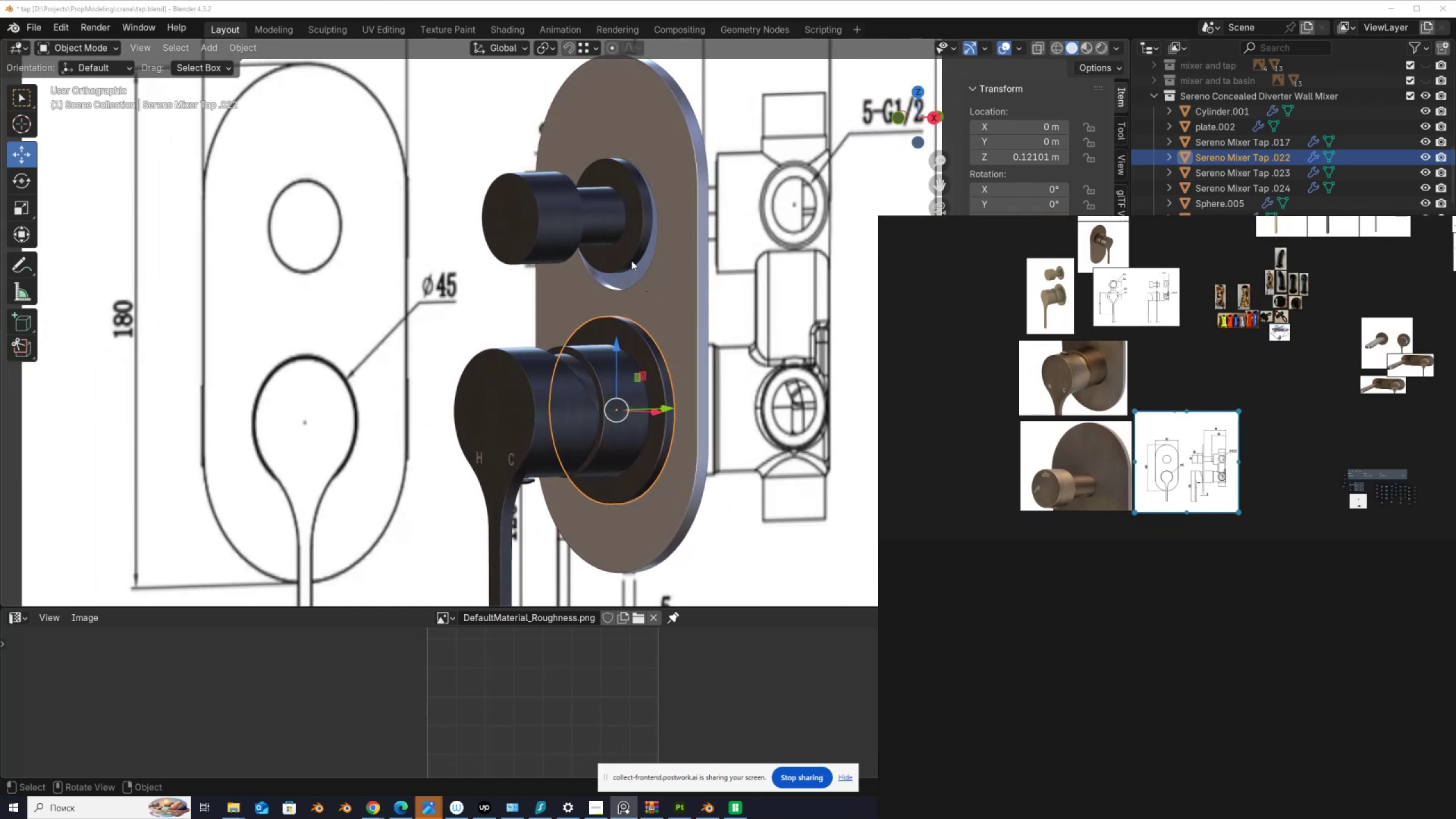 
left_click([629, 251])
 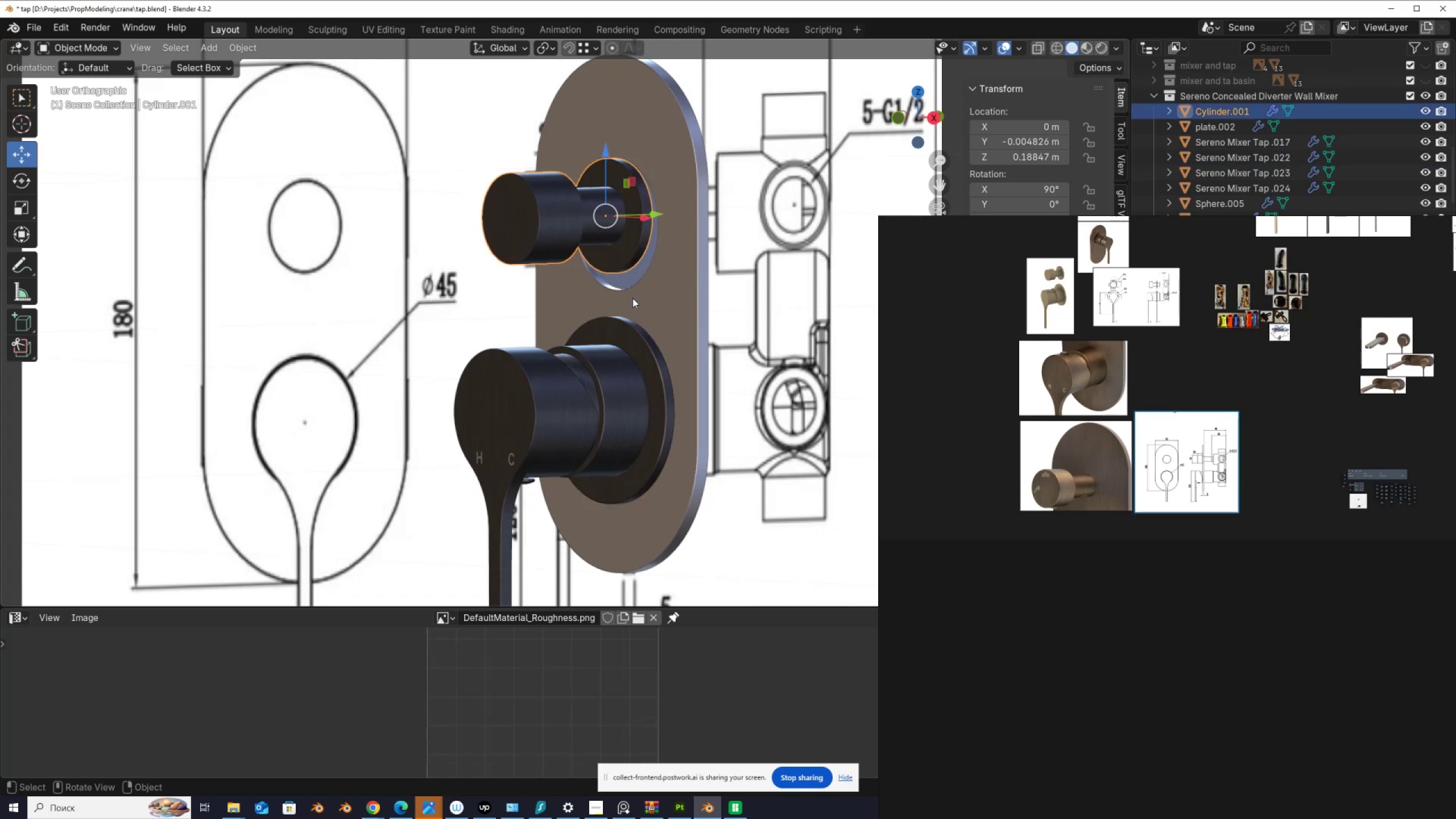 
hold_key(key=ShiftLeft, duration=1.54)
left_click([642, 346])
 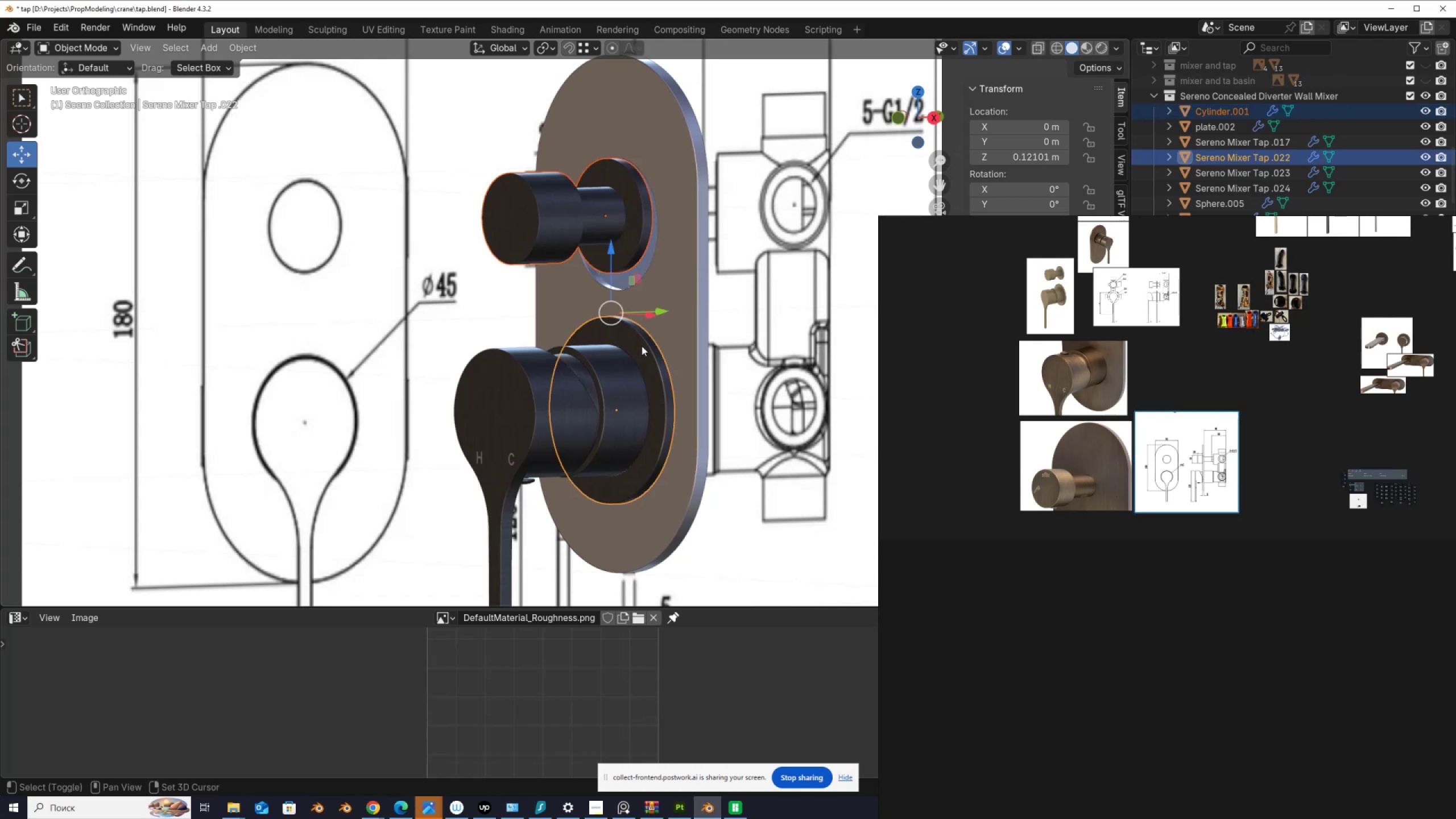 
hold_key(key=ShiftLeft, duration=0.72)
 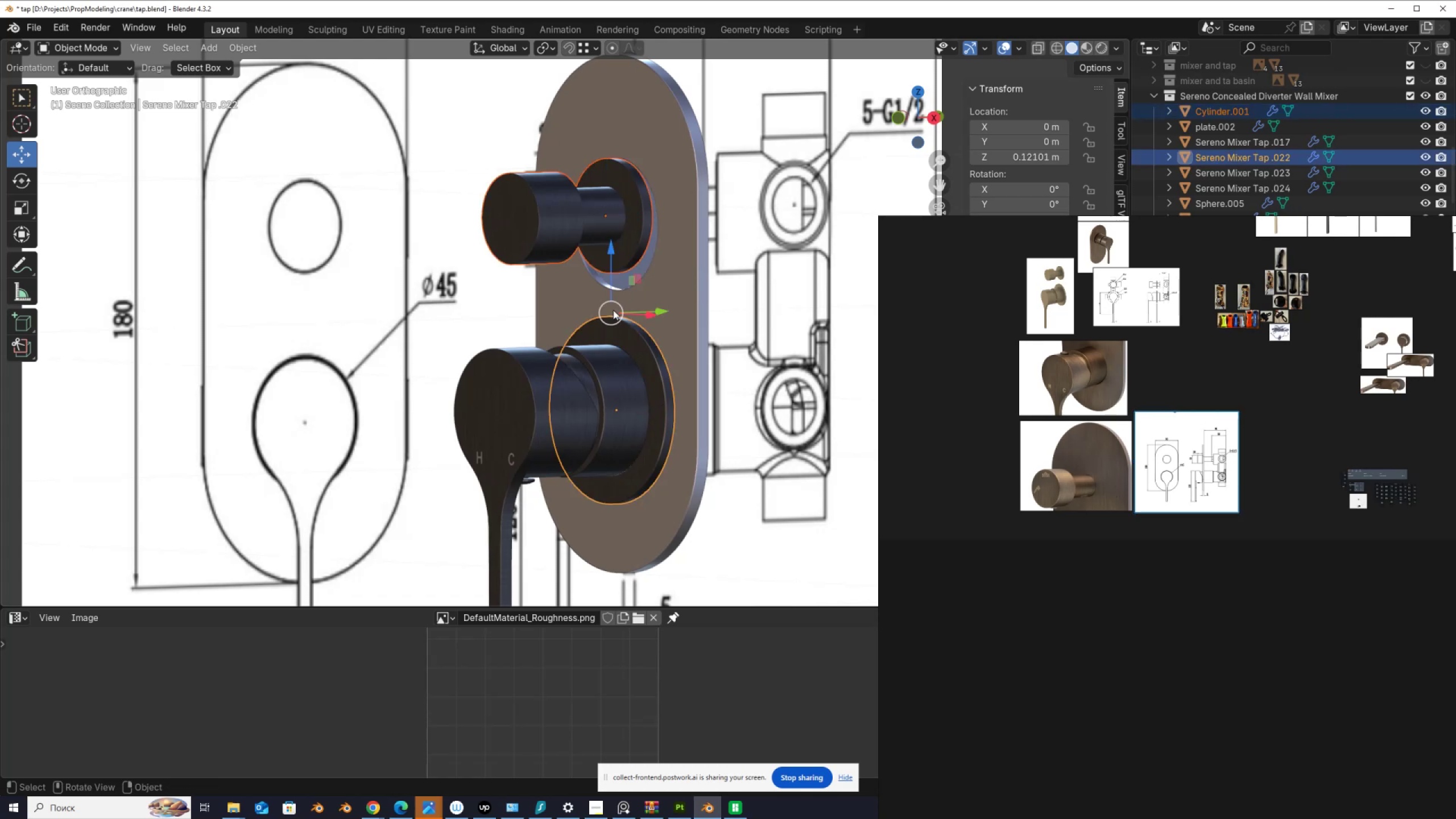 
left_click([535, 228])
 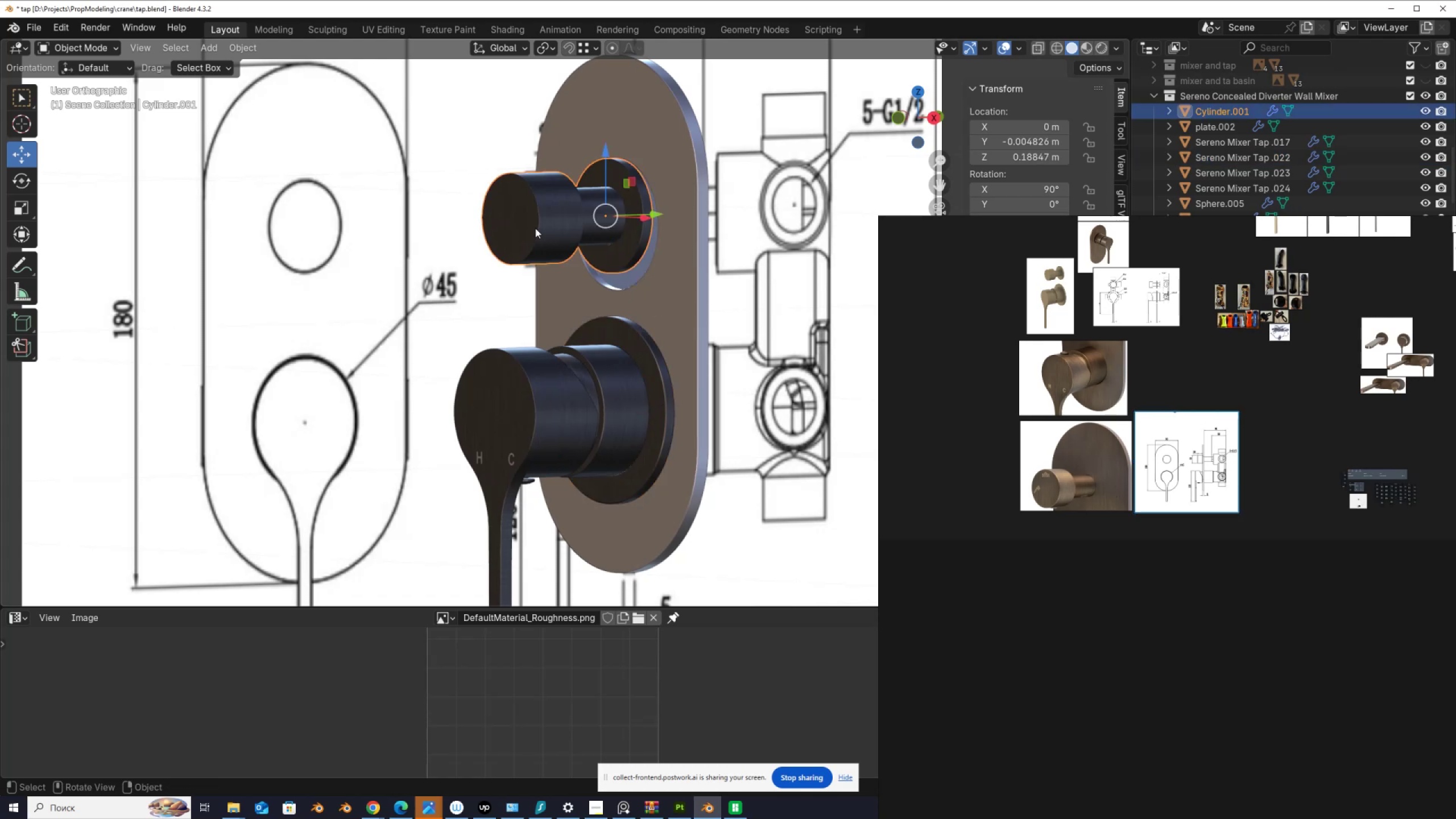 
key(Tab)
 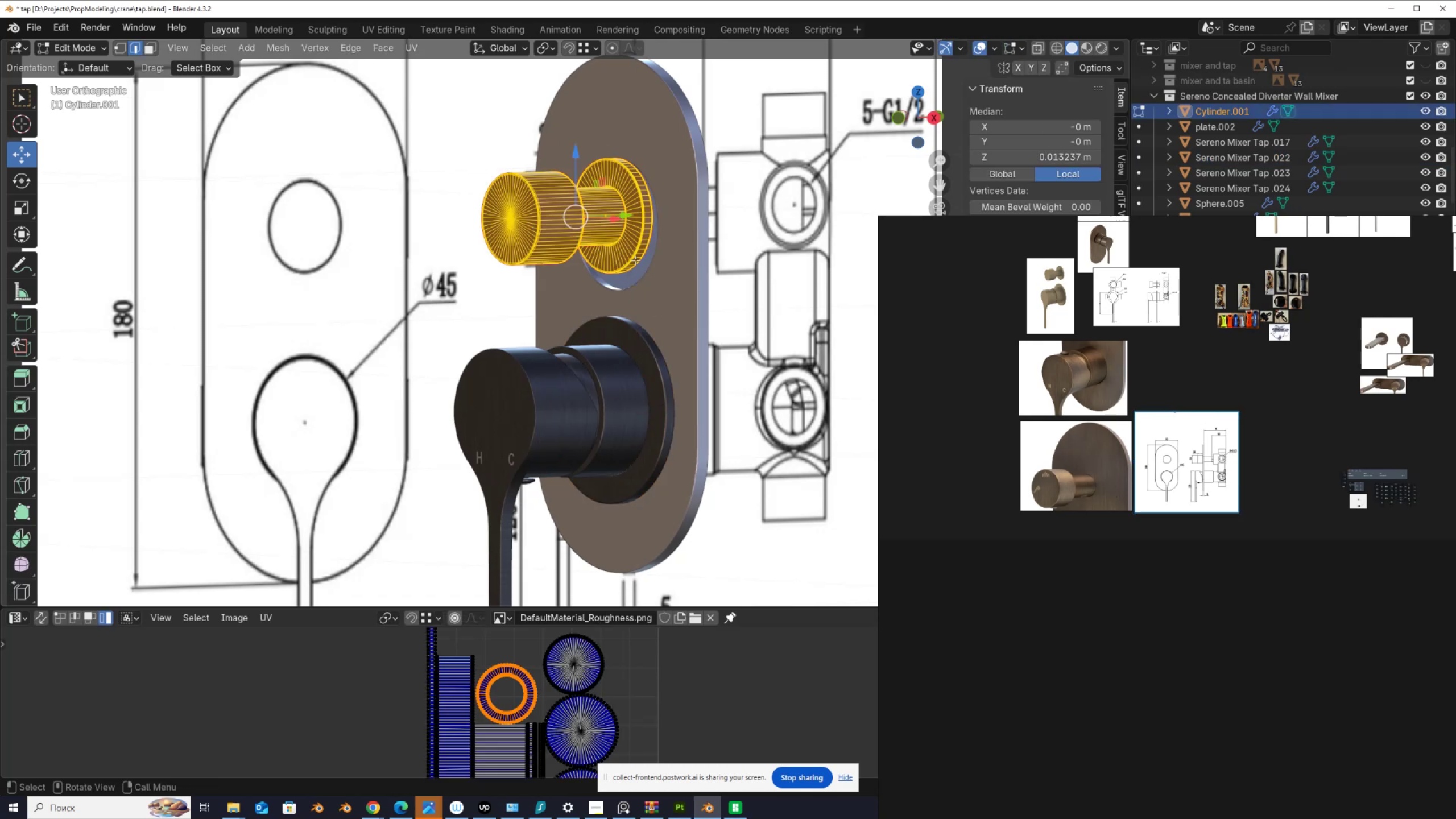 
left_click([635, 260])
 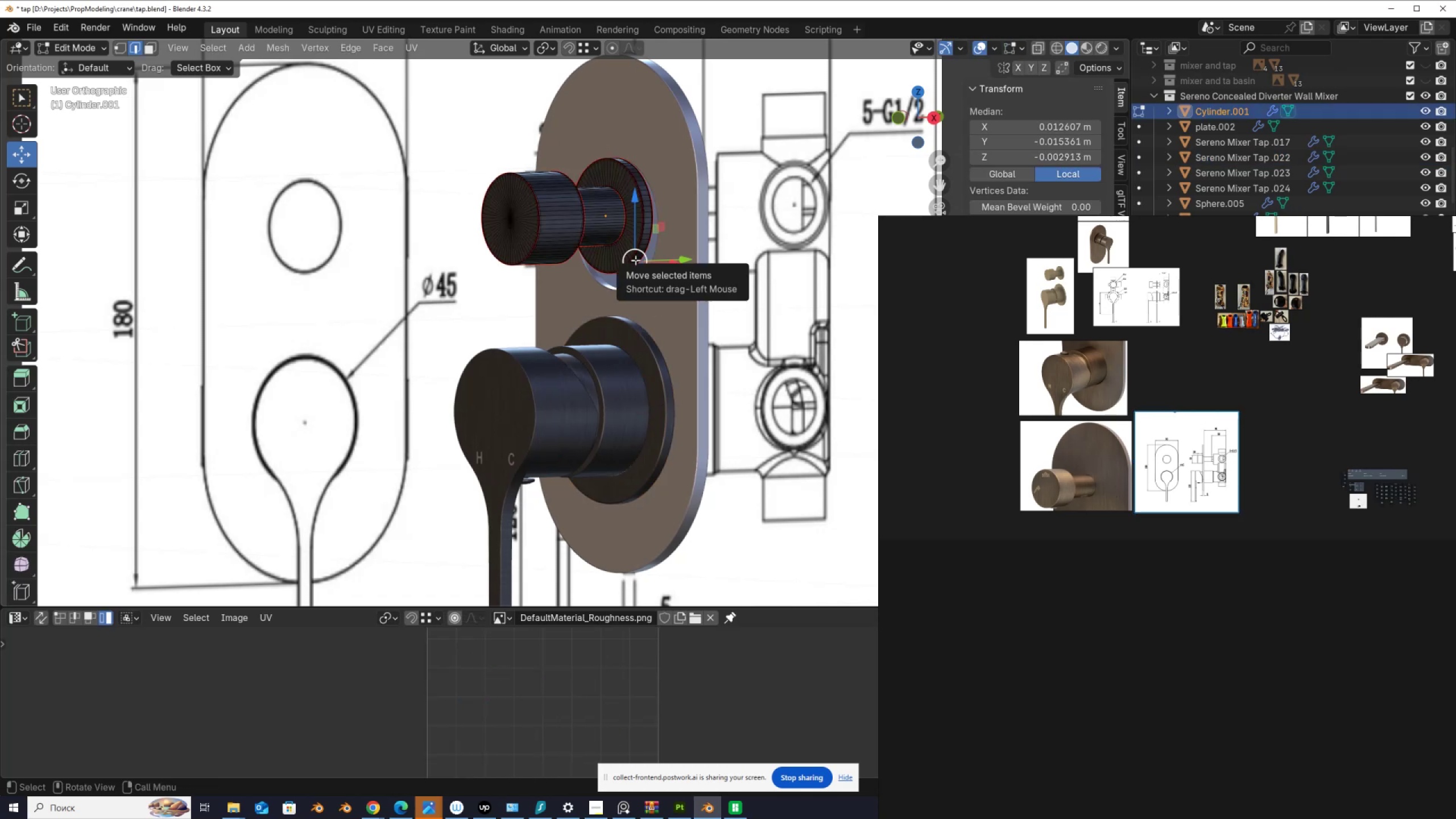 
type(LP)
 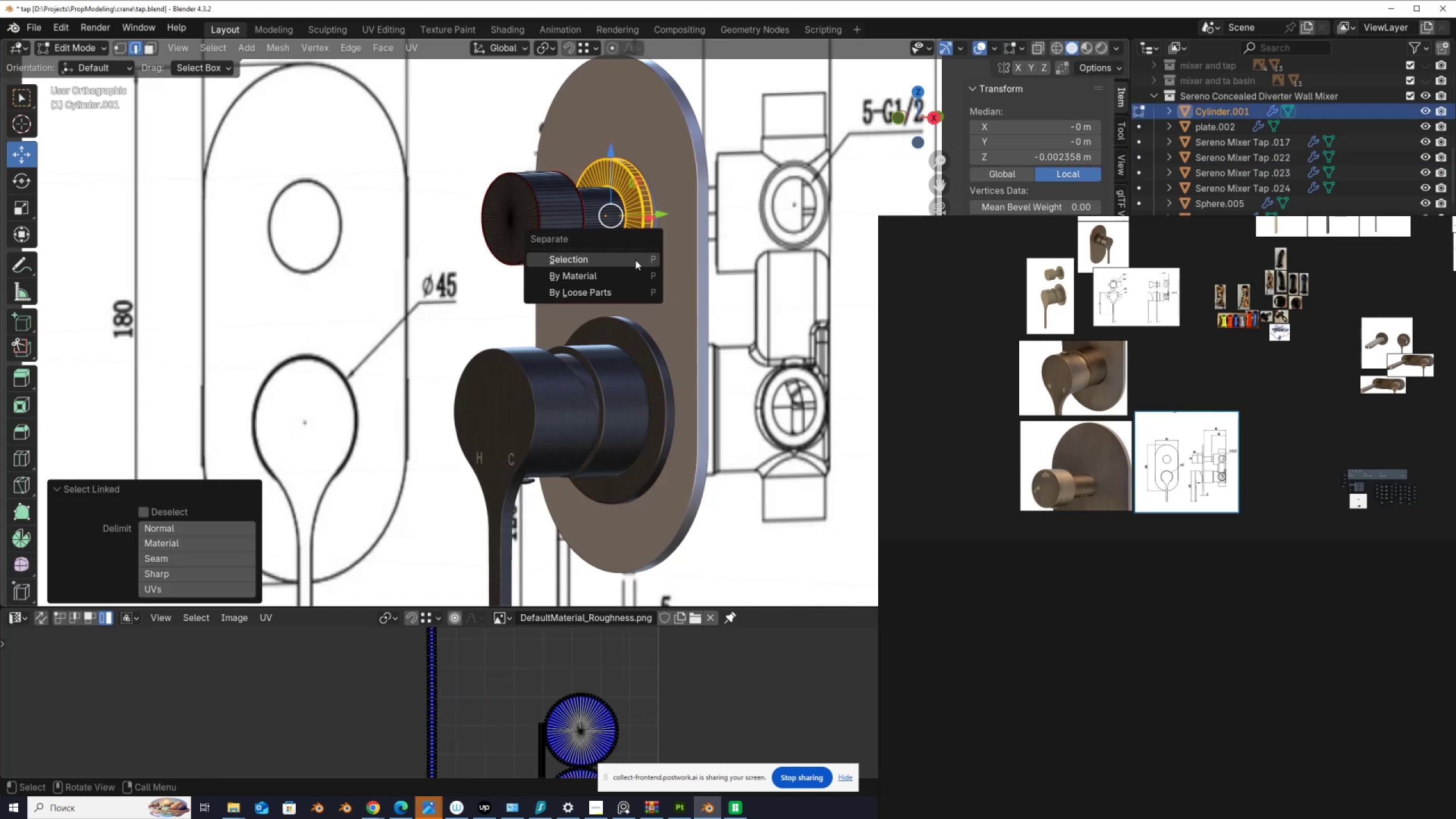 
left_click([635, 260])
 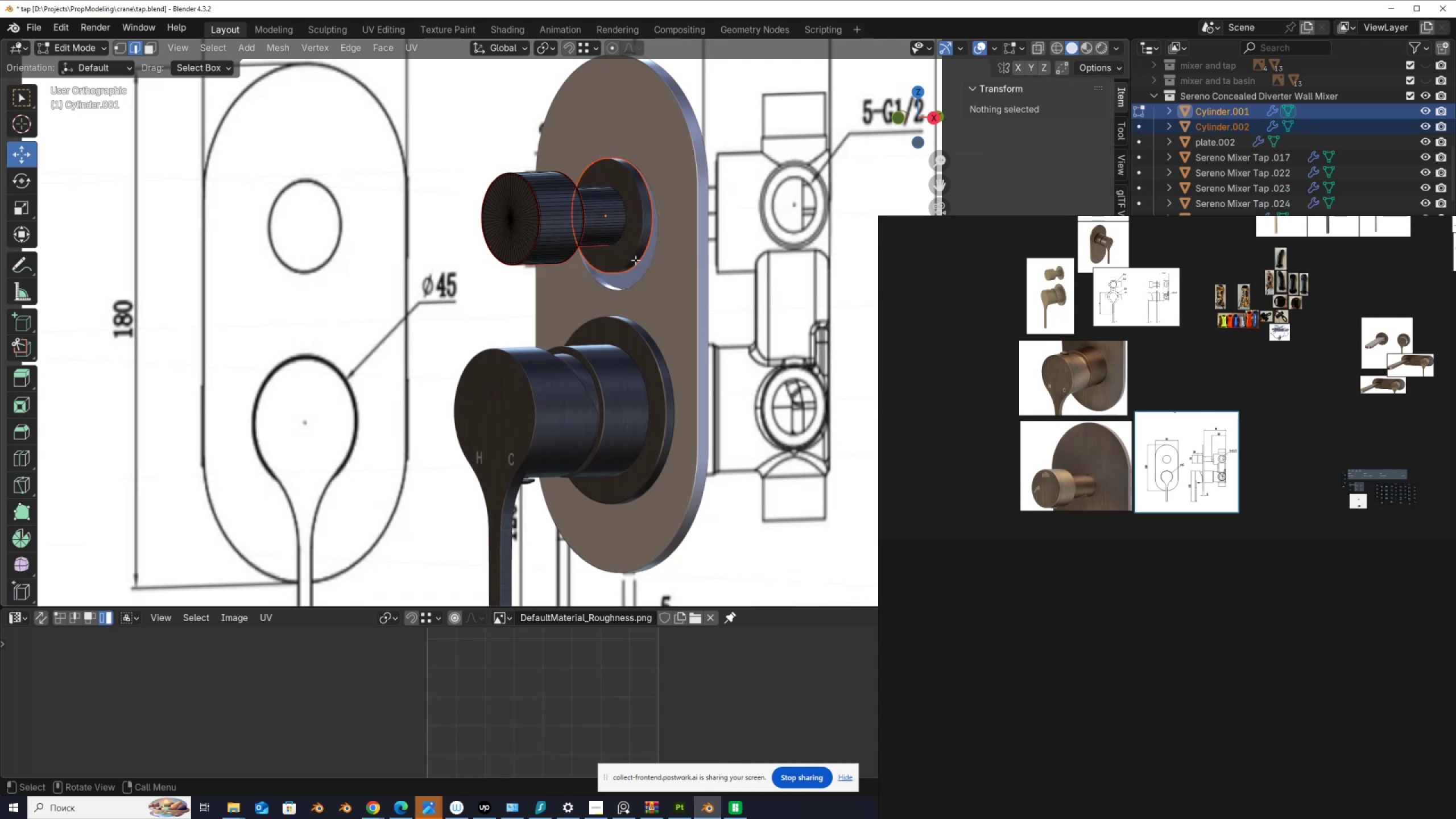 
key(Tab)
 